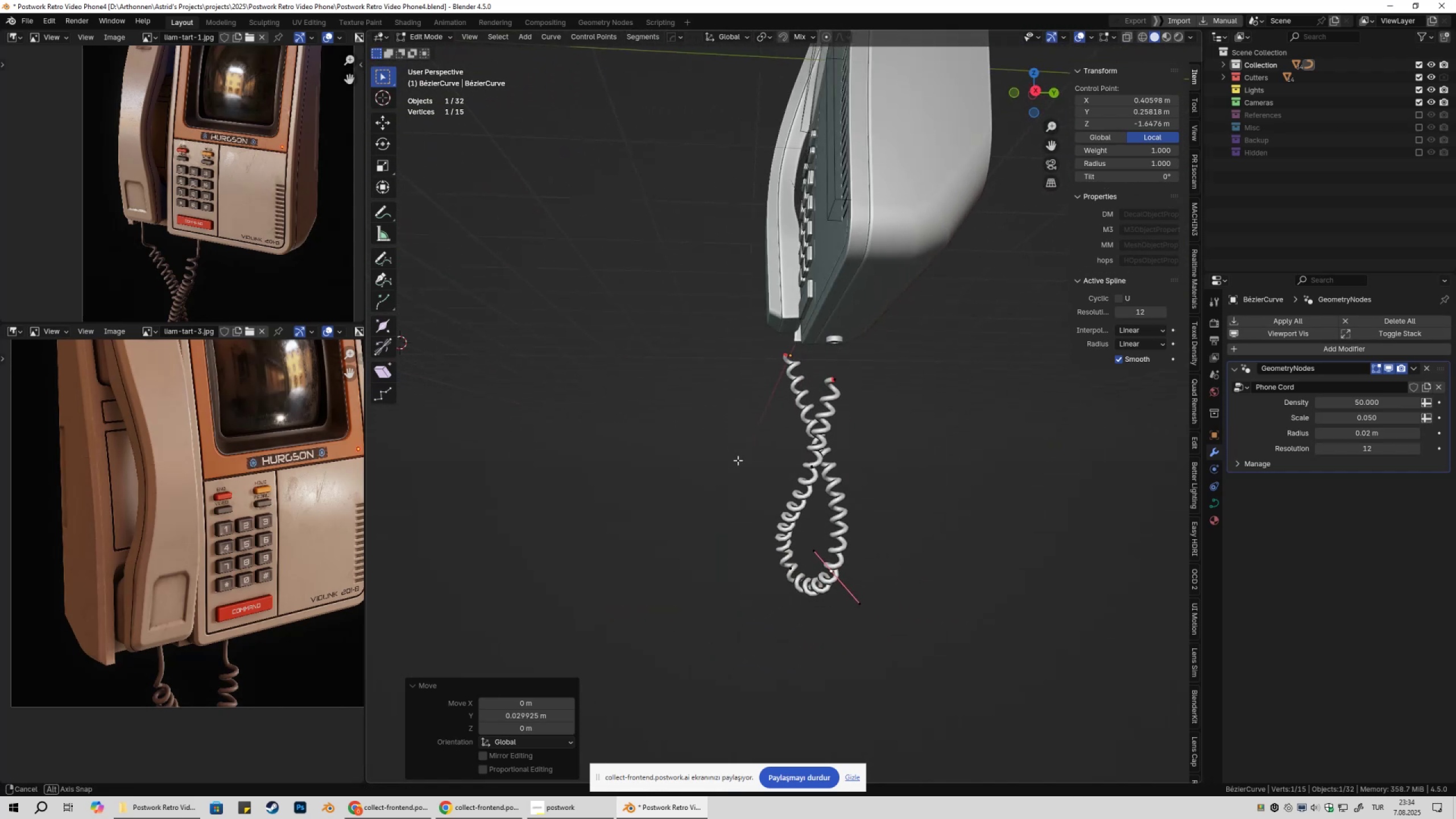 
key(Numpad3)
 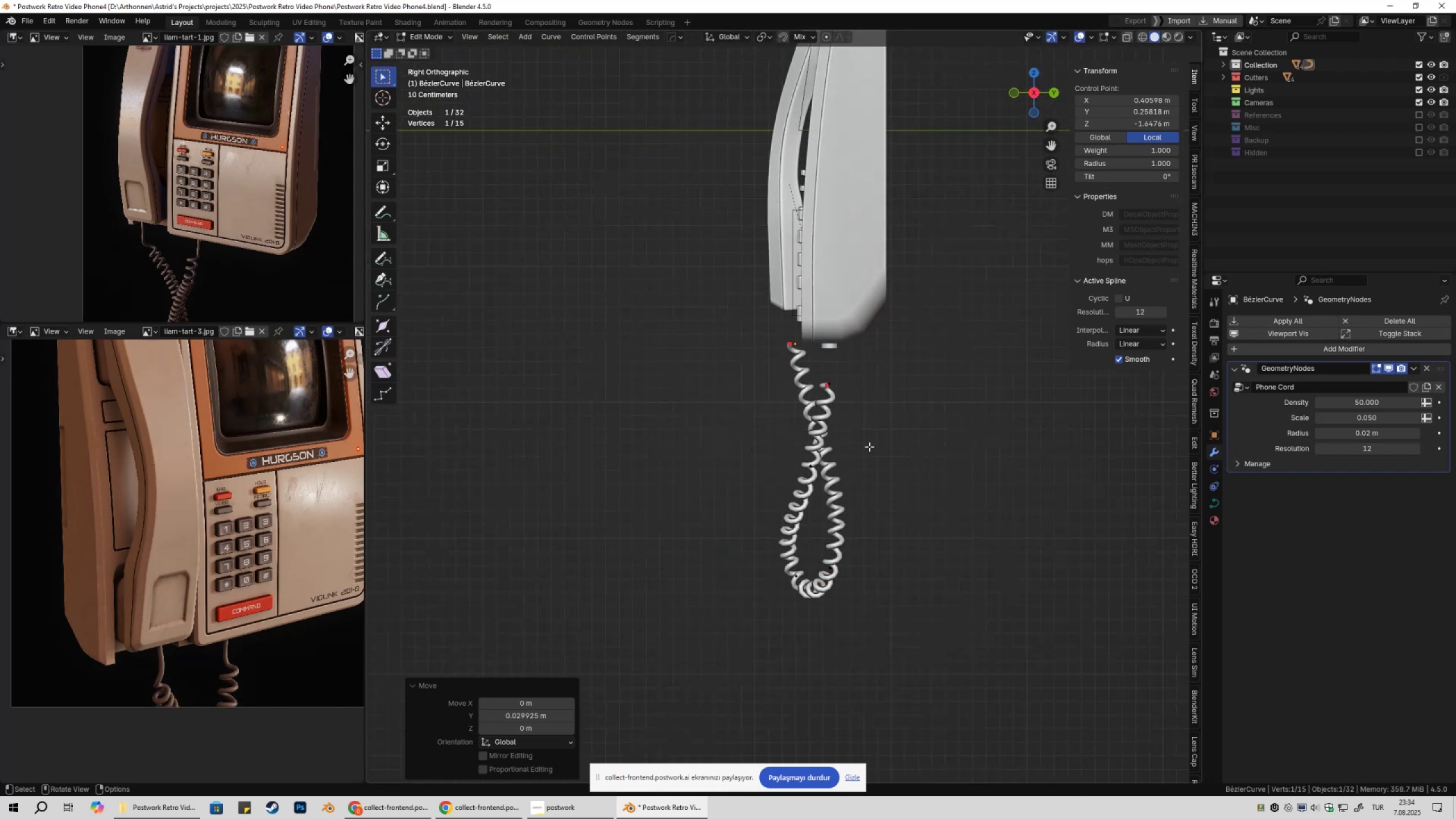 
key(G)
 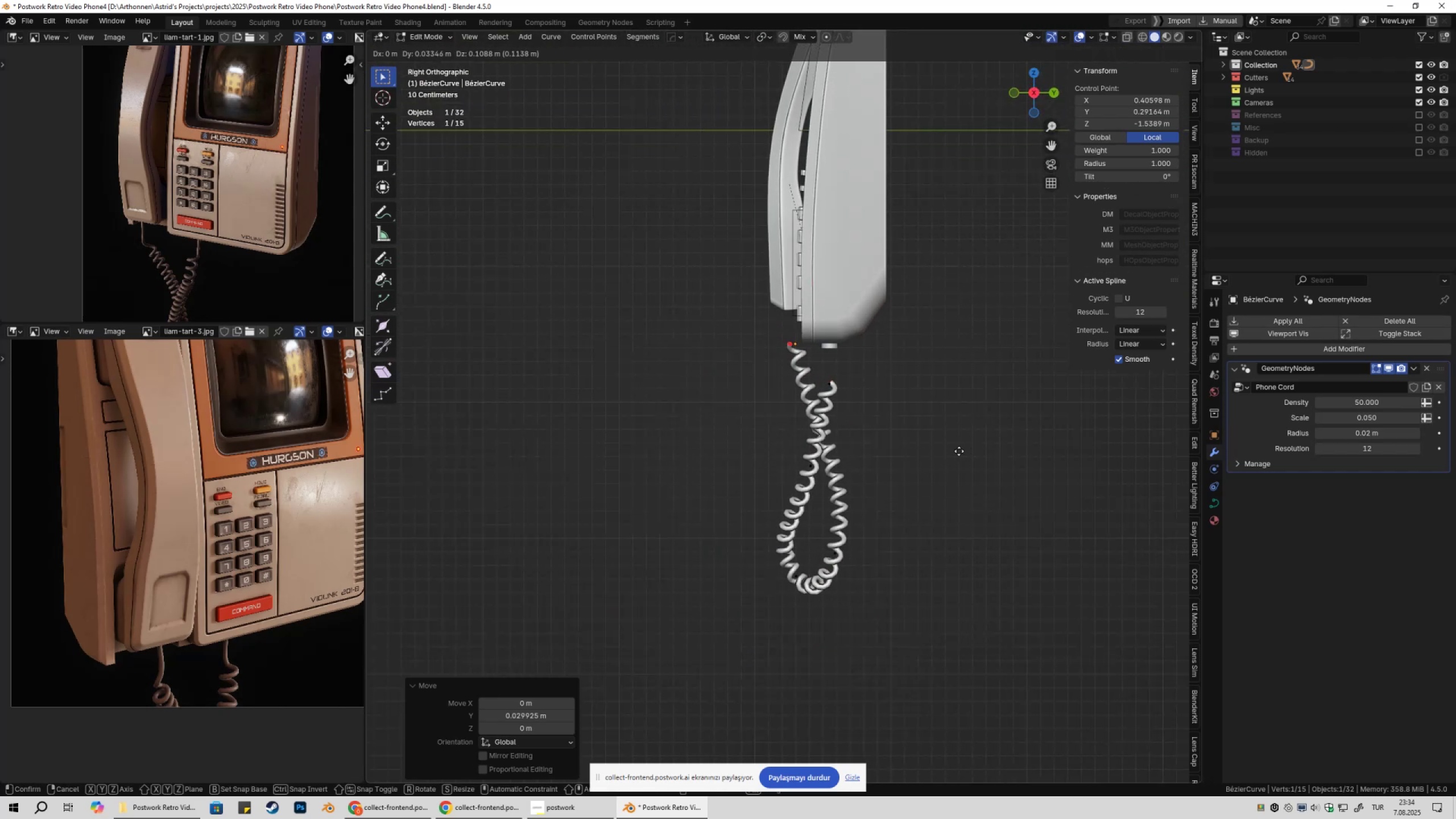 
left_click([962, 452])
 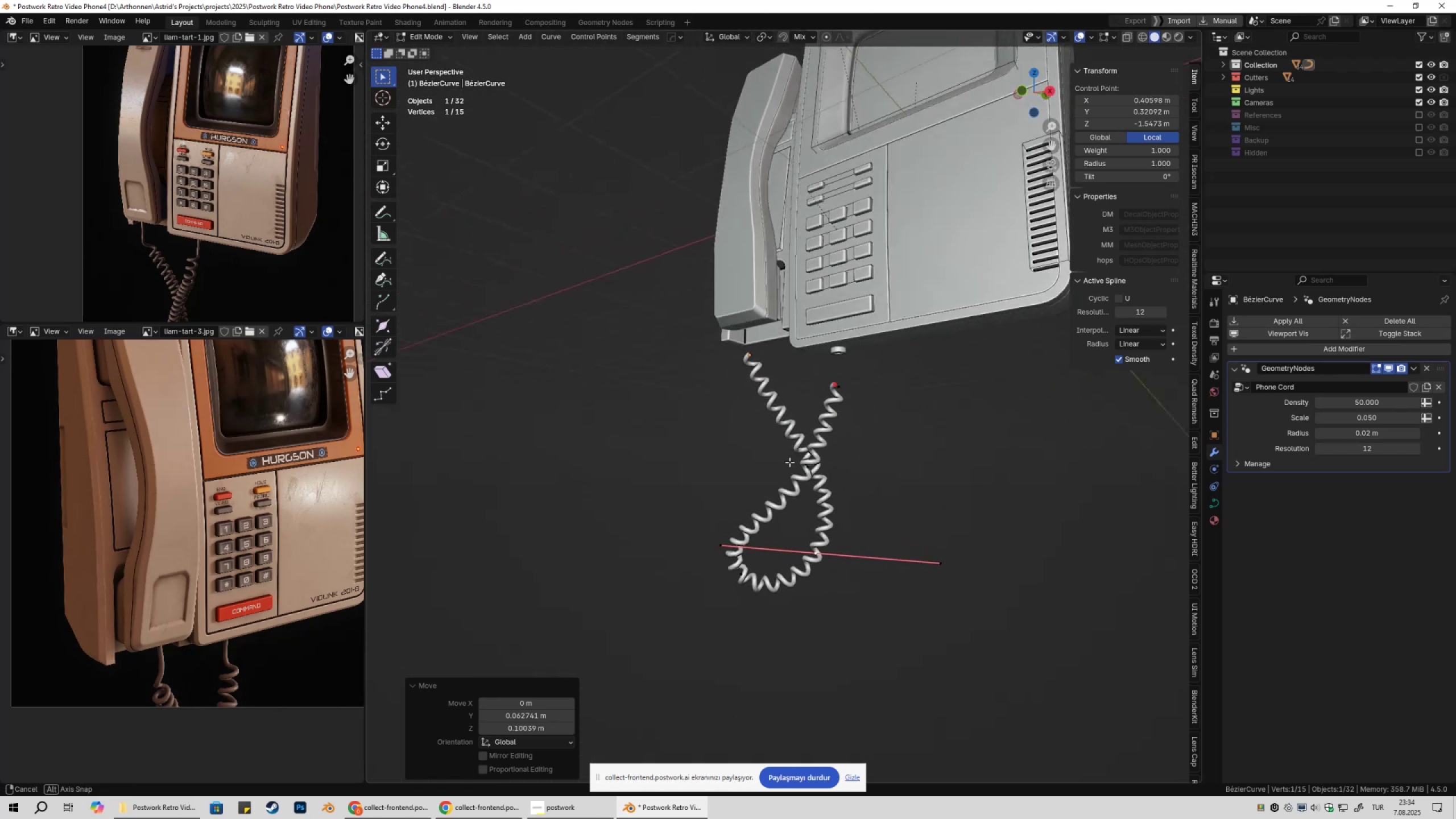 
left_click([841, 392])
 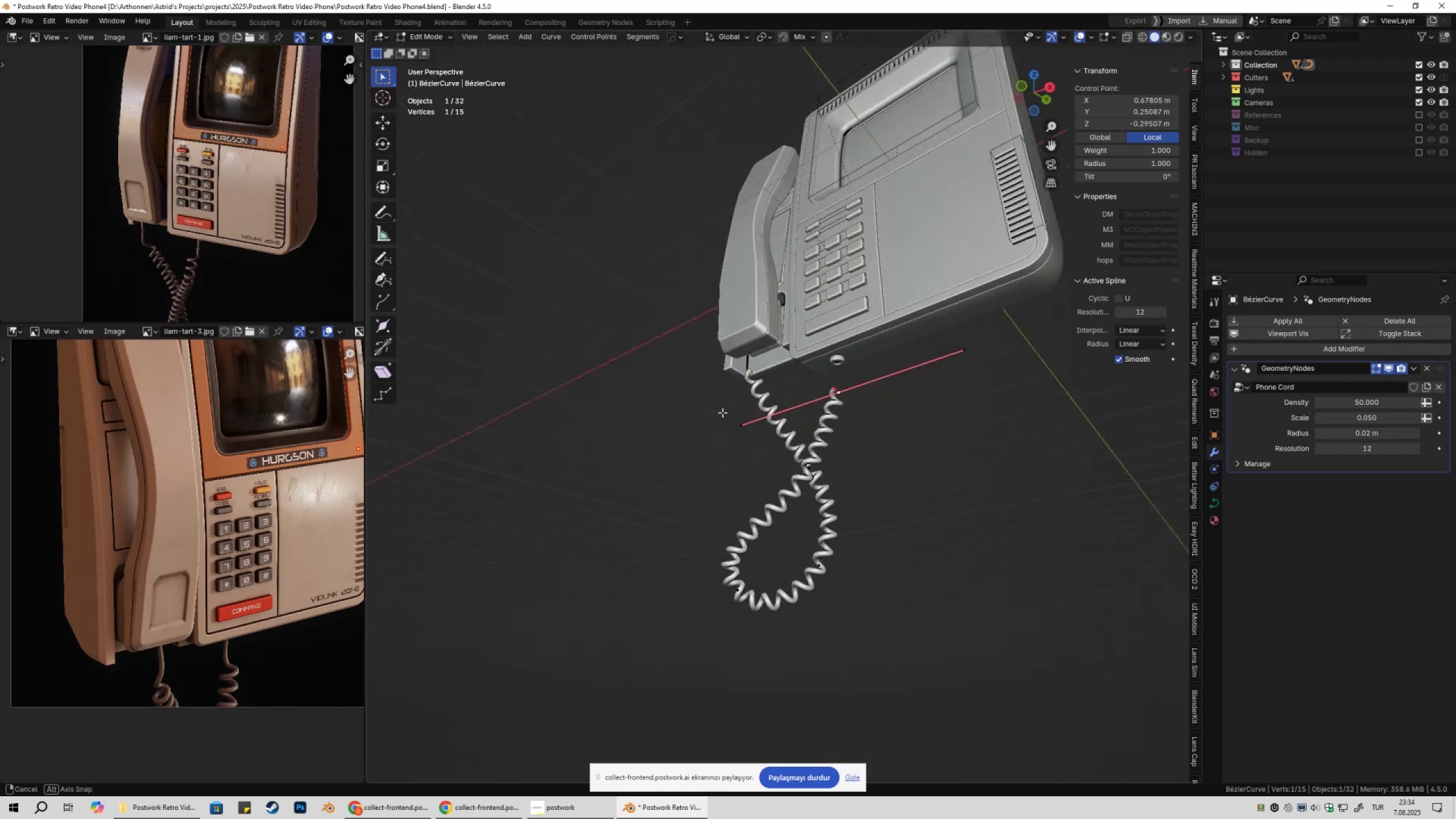 
scroll: coordinate [771, 455], scroll_direction: down, amount: 2.0
 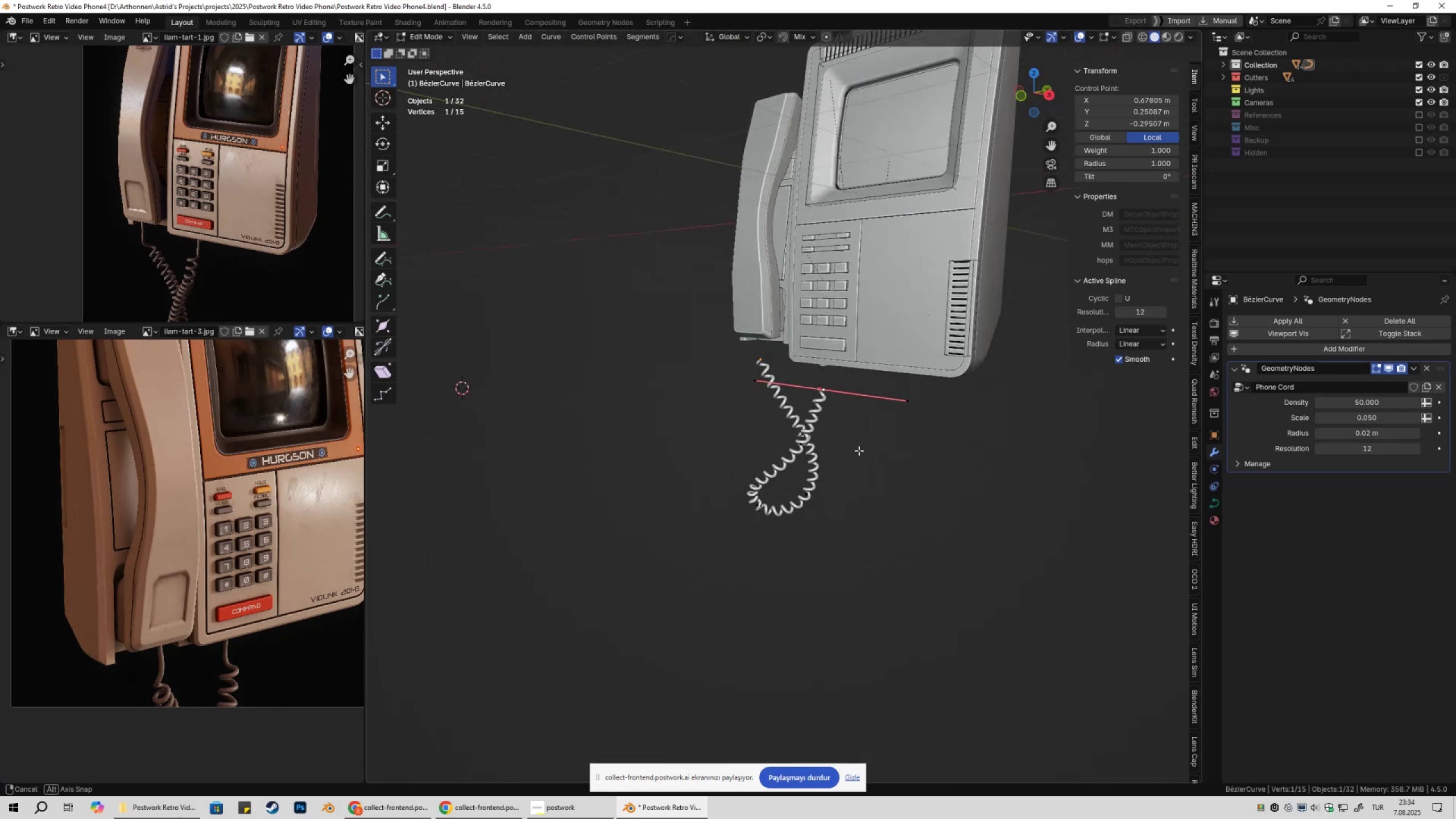 
key(Shift+ShiftLeft)
 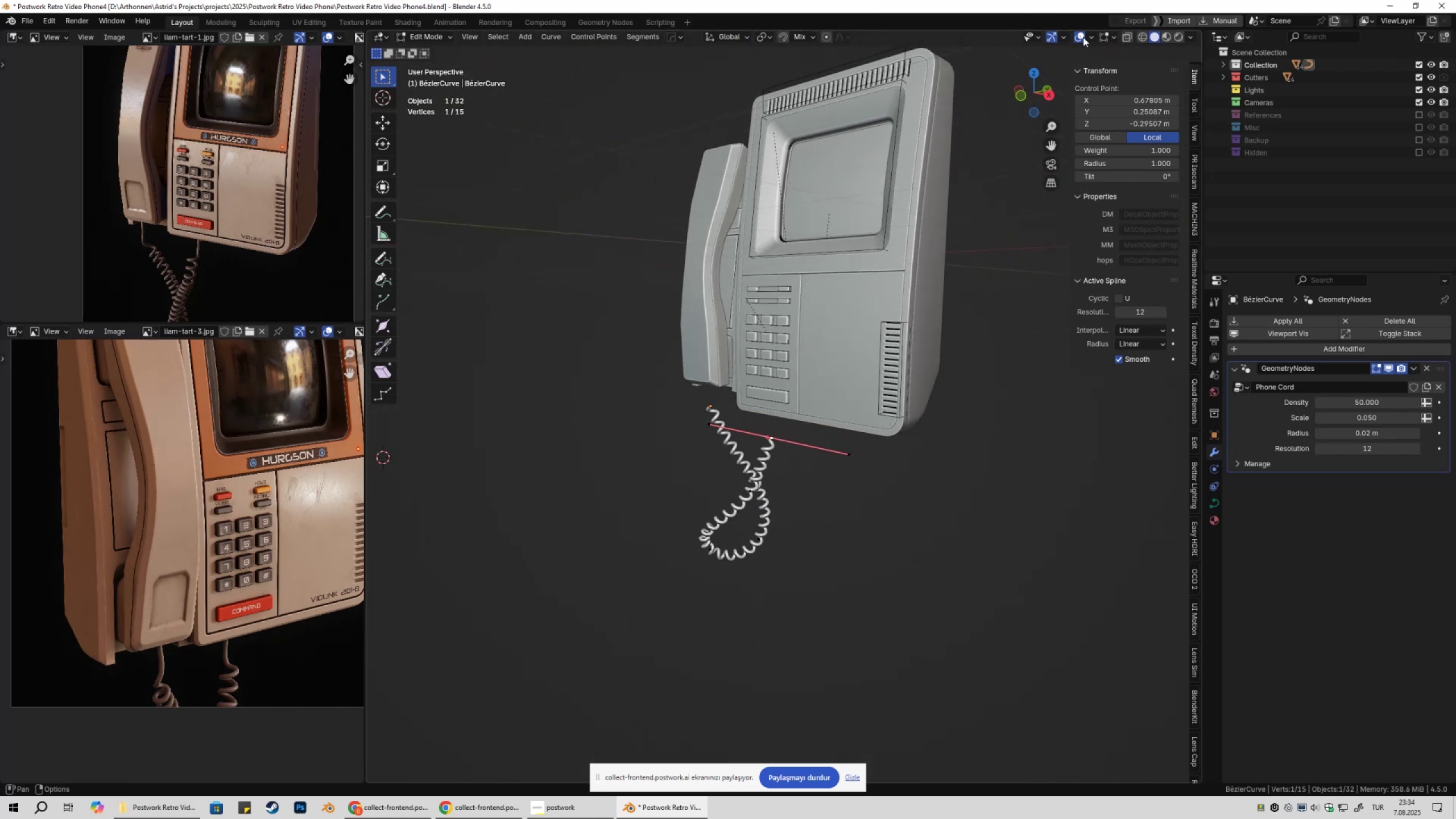 
left_click([1080, 36])
 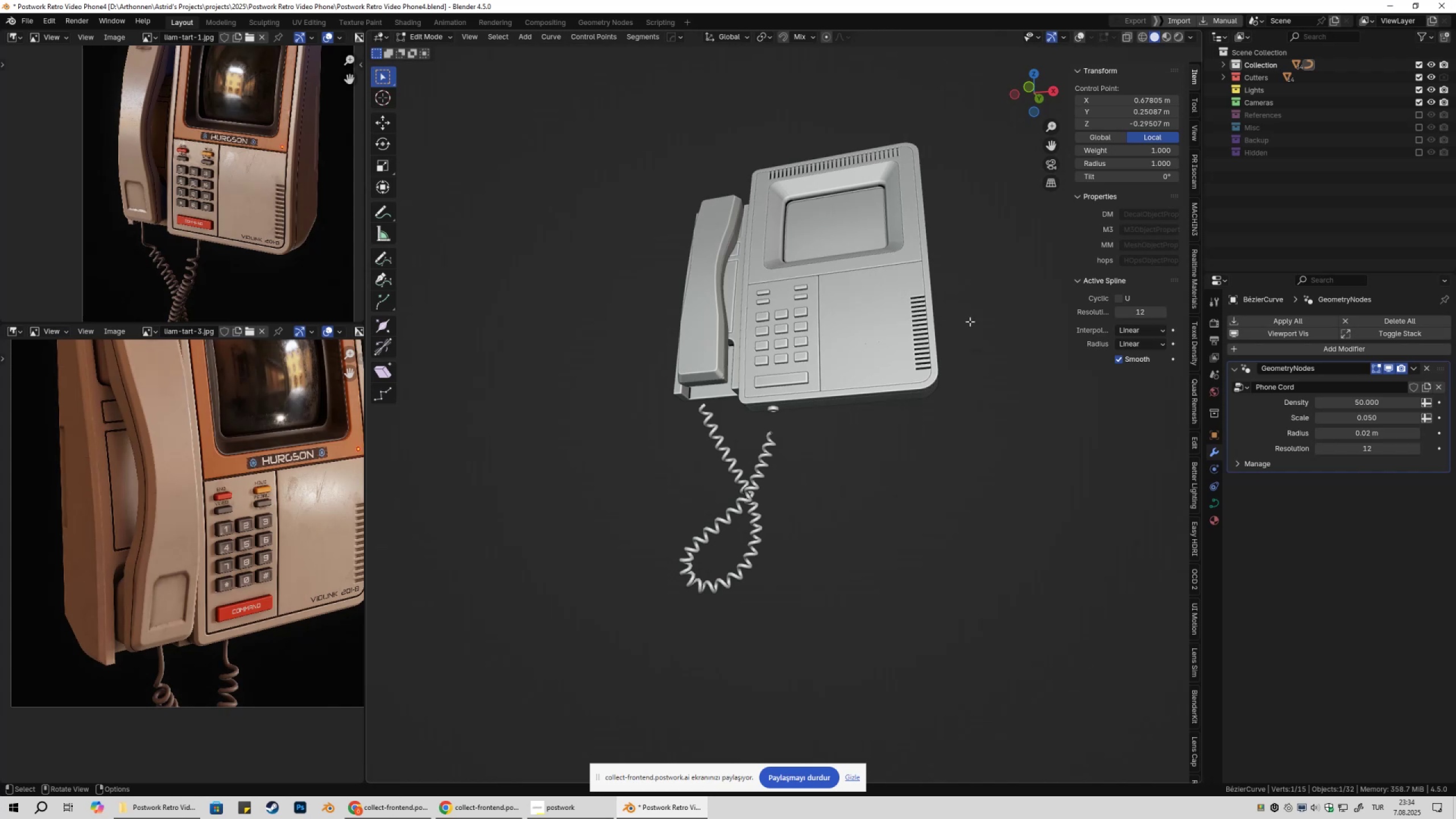 
scroll: coordinate [954, 451], scroll_direction: up, amount: 1.0
 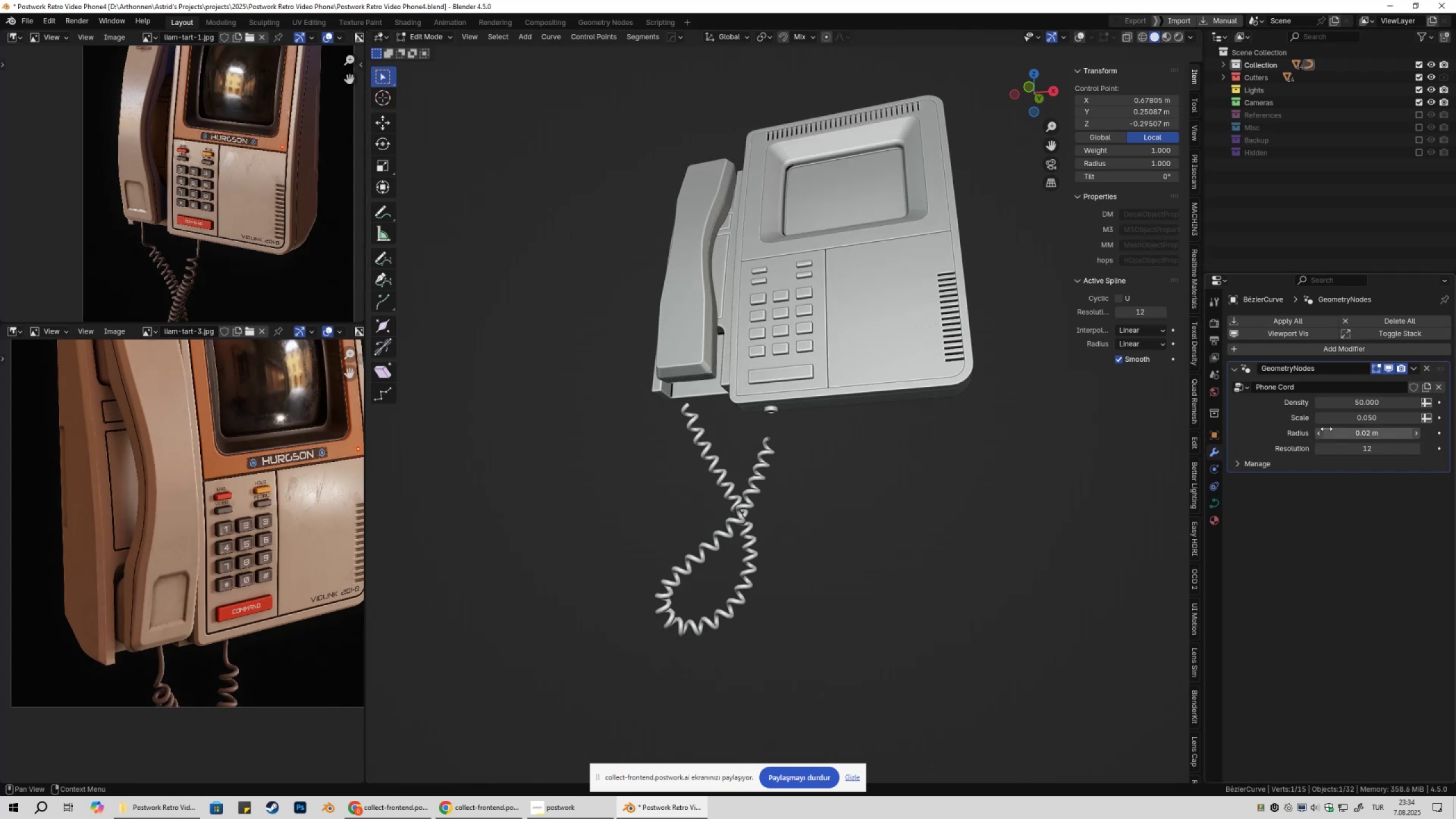 
hold_key(key=ShiftLeft, duration=1.5)
left_click_drag(start_coordinate=[1351, 405], to_coordinate=[1179, 331])
 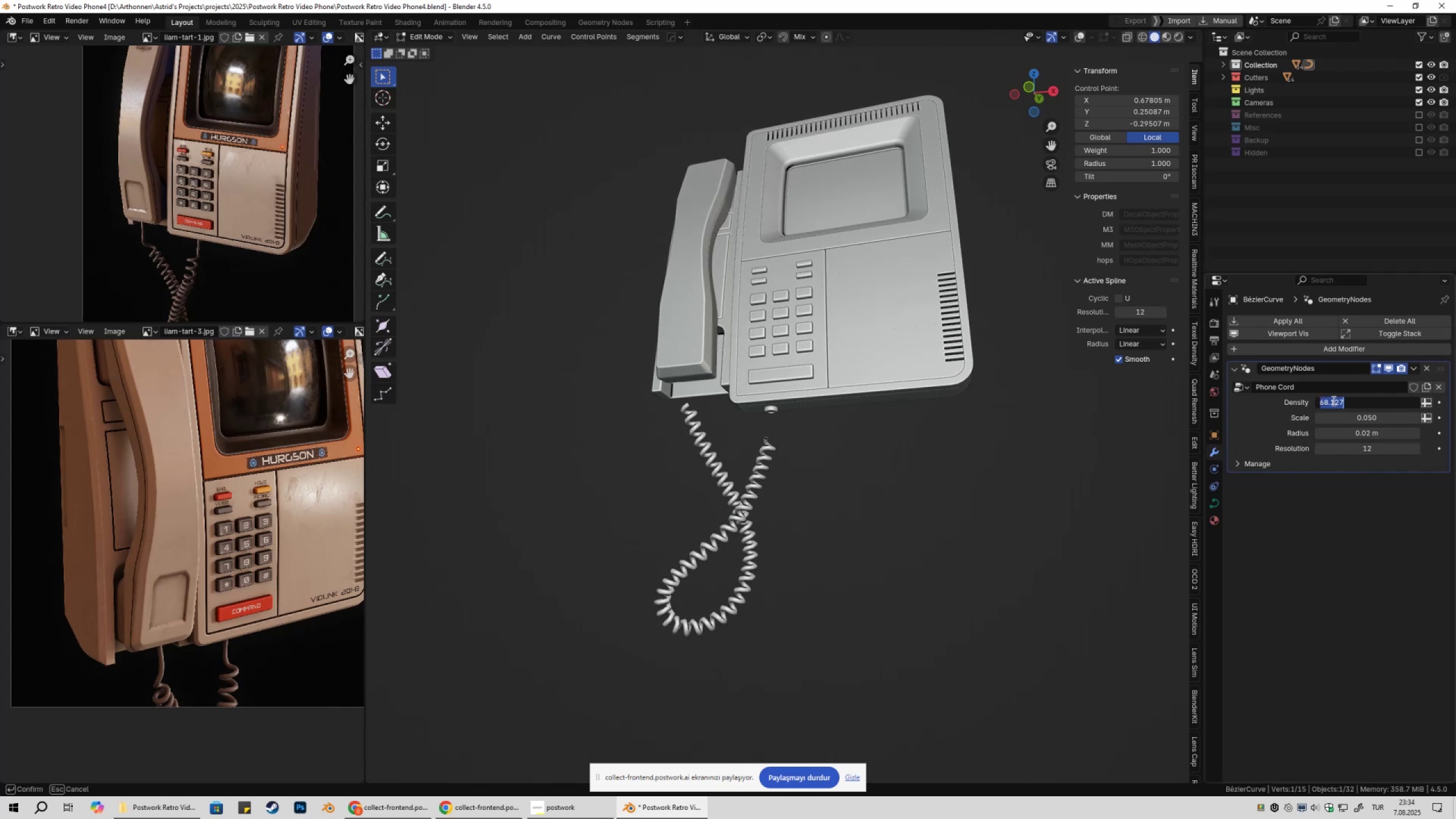 
hold_key(key=ShiftLeft, duration=1.52)
 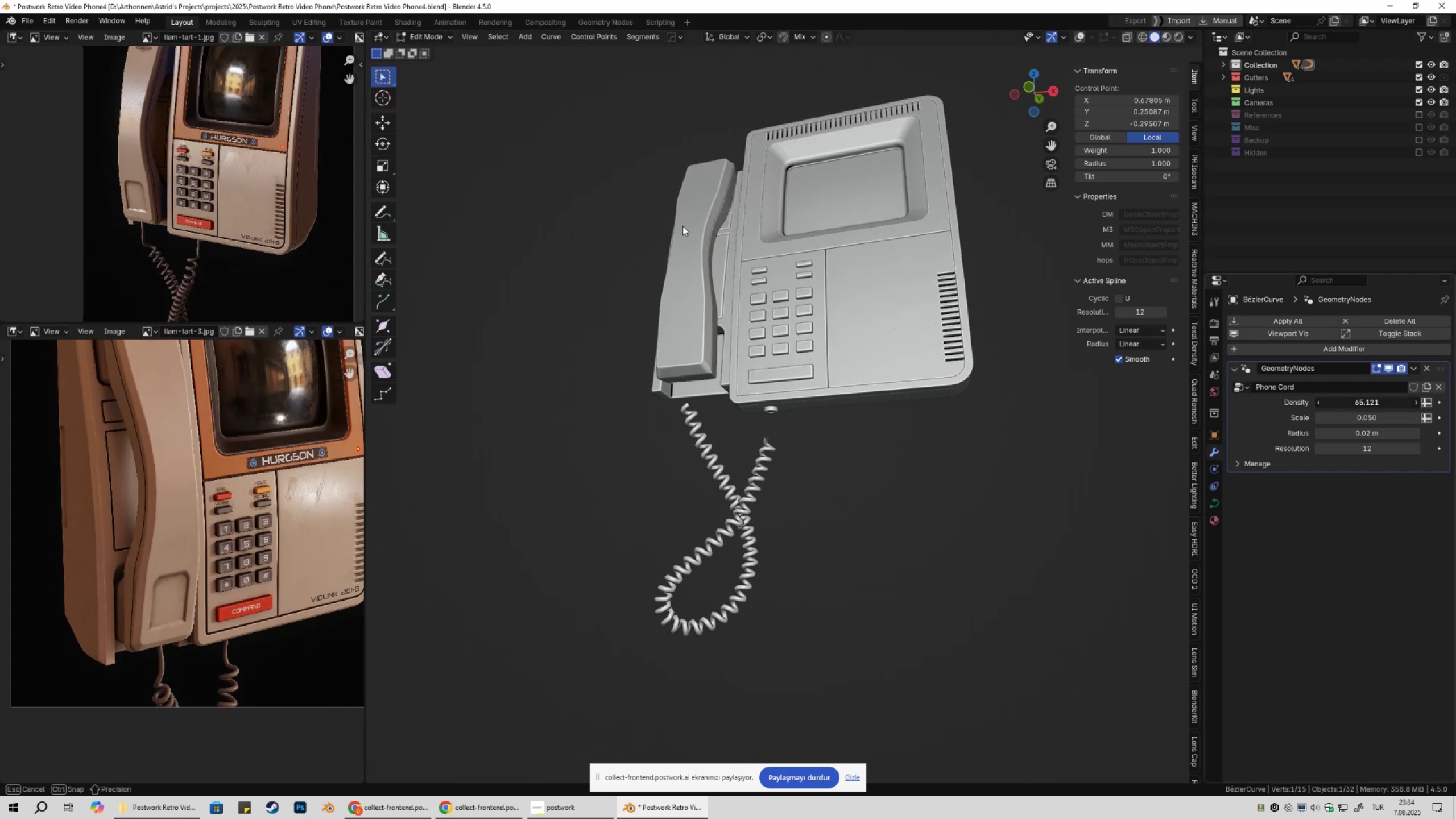 
hold_key(key=ShiftLeft, duration=1.52)
 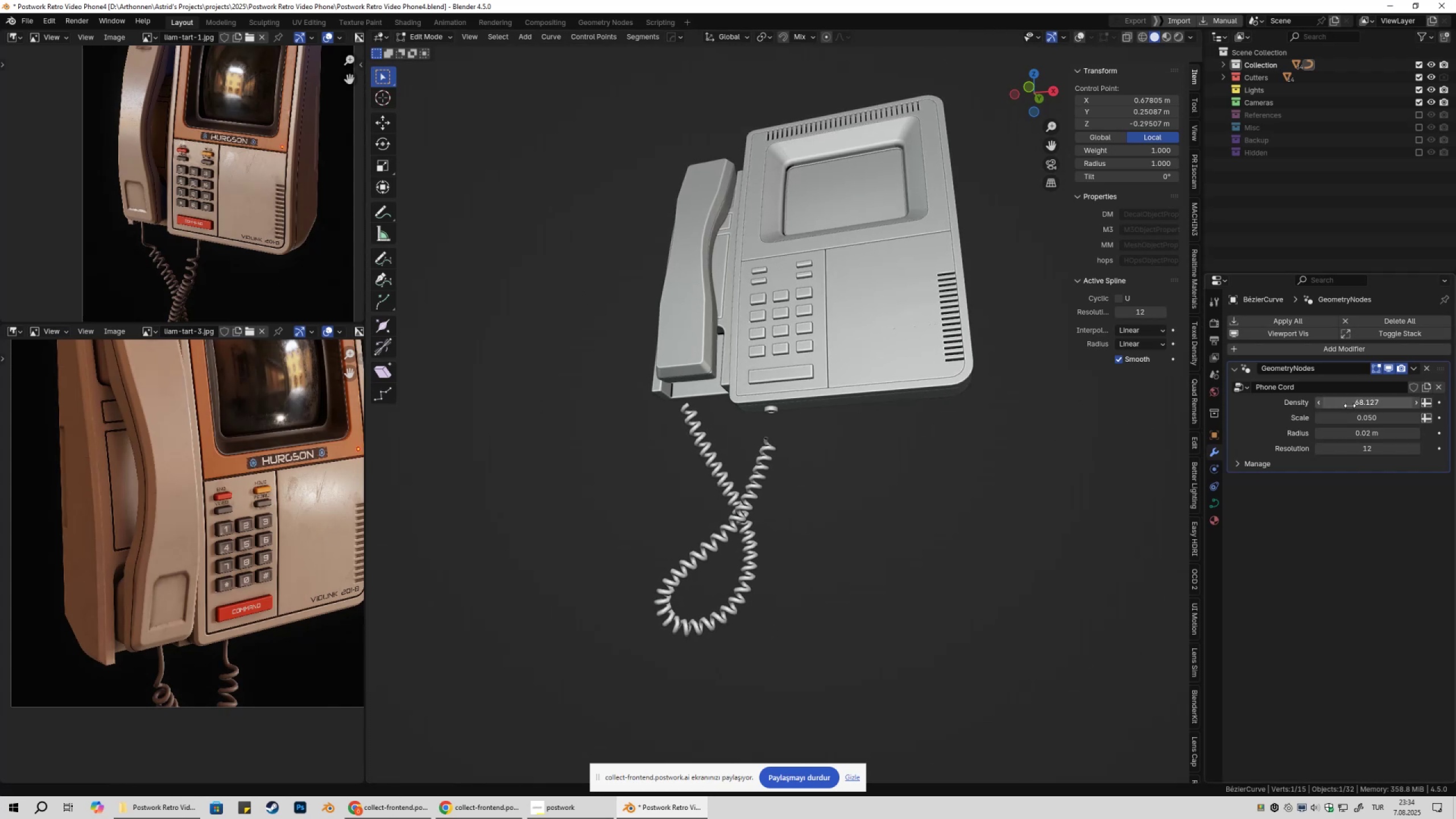 
hold_key(key=ShiftLeft, duration=0.62)
 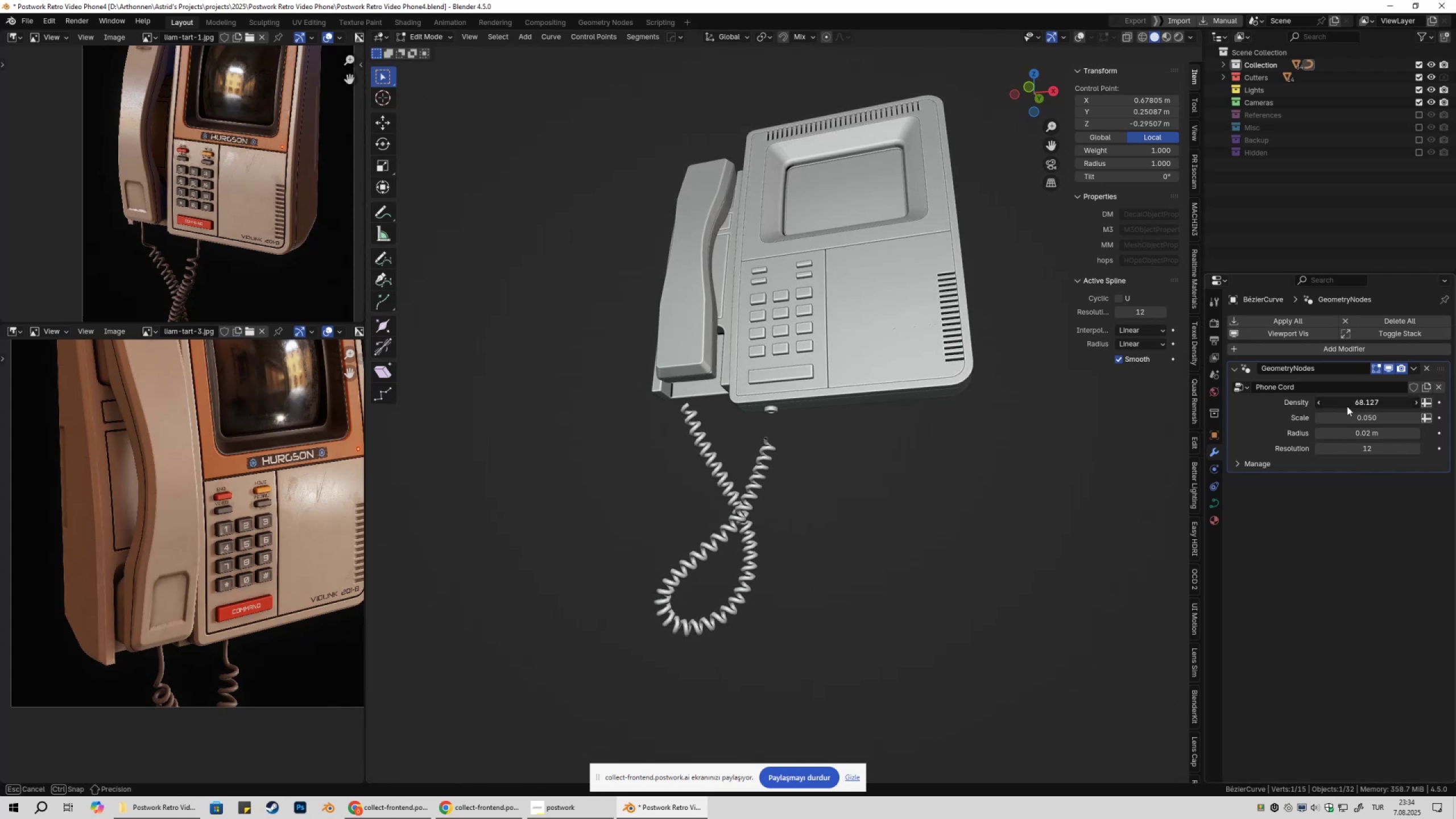 
left_click([1347, 406])
 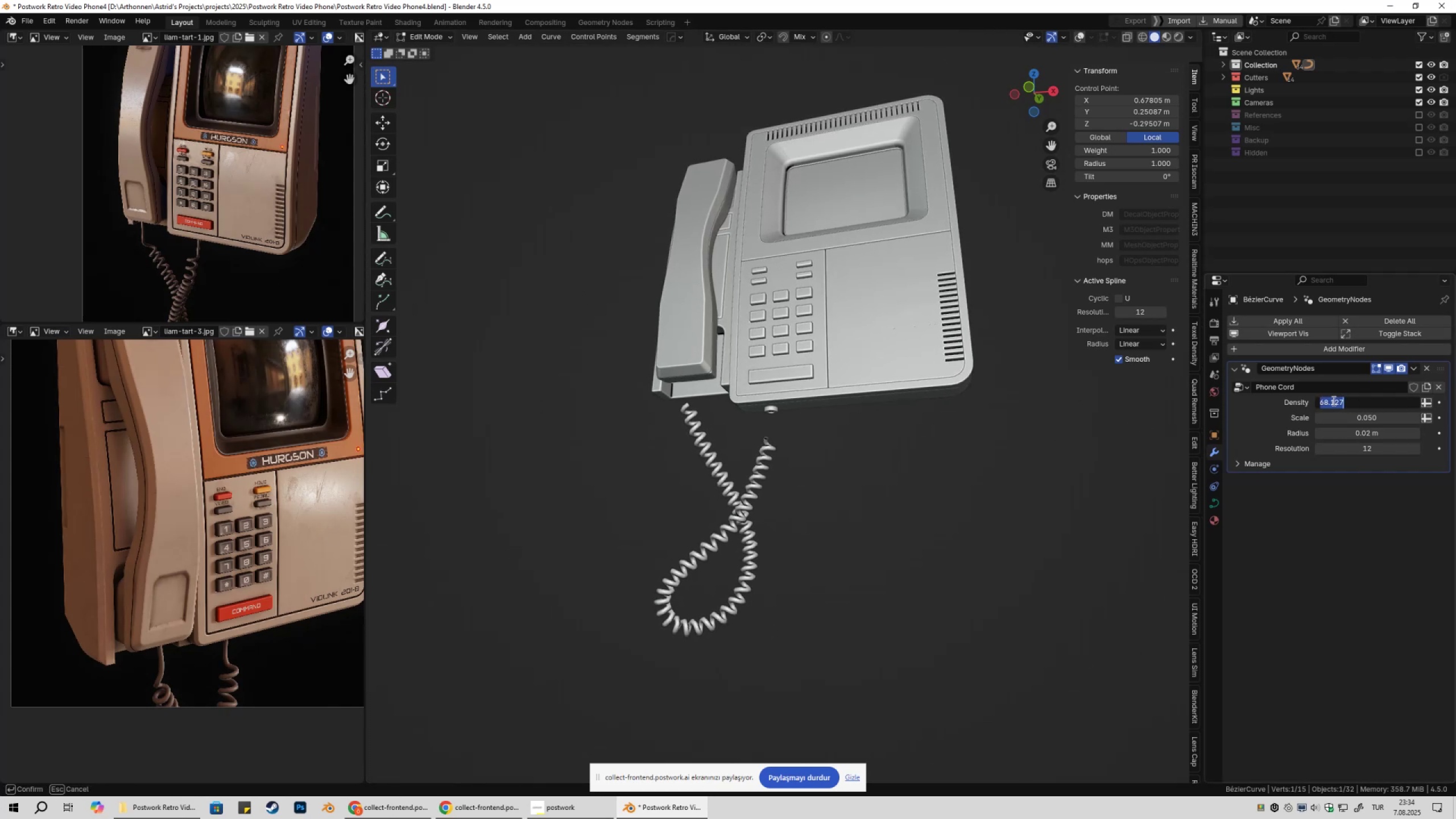 
key(Numpad7)
 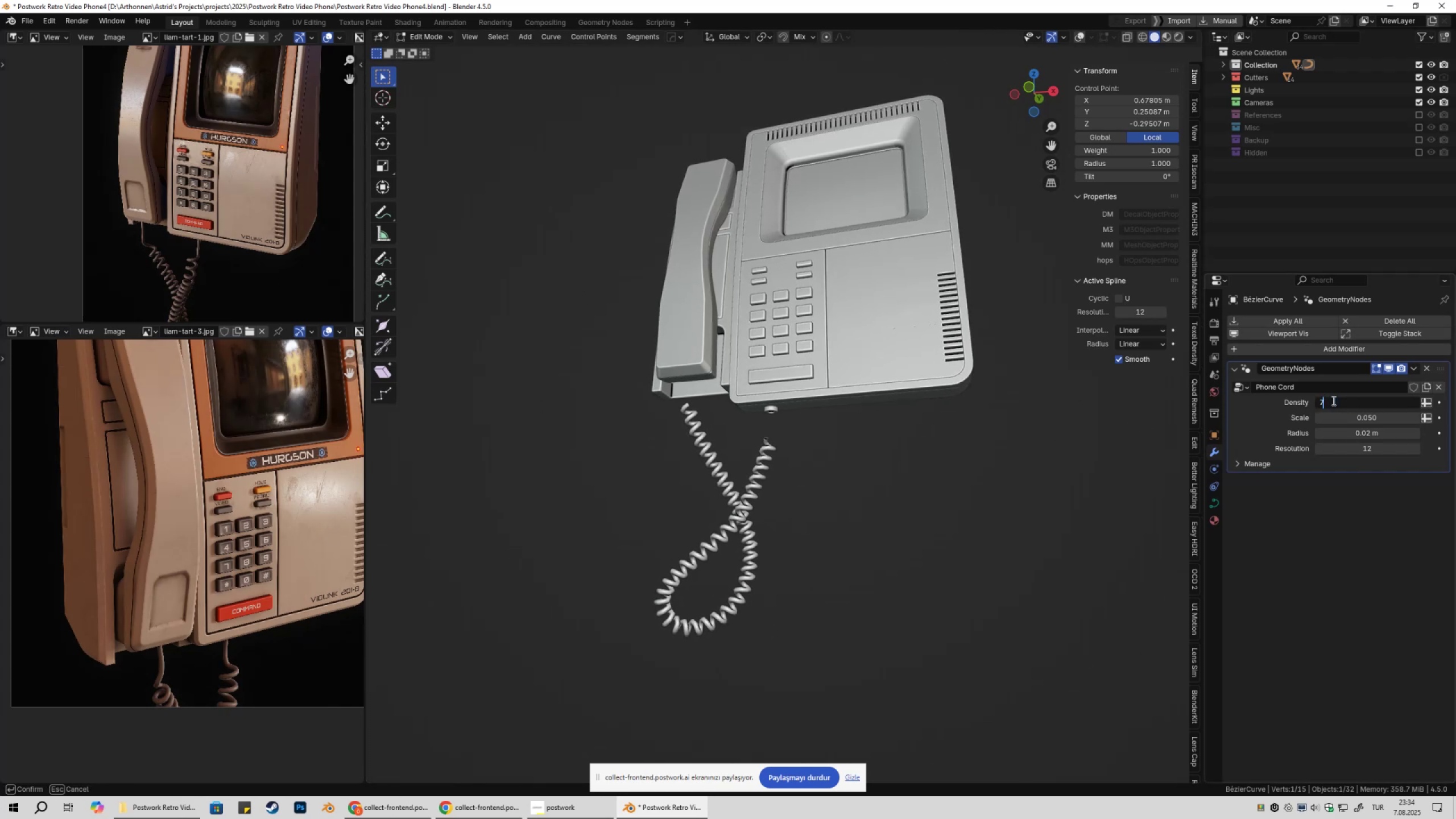 
key(Numpad0)
 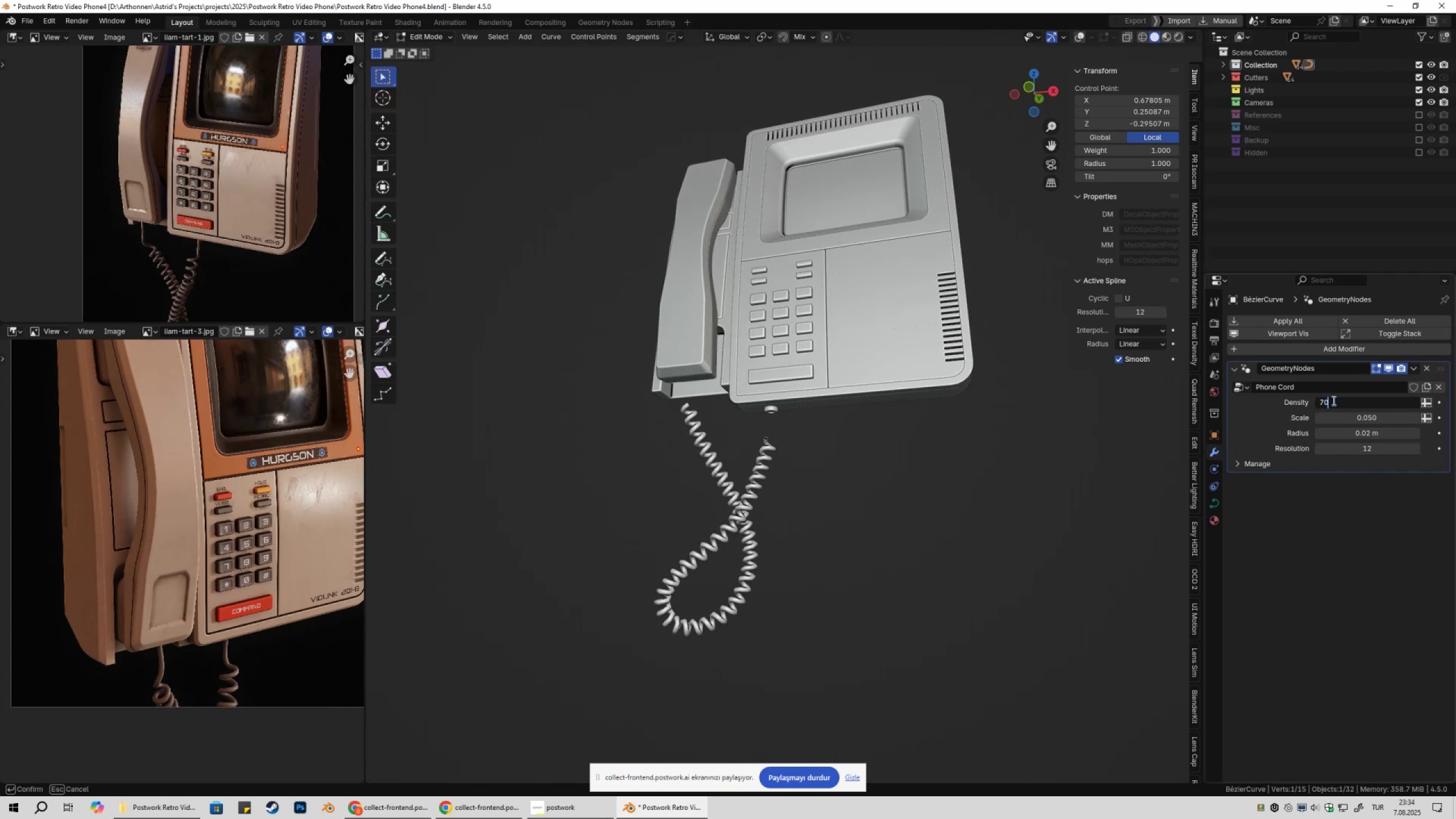 
key(NumpadEnter)
 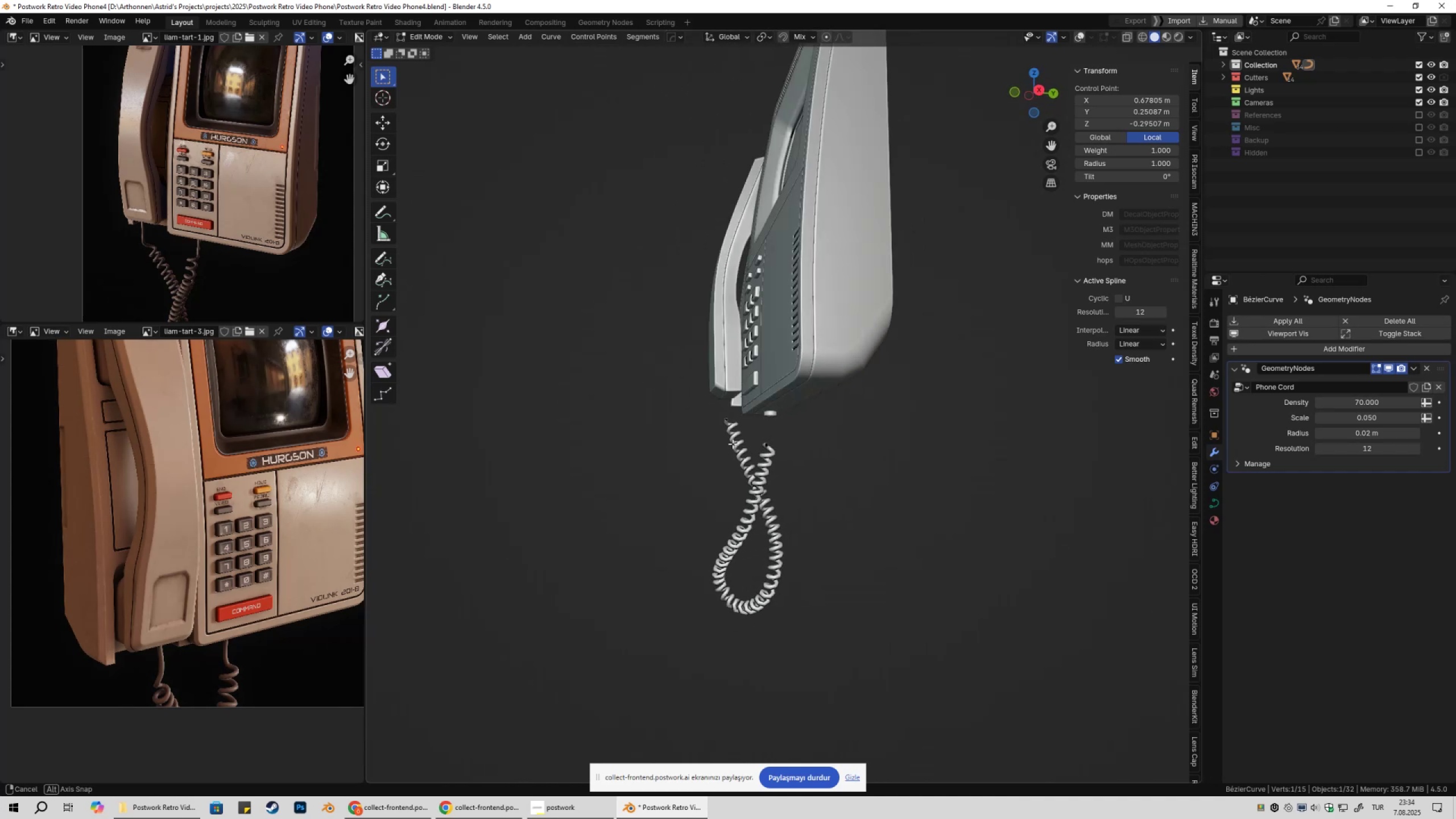 
left_click([1076, 39])
 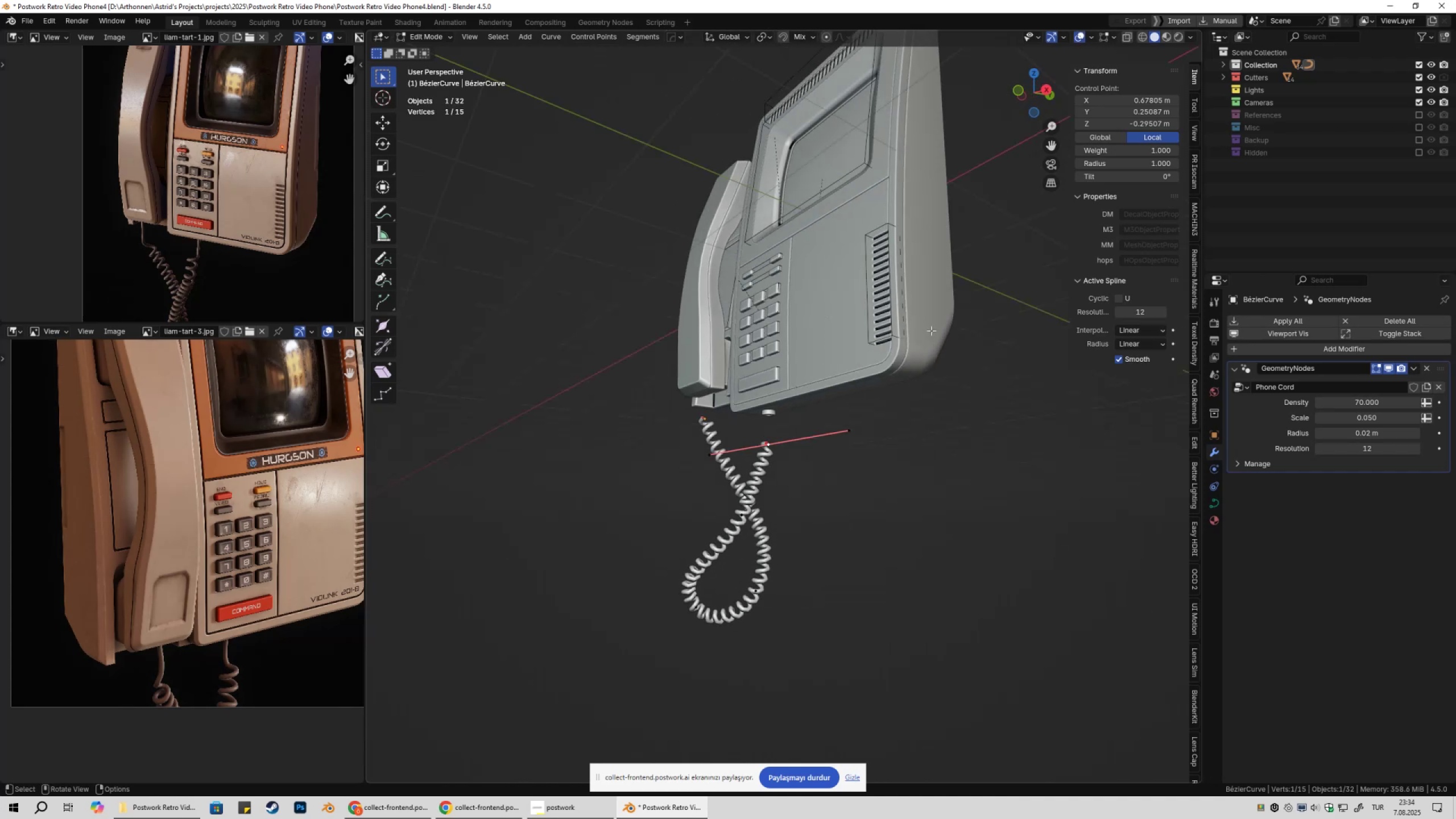 
key(Shift+ShiftLeft)
 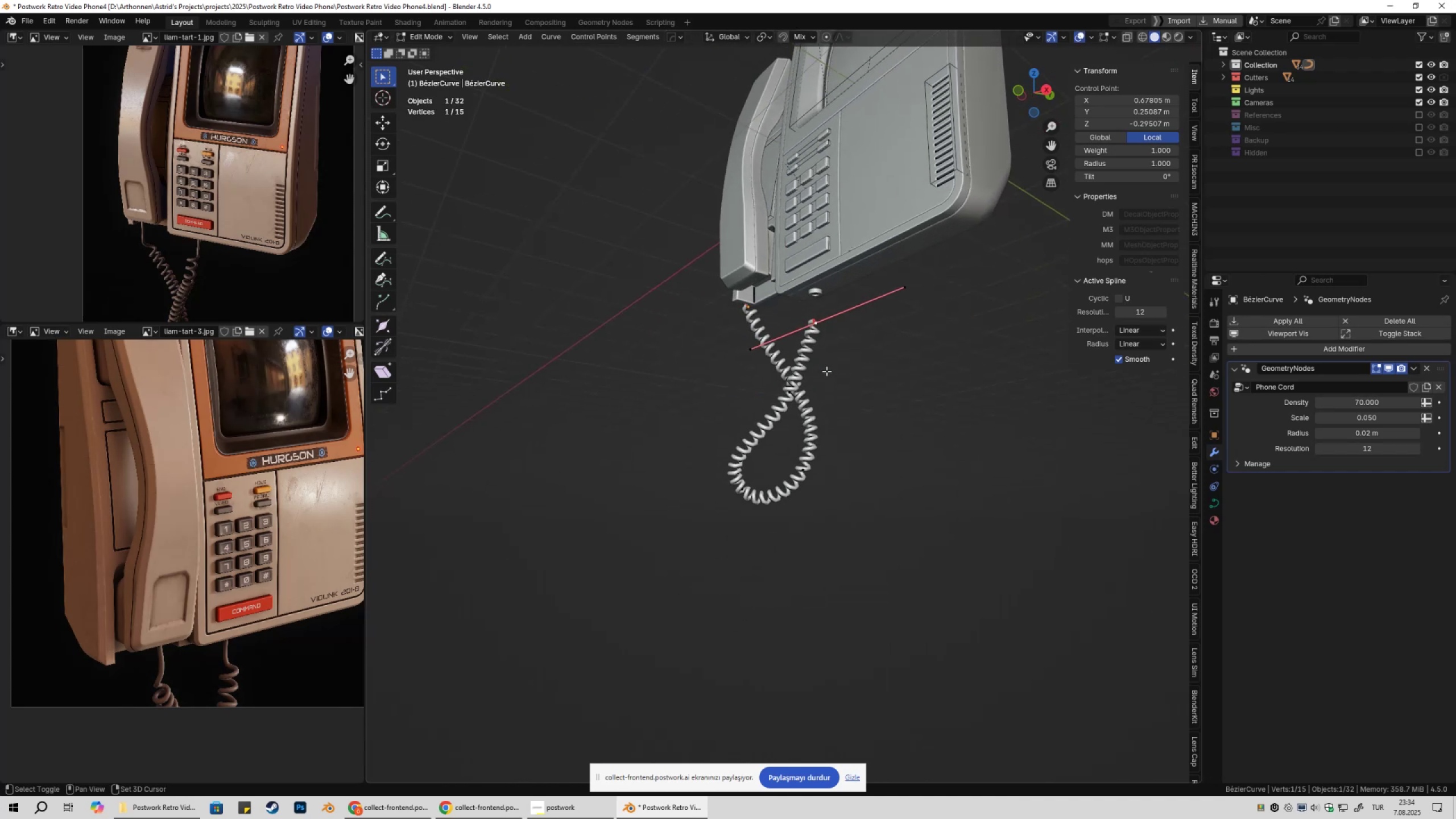 
scroll: coordinate [836, 417], scroll_direction: up, amount: 3.0
 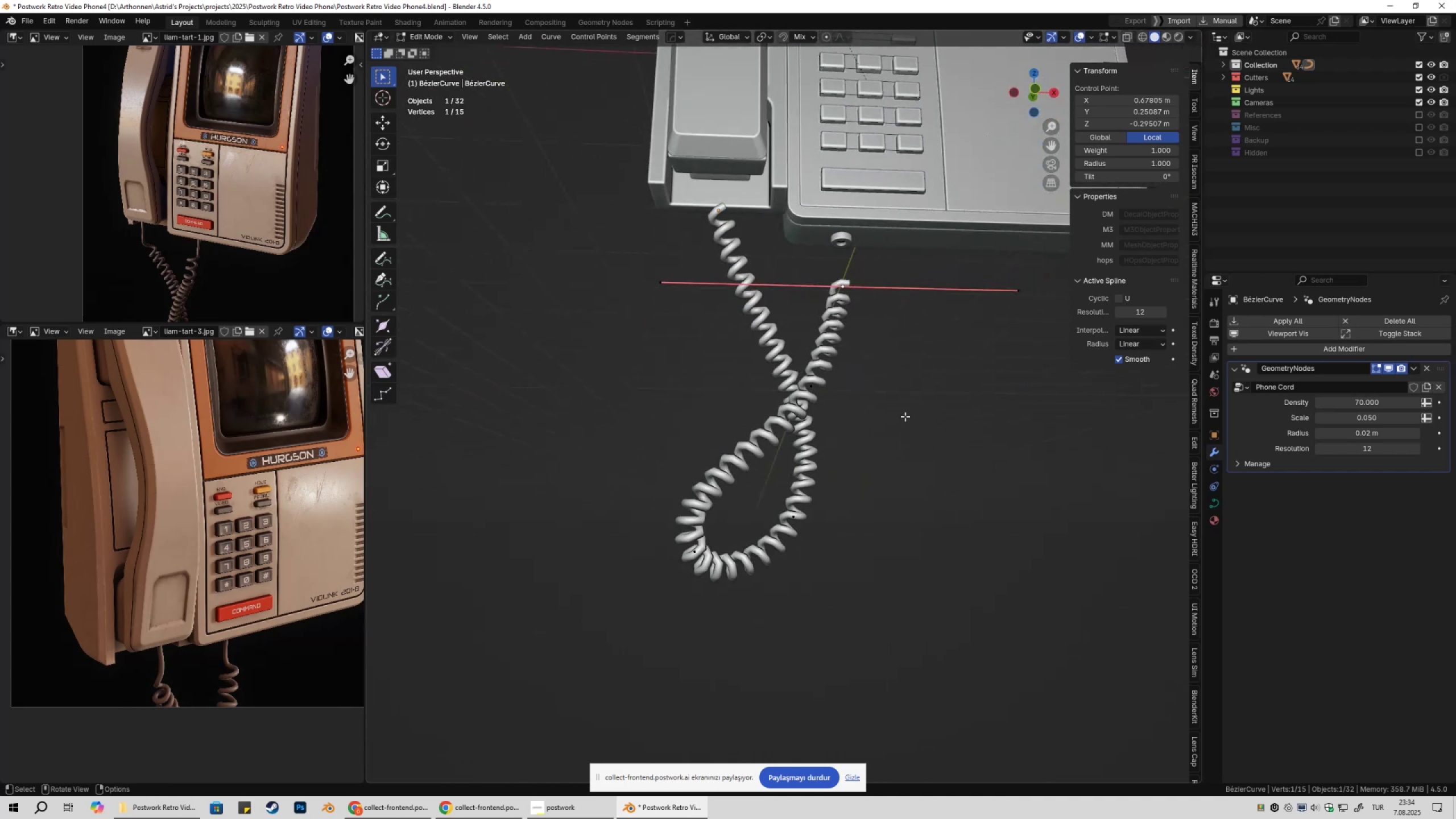 
key(Shift+ShiftLeft)
 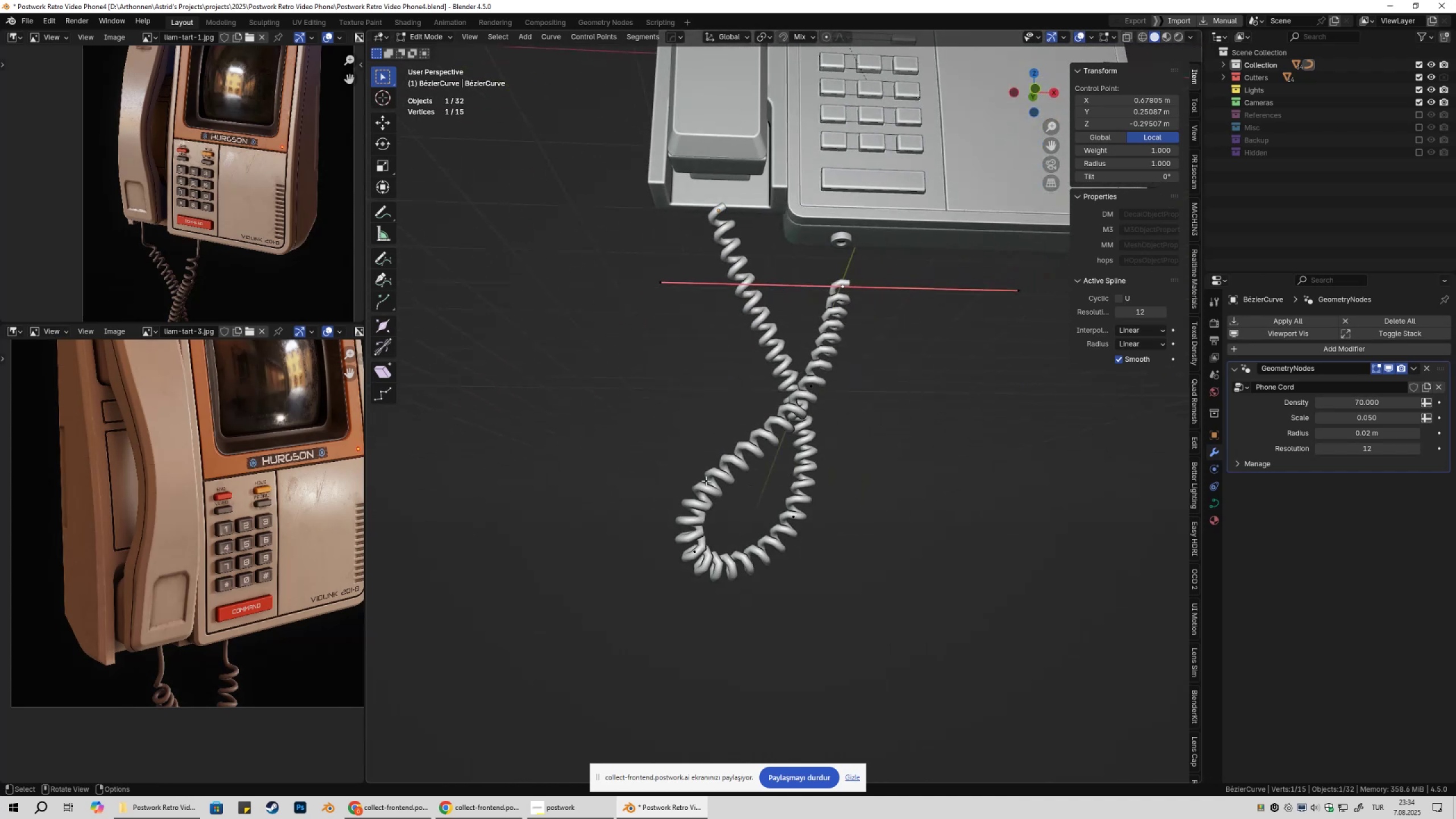 
left_click([700, 481])
 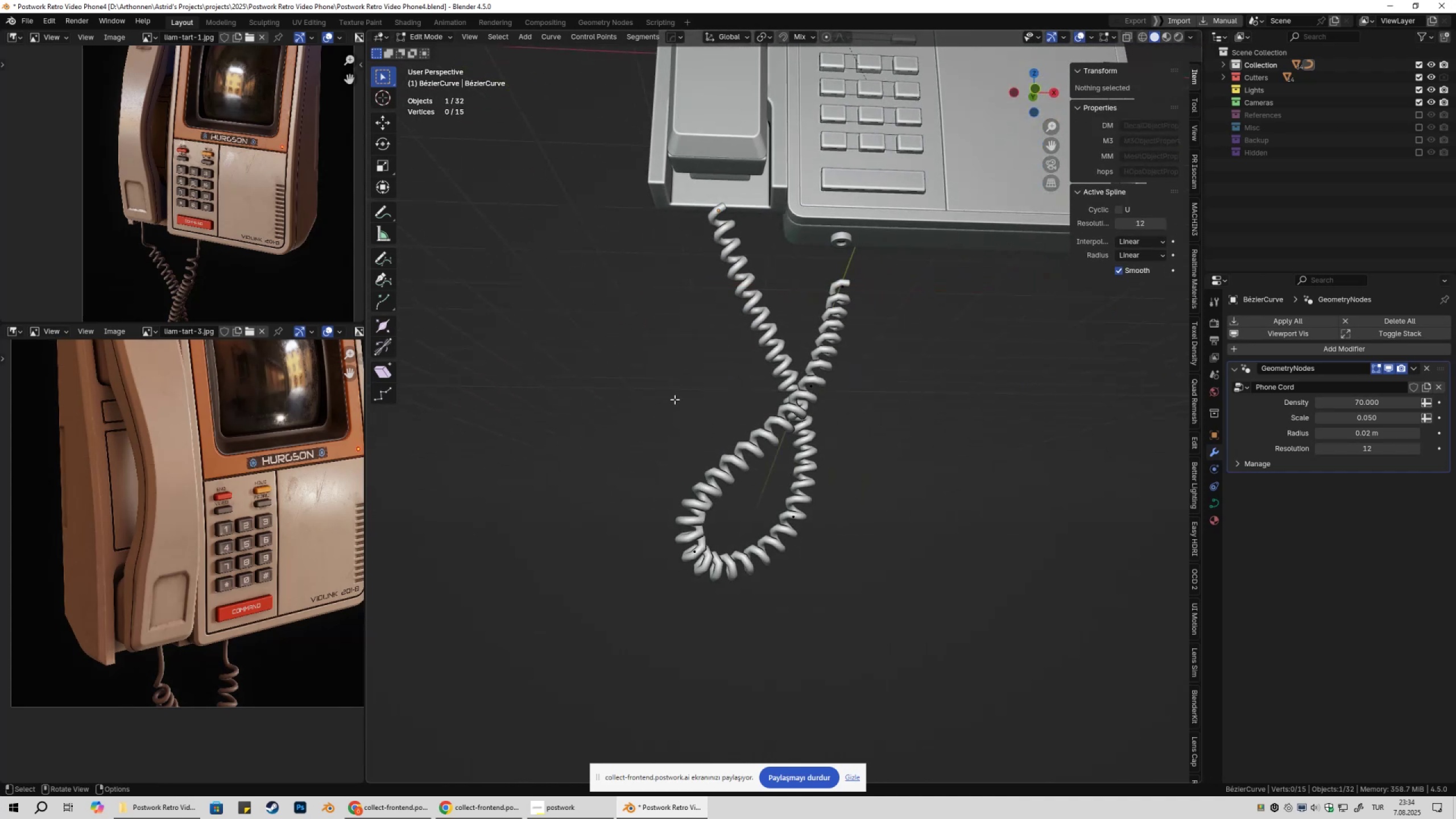 
left_click_drag(start_coordinate=[644, 377], to_coordinate=[899, 614])
 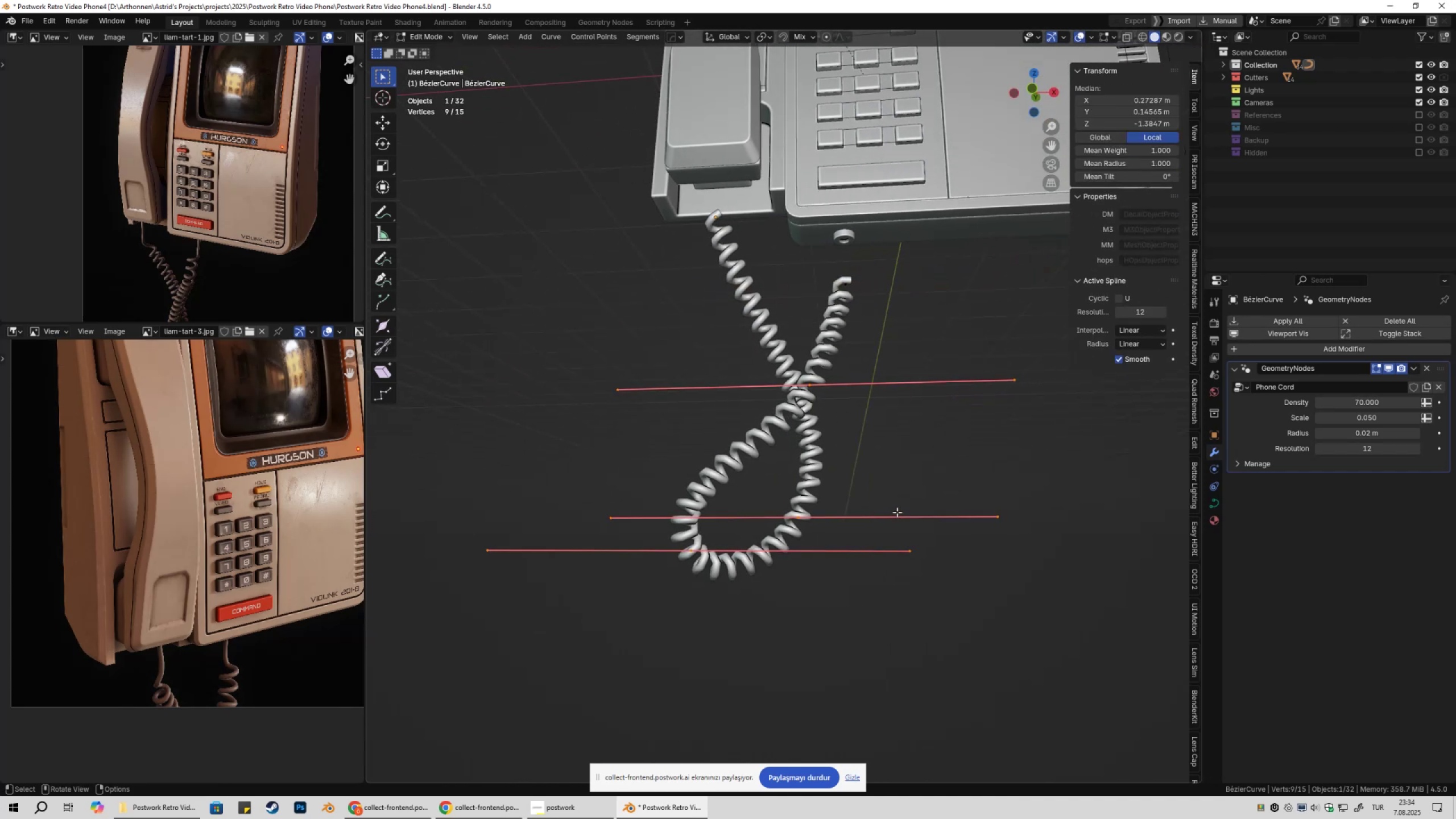 
type(gz)
 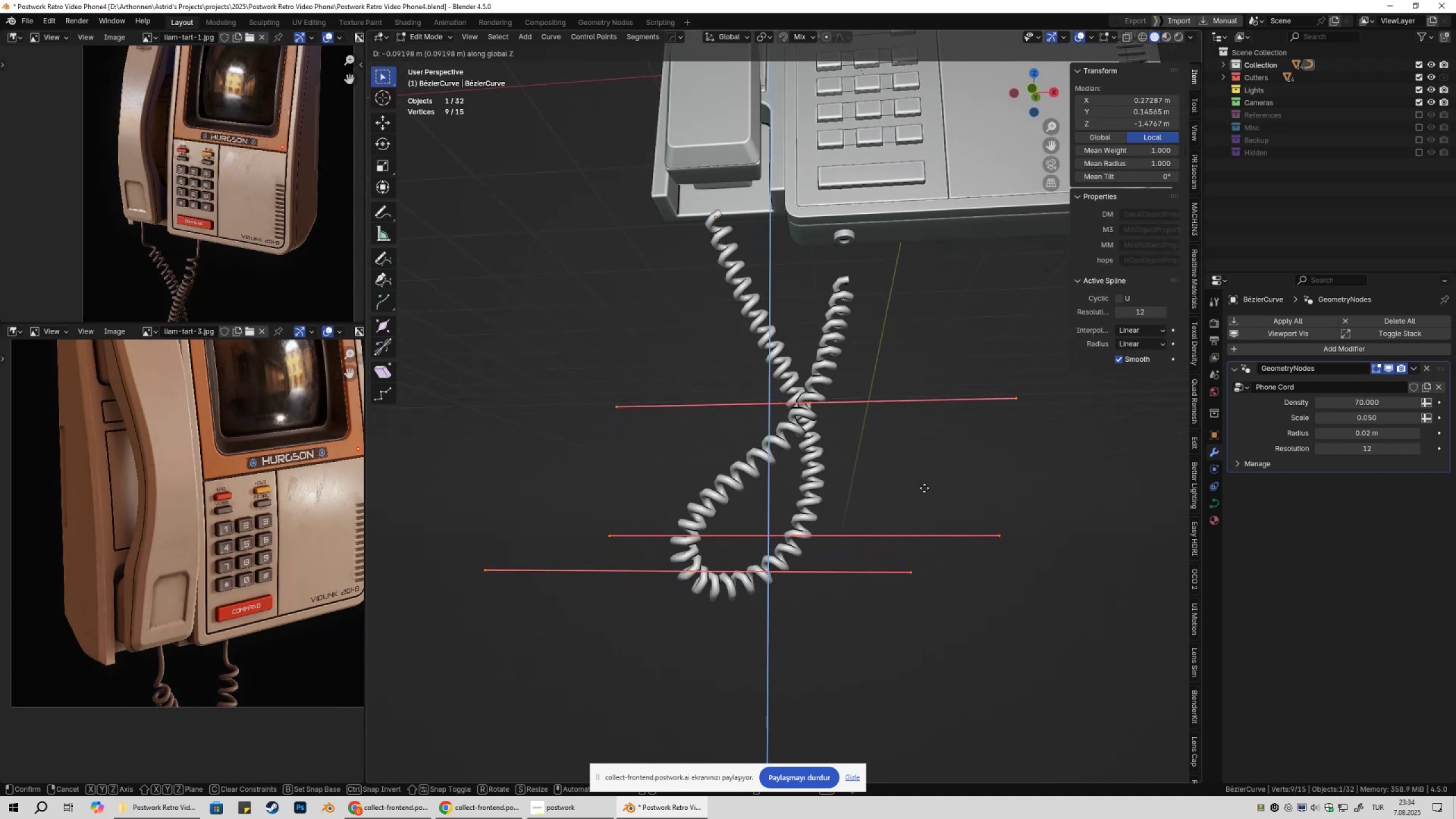 
scroll: coordinate [837, 508], scroll_direction: down, amount: 3.0
 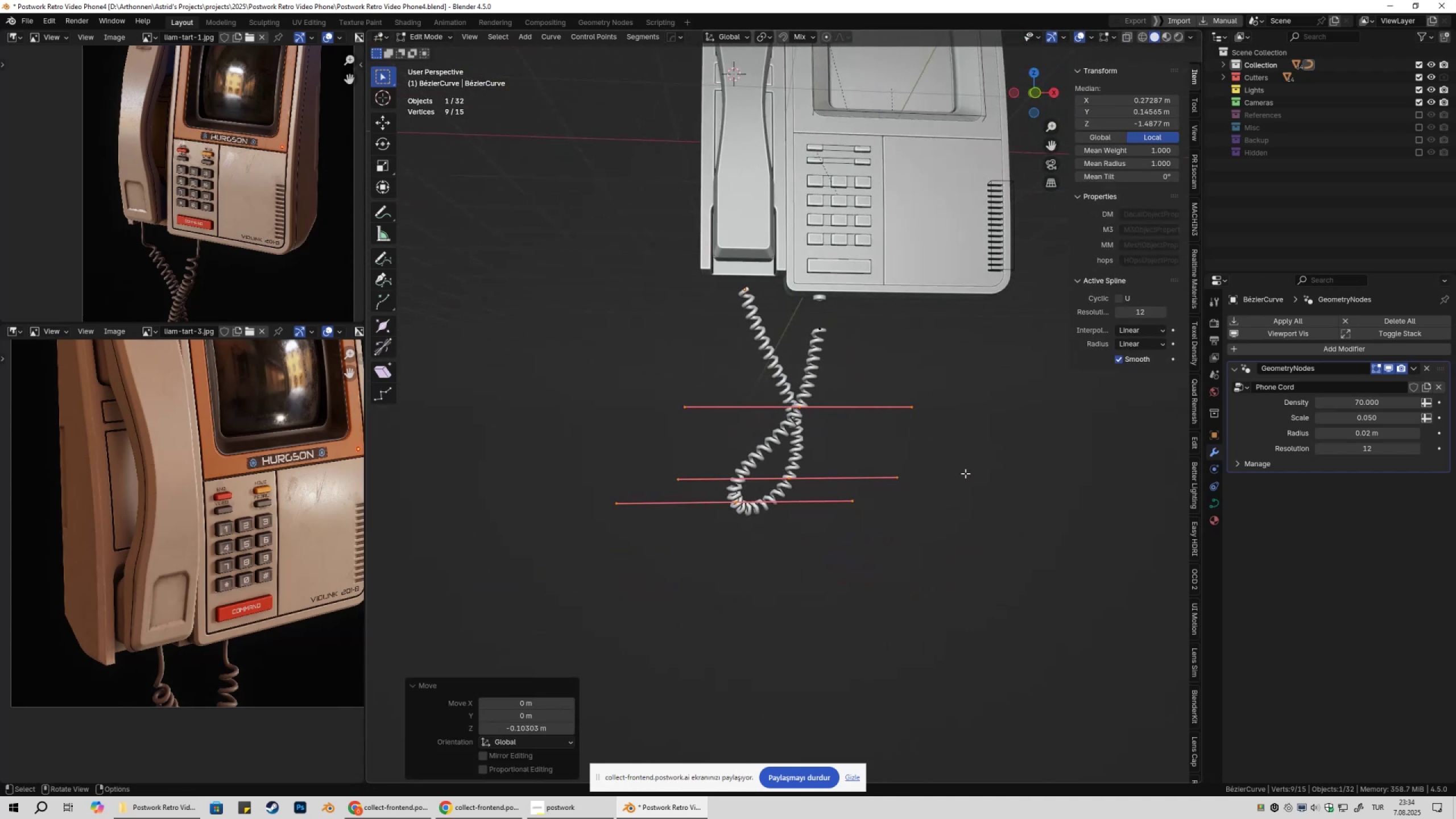 
type(gz)
 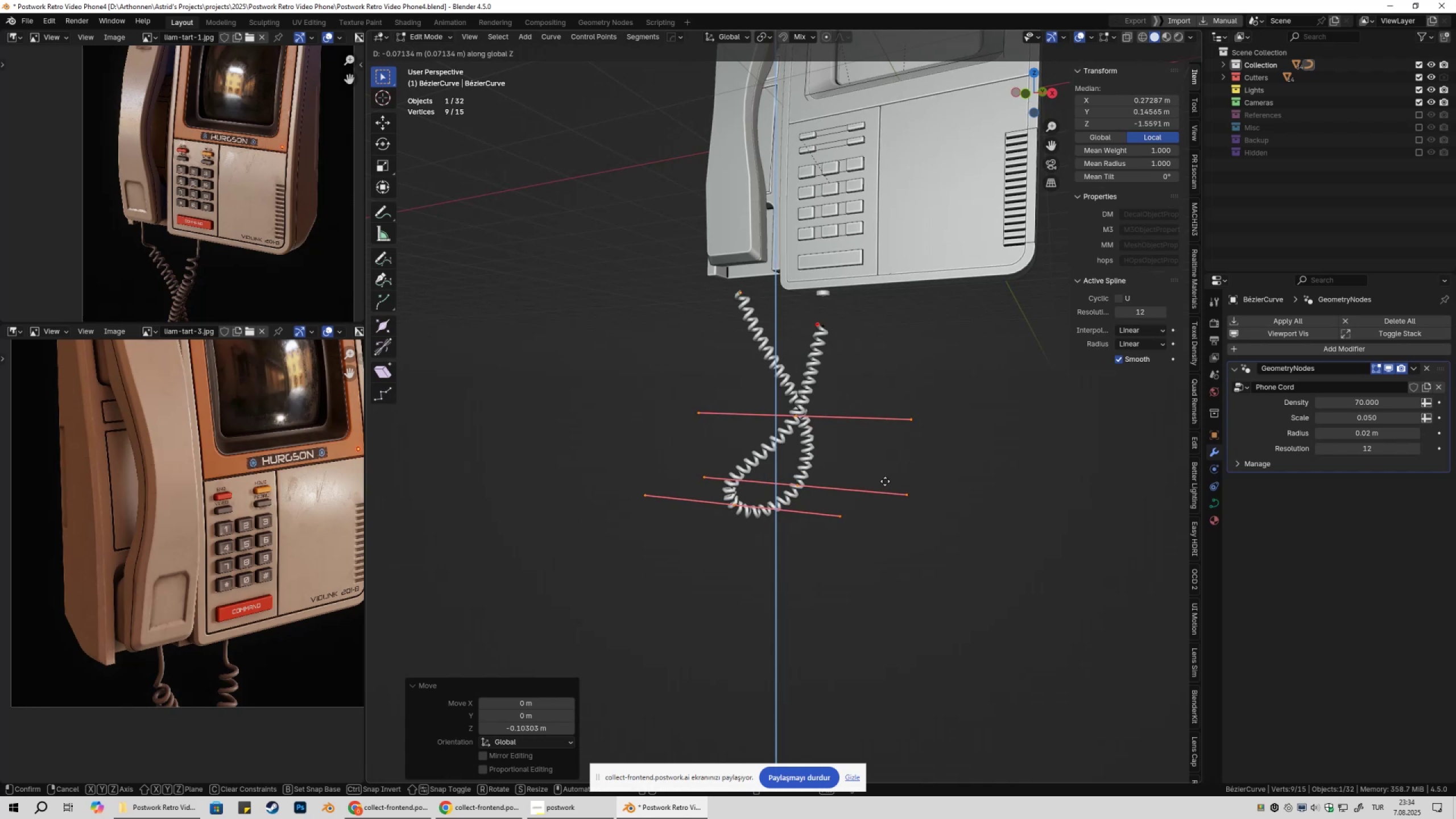 
left_click([885, 481])
 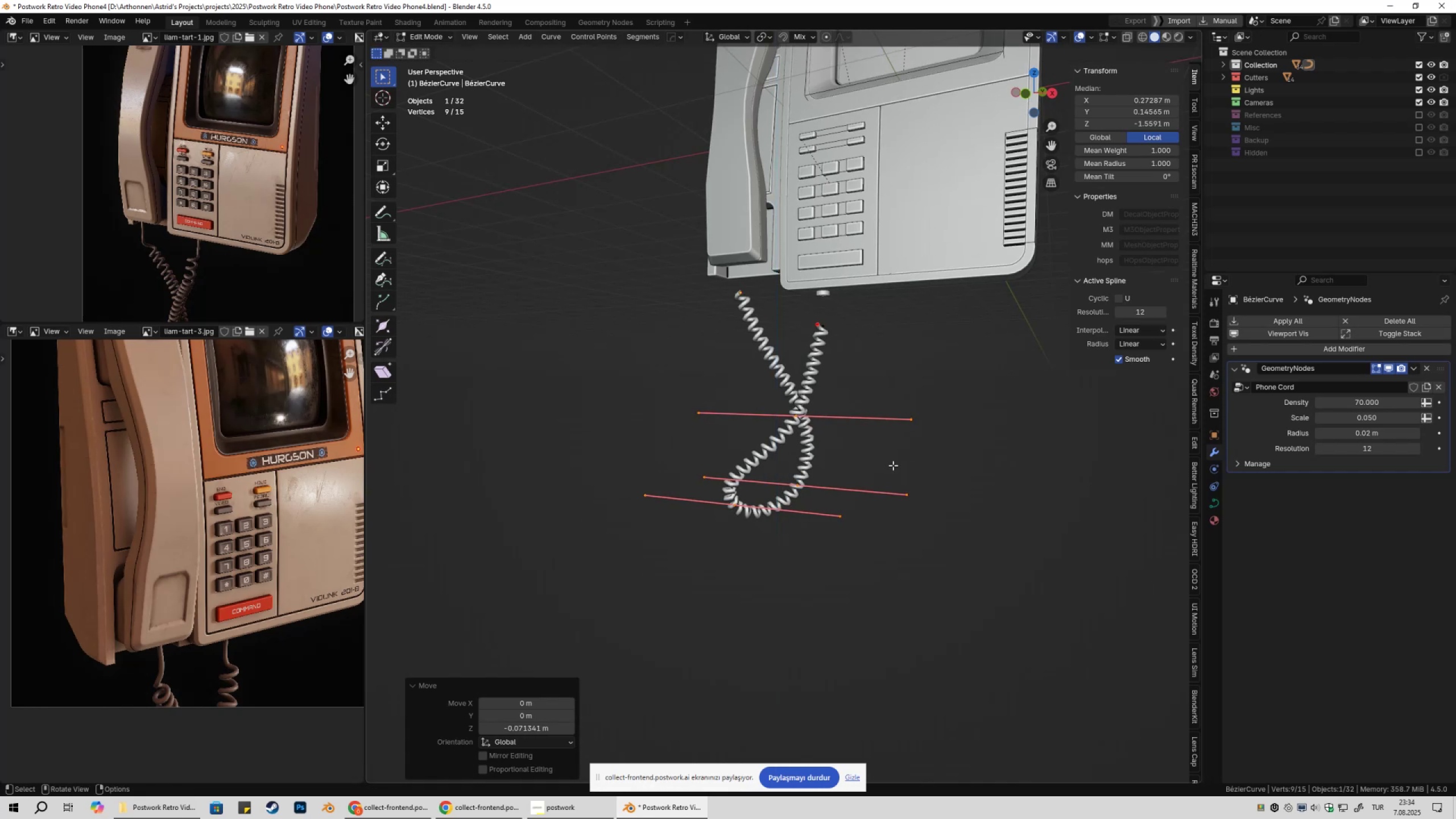 
scroll: coordinate [893, 468], scroll_direction: down, amount: 2.0
 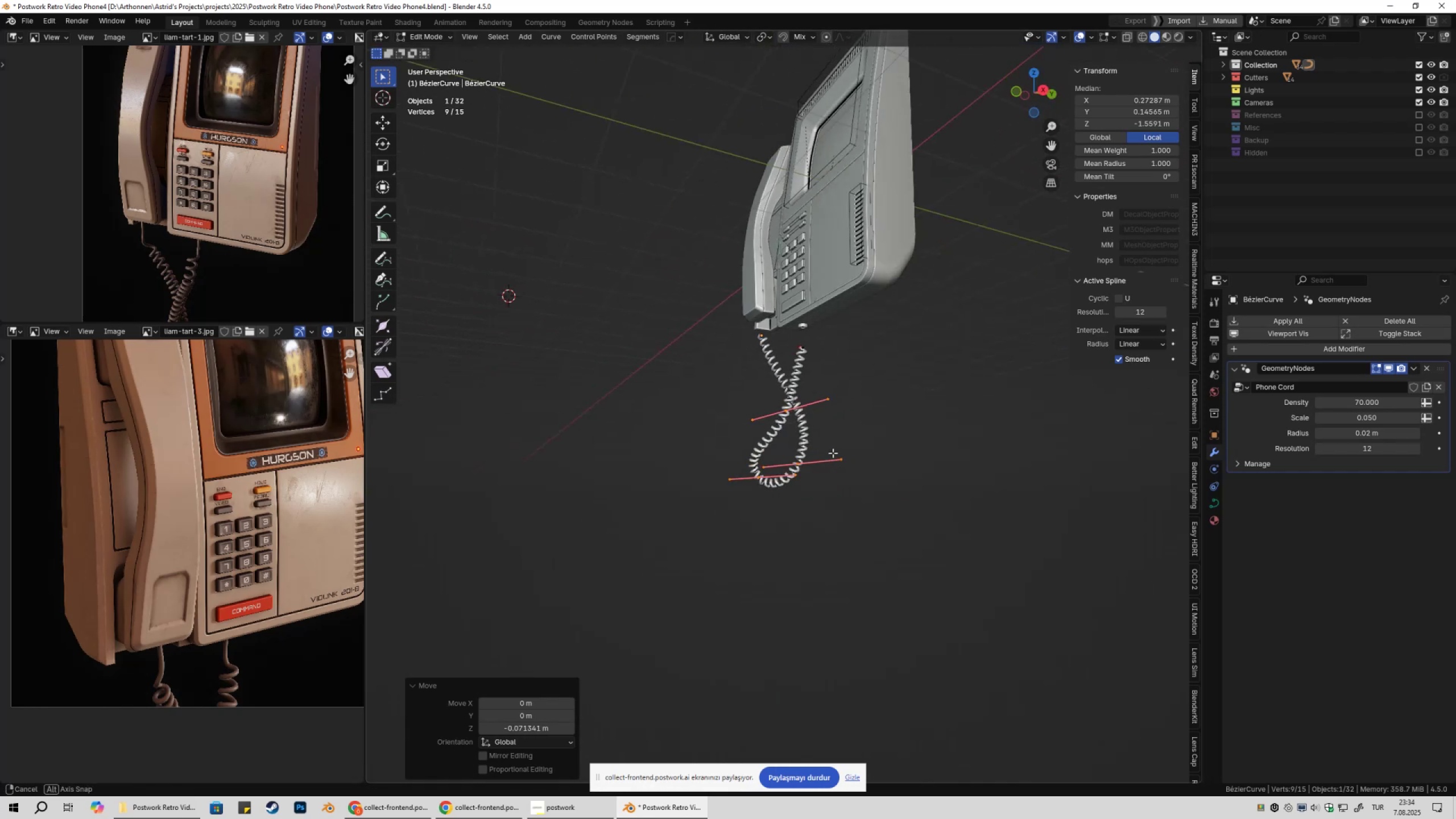 
key(Tab)
 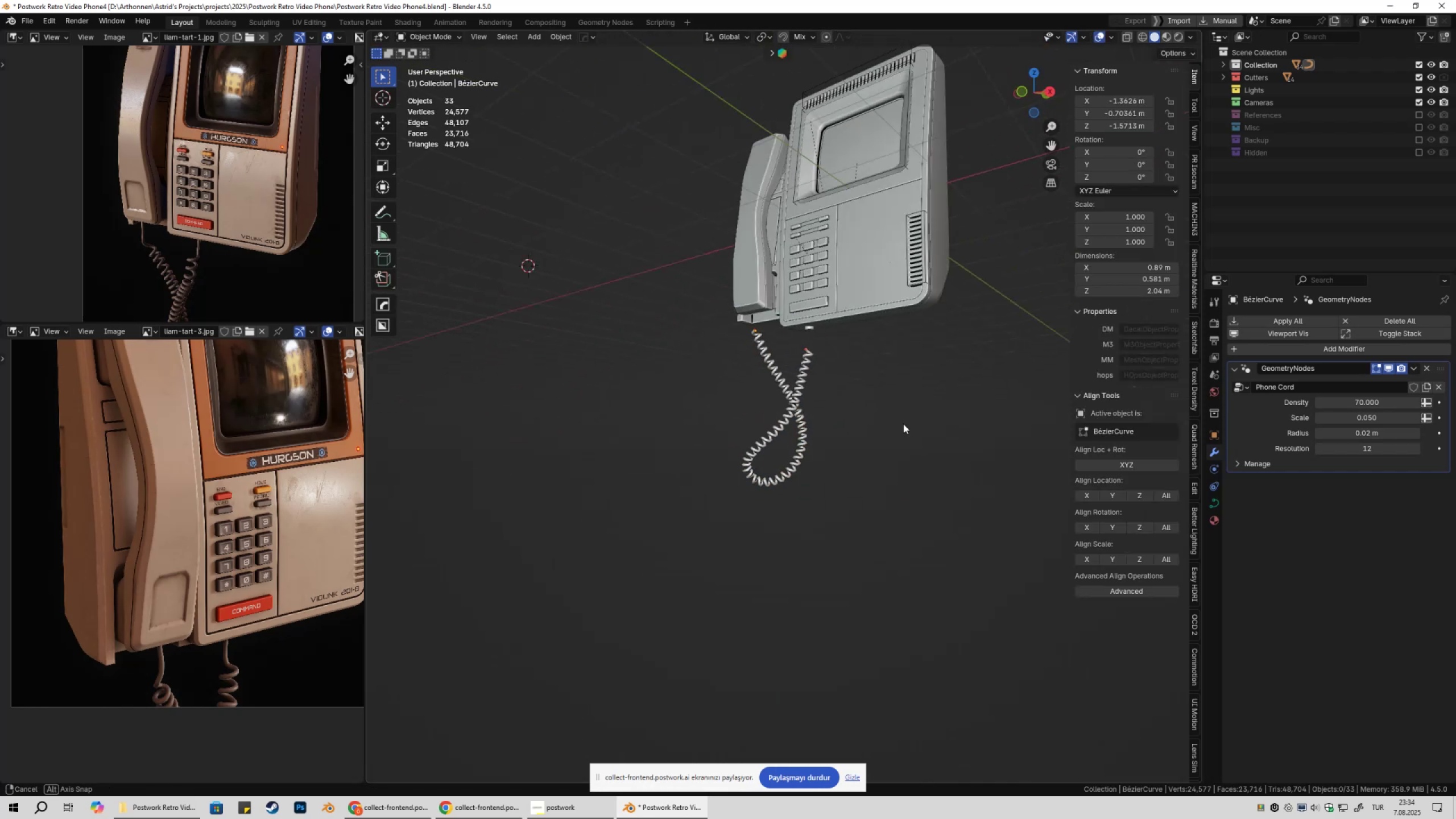 
scroll: coordinate [918, 425], scroll_direction: up, amount: 3.0
 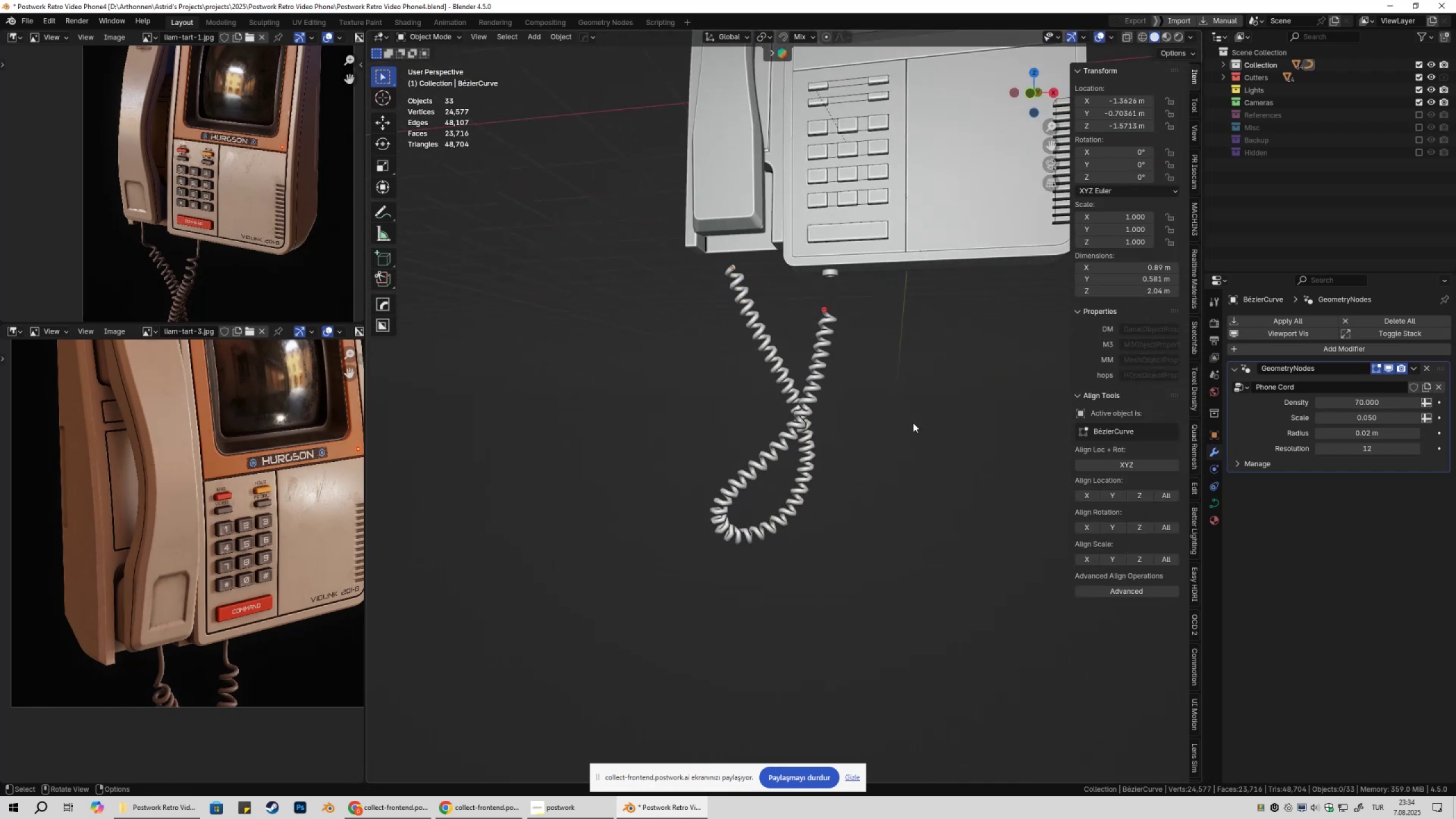 
key(Control+ControlLeft)
 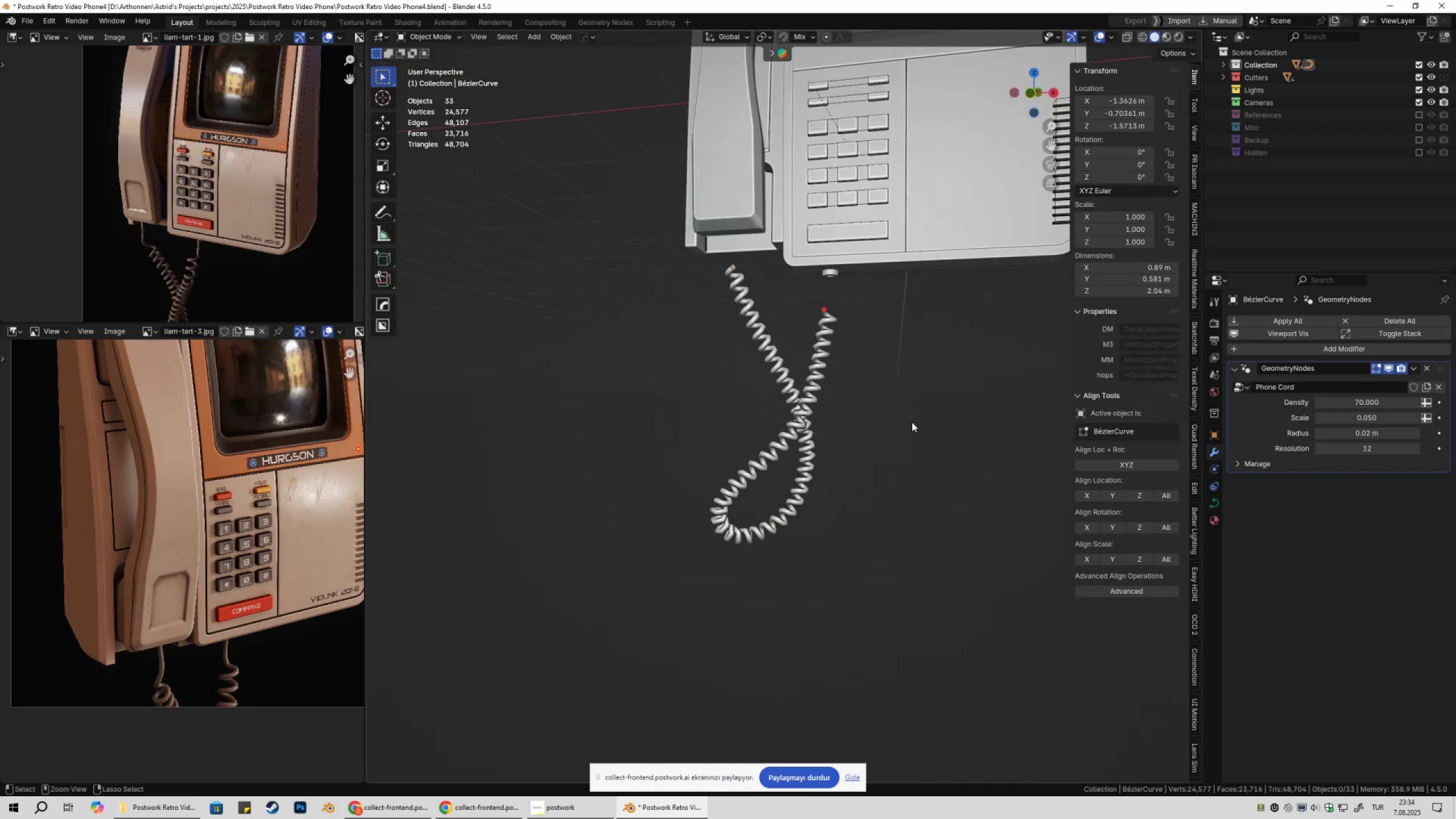 
key(Control+S)
 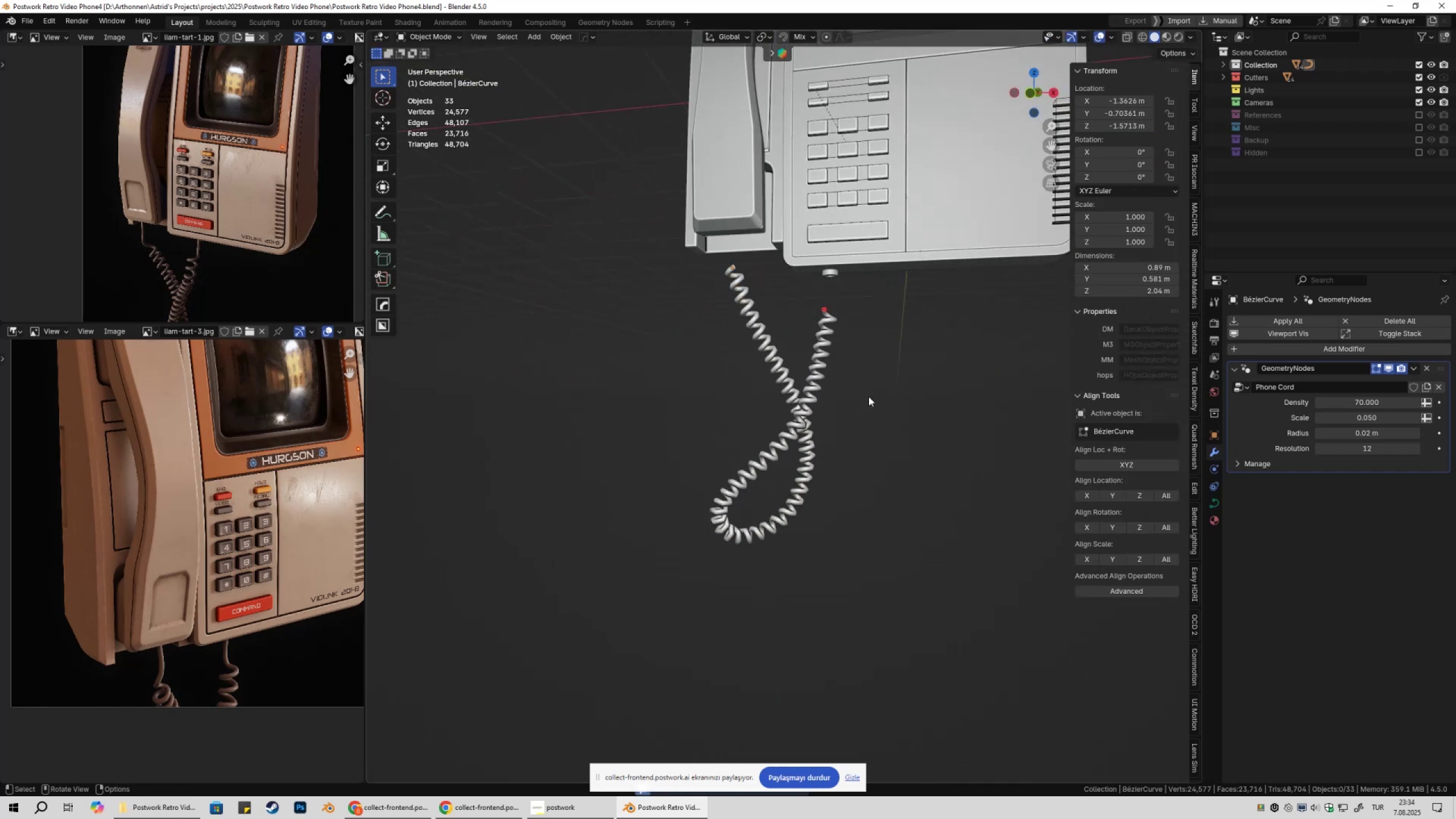 
key(Shift+ShiftLeft)
 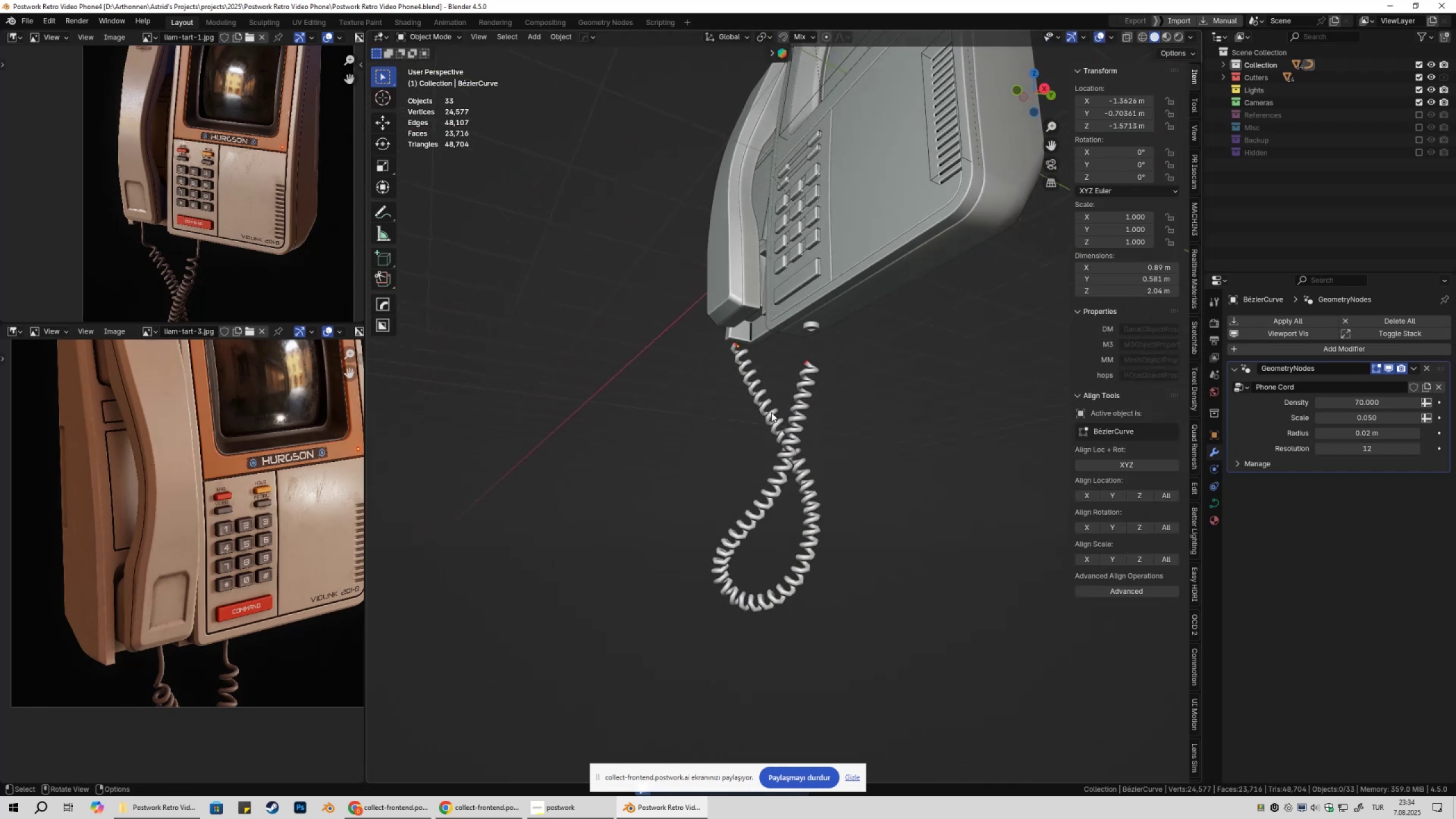 
left_click([785, 408])
 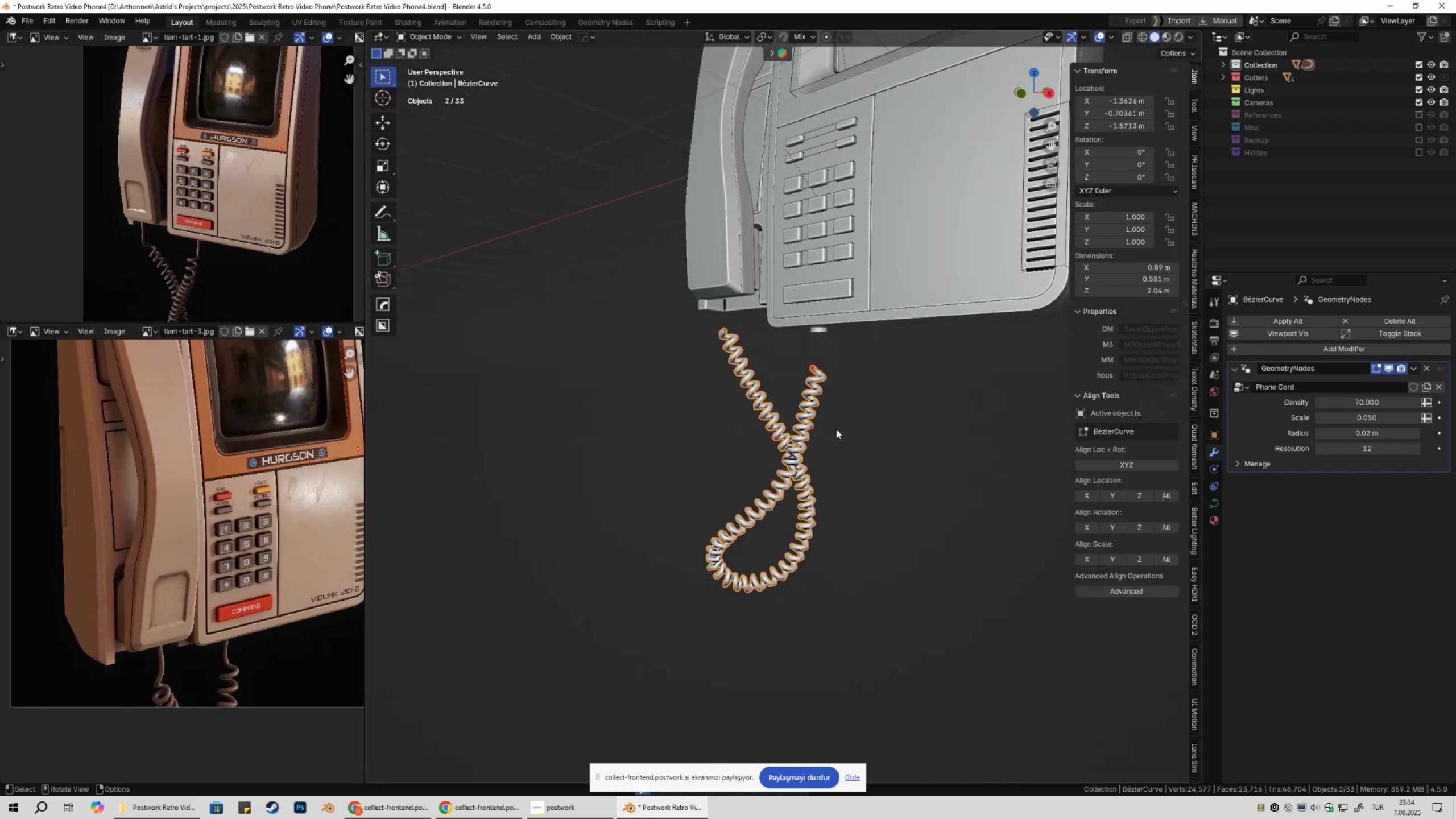 
left_click([850, 427])
 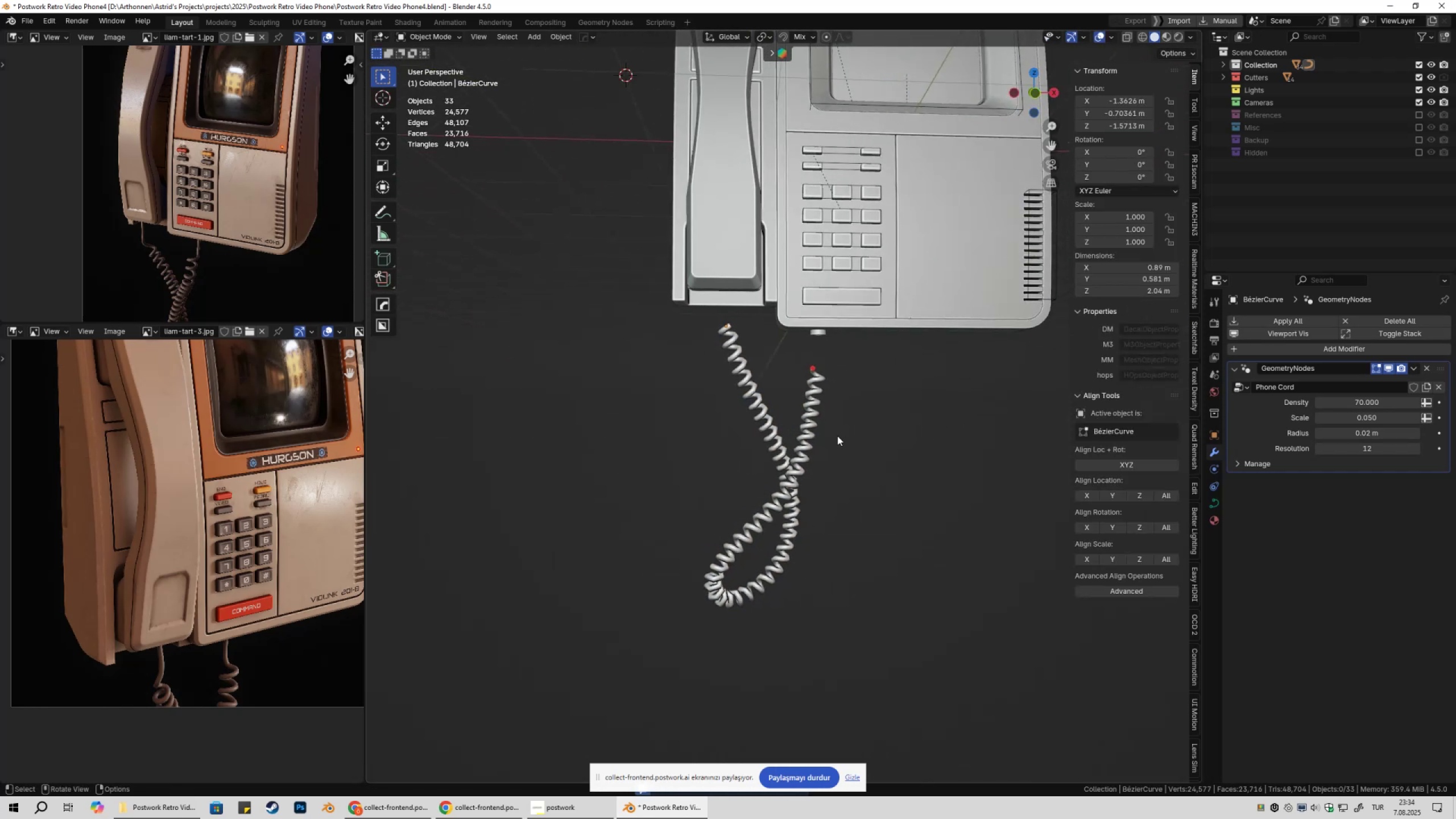 
left_click([760, 430])
 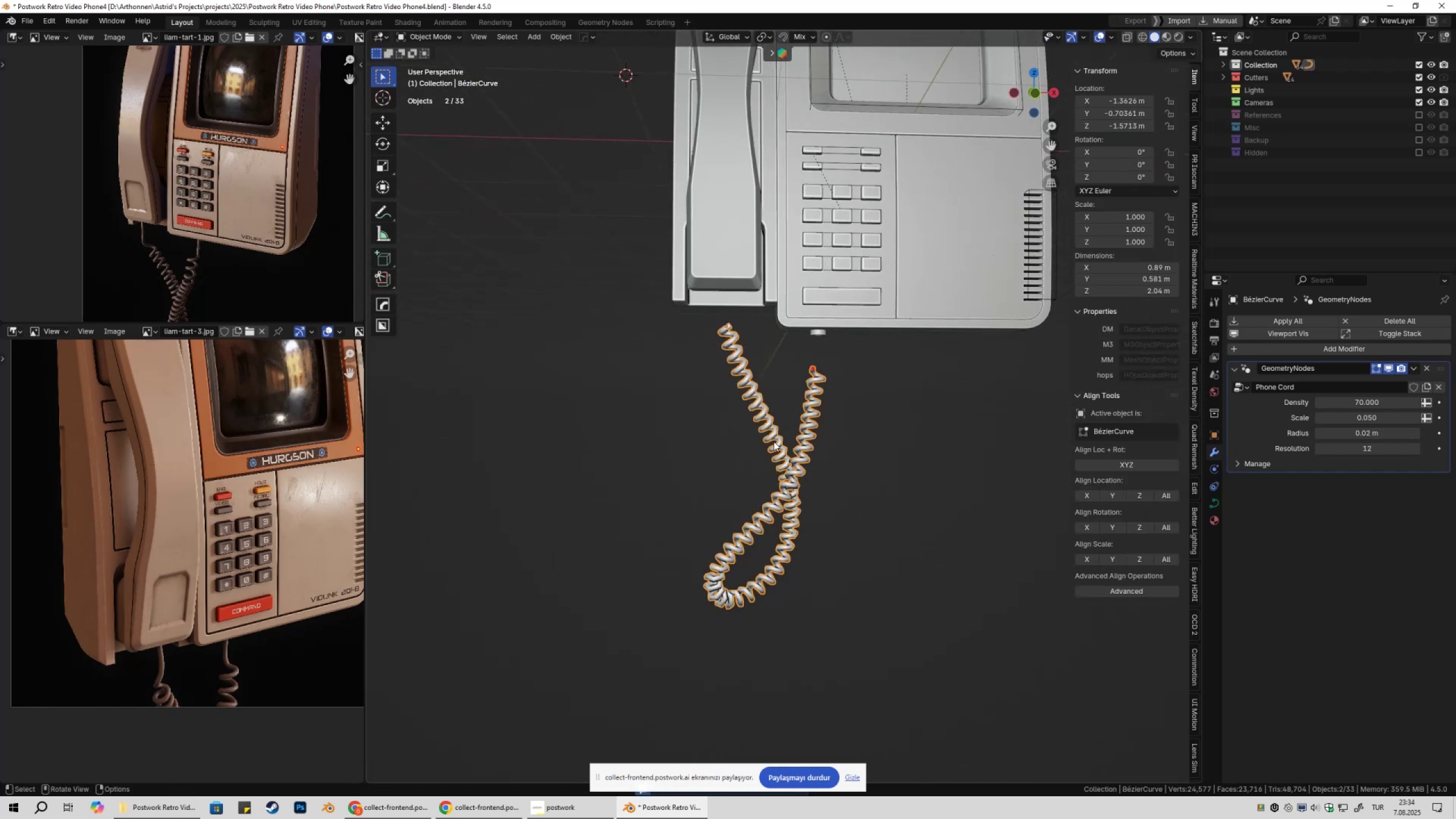 
key(Tab)
 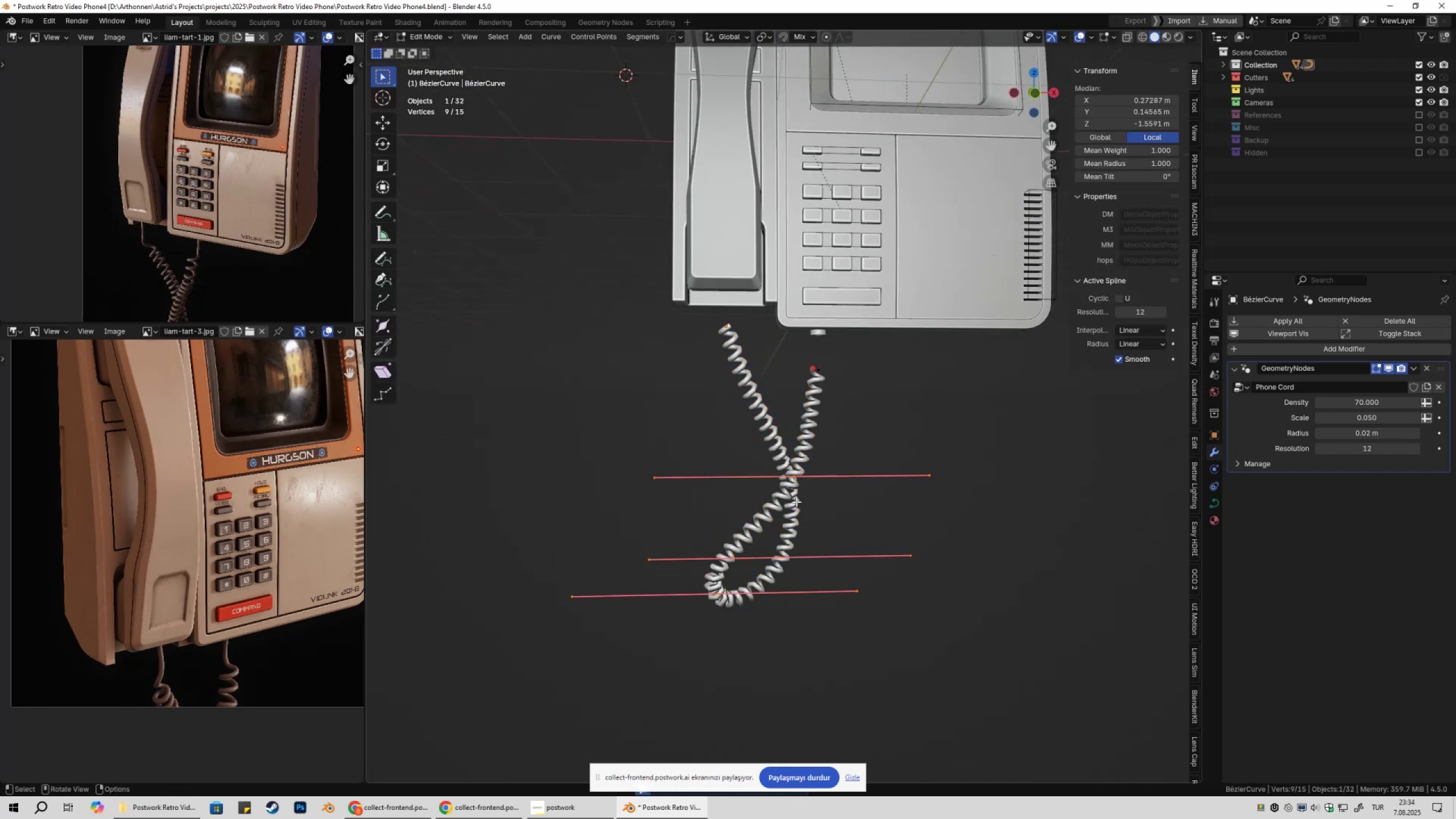 
double_click([796, 502])
 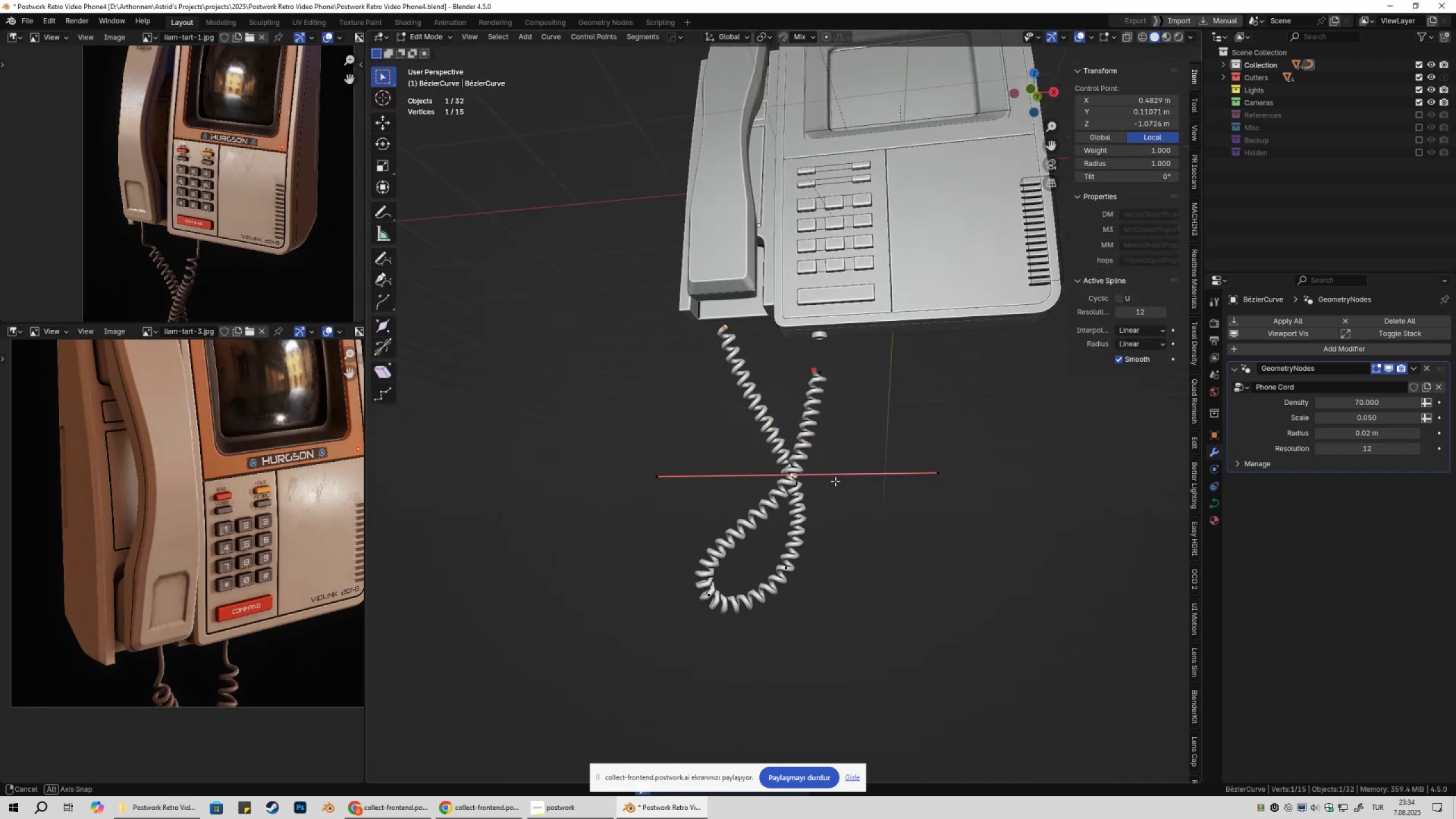 
type(gyx)
key(Escape)
type(gx)
 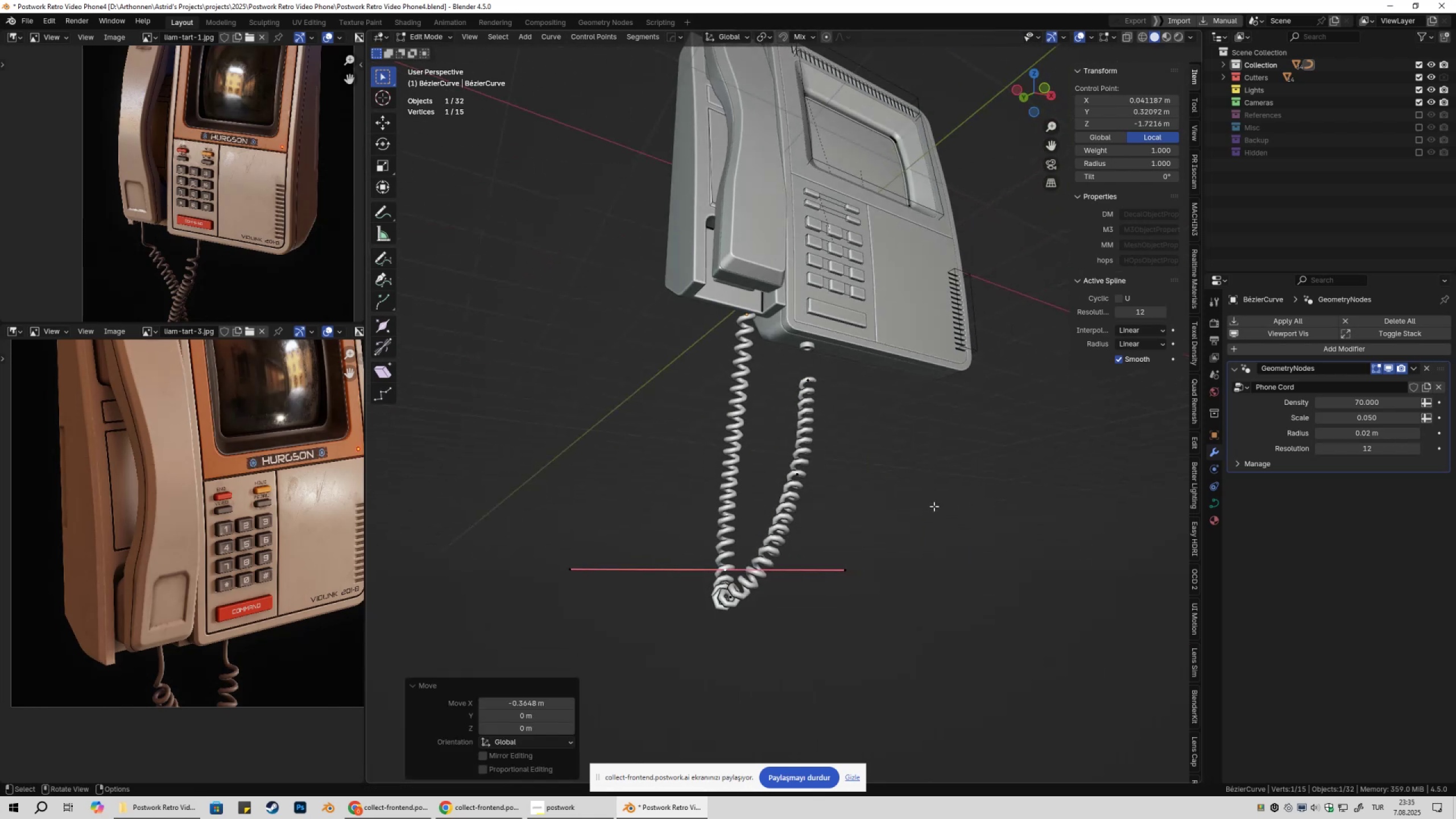 
type(gx)
 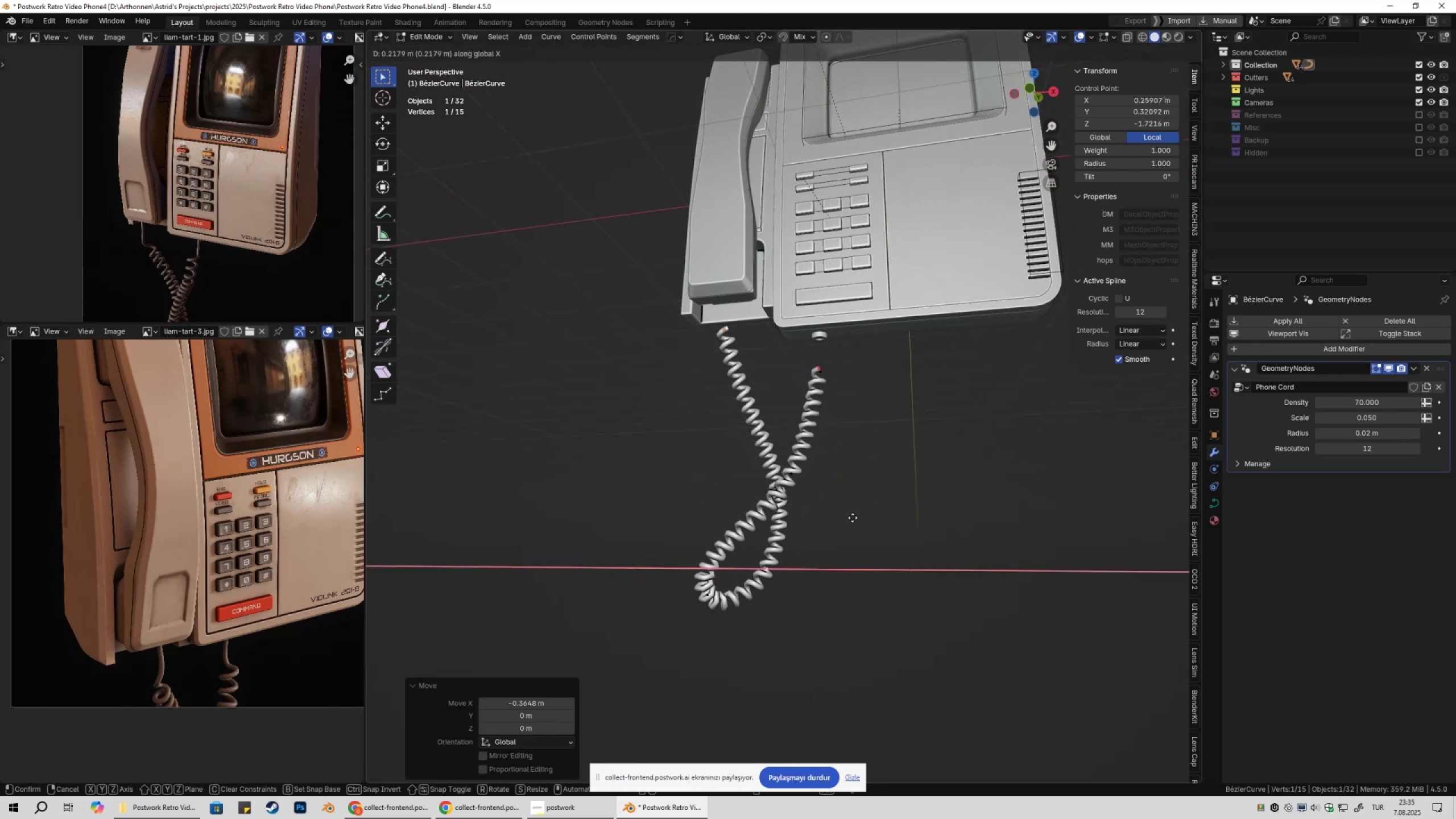 
left_click([854, 518])
 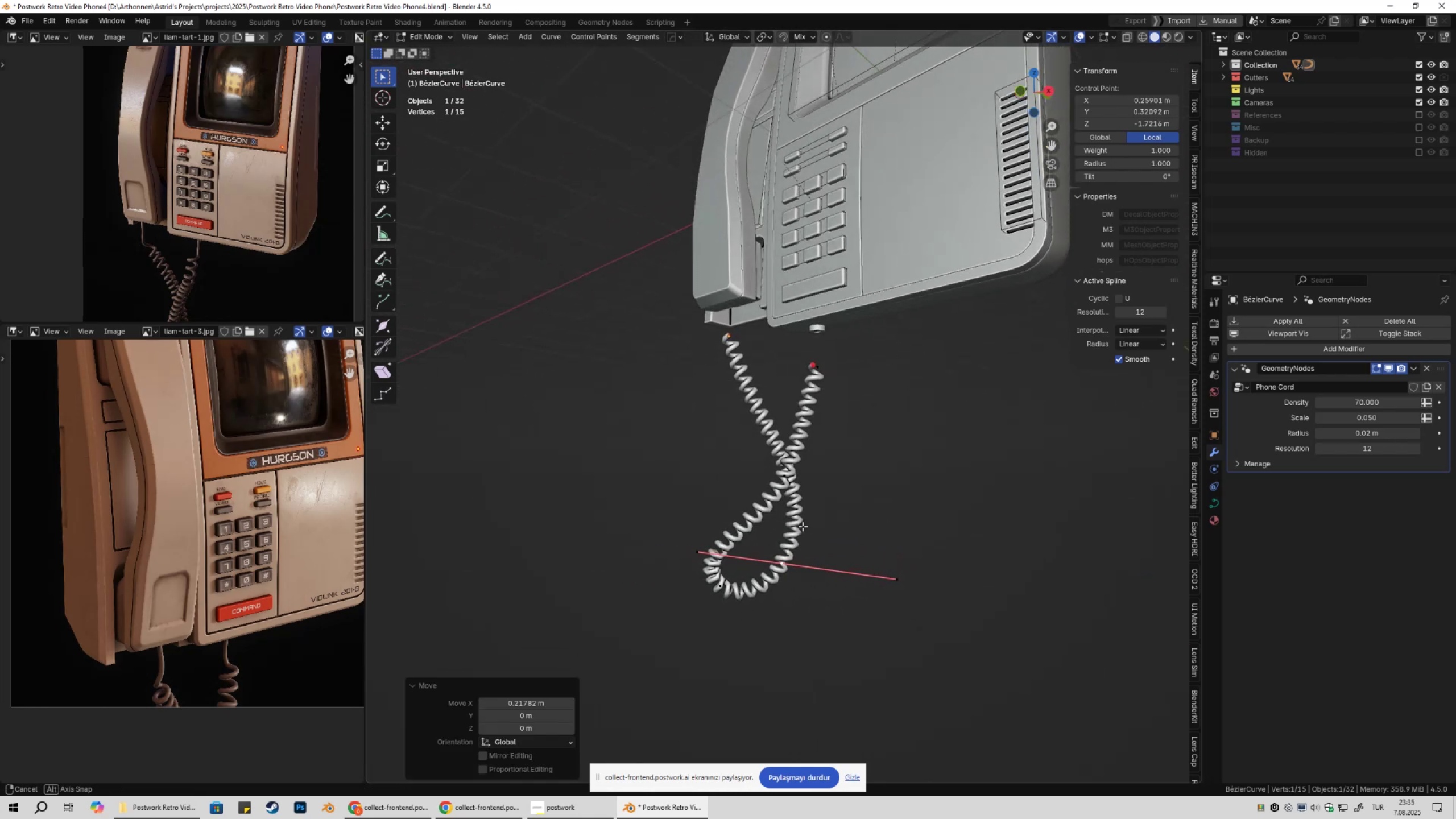 
key(Tab)
 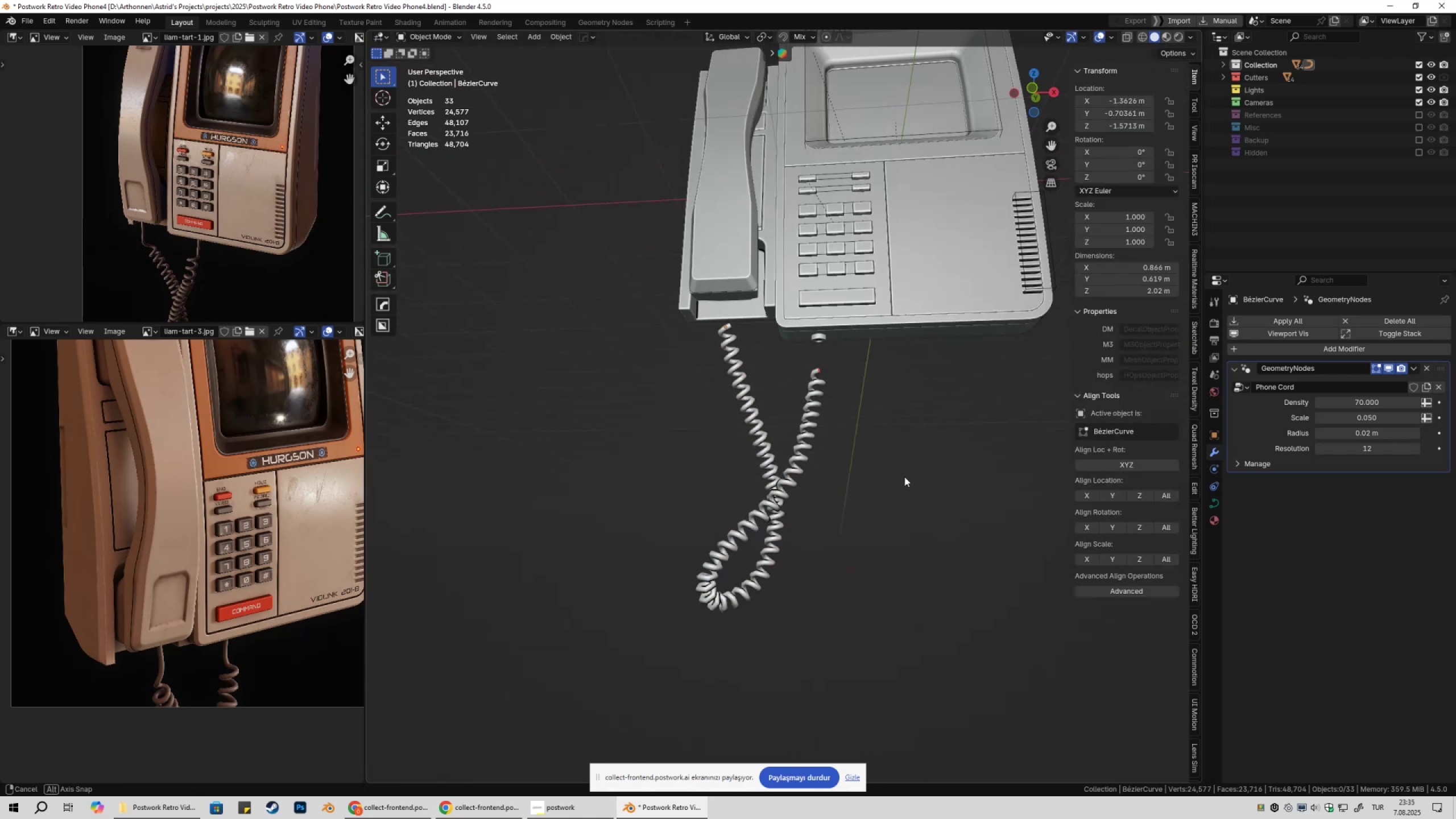 
left_click([832, 394])
 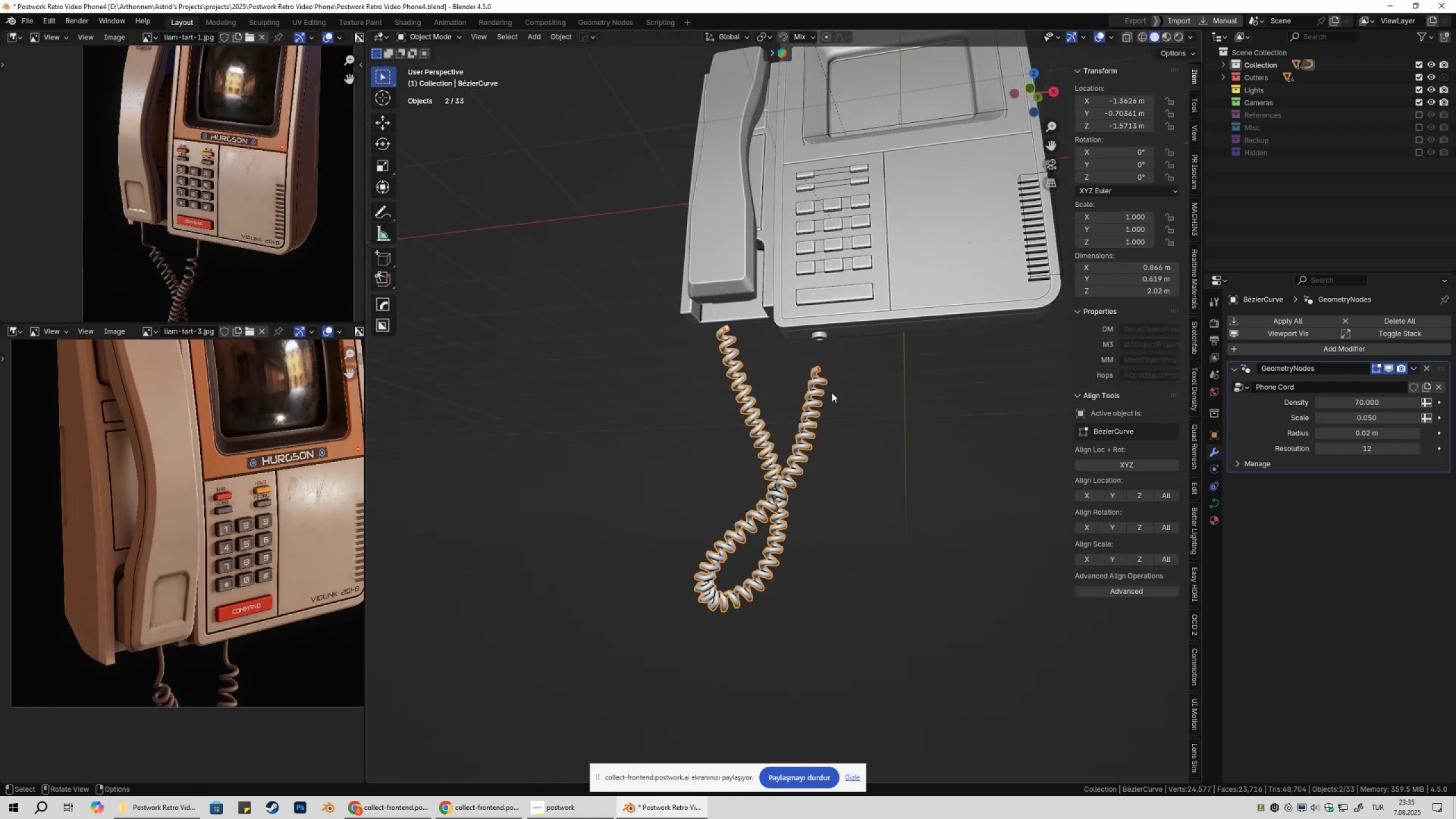 
key(Tab)
 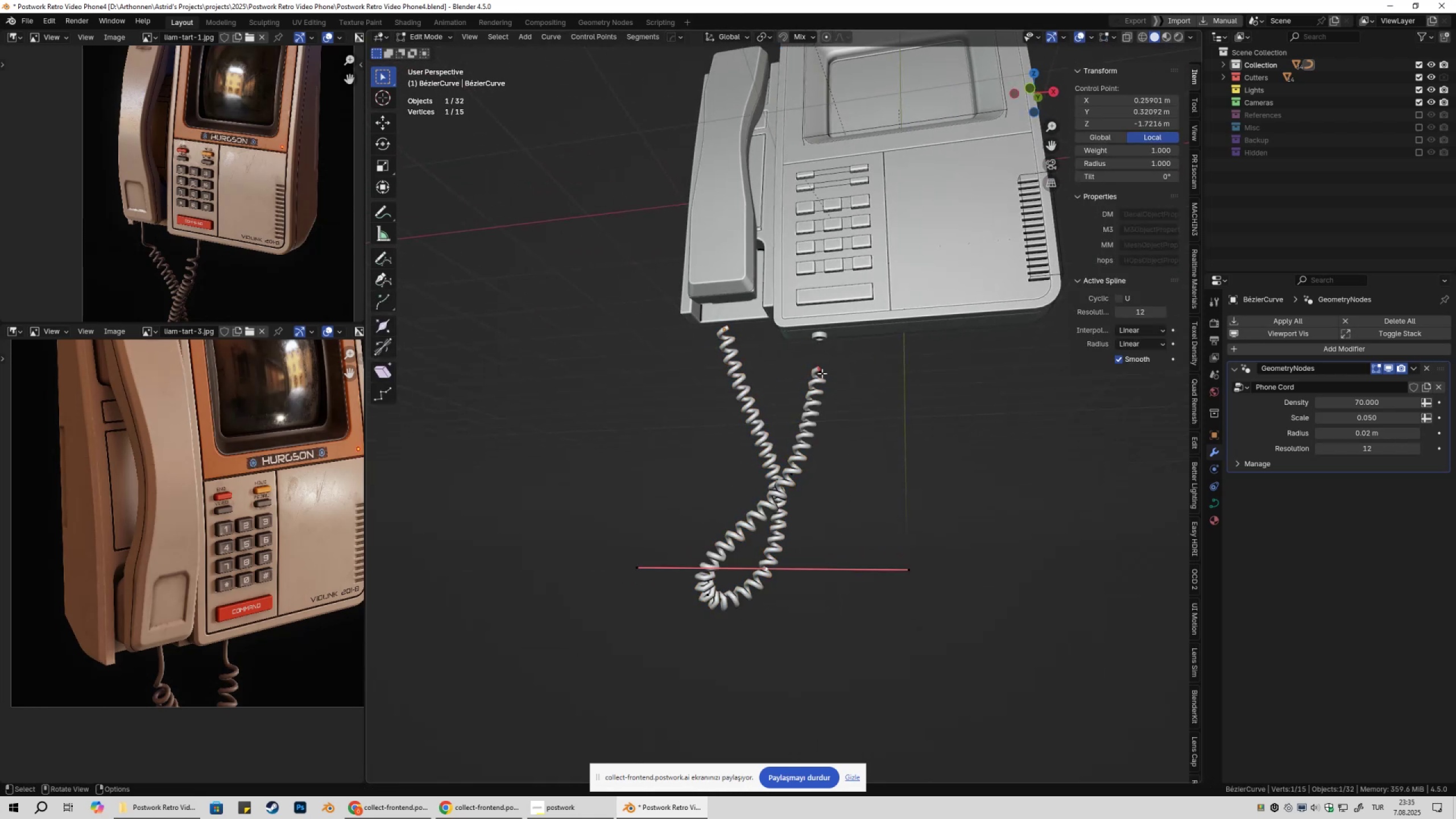 
double_click([822, 373])
 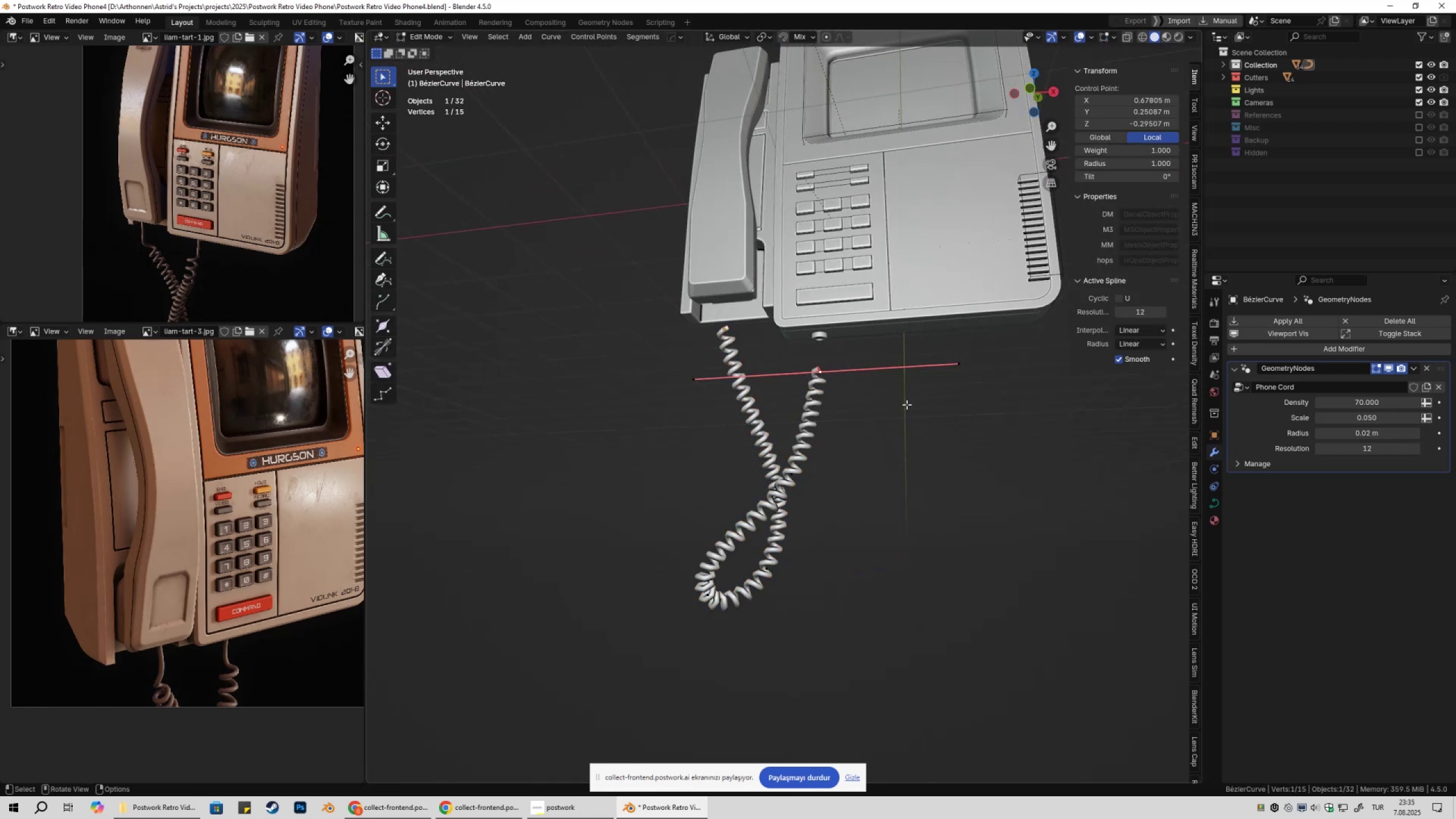 
type(gz)
 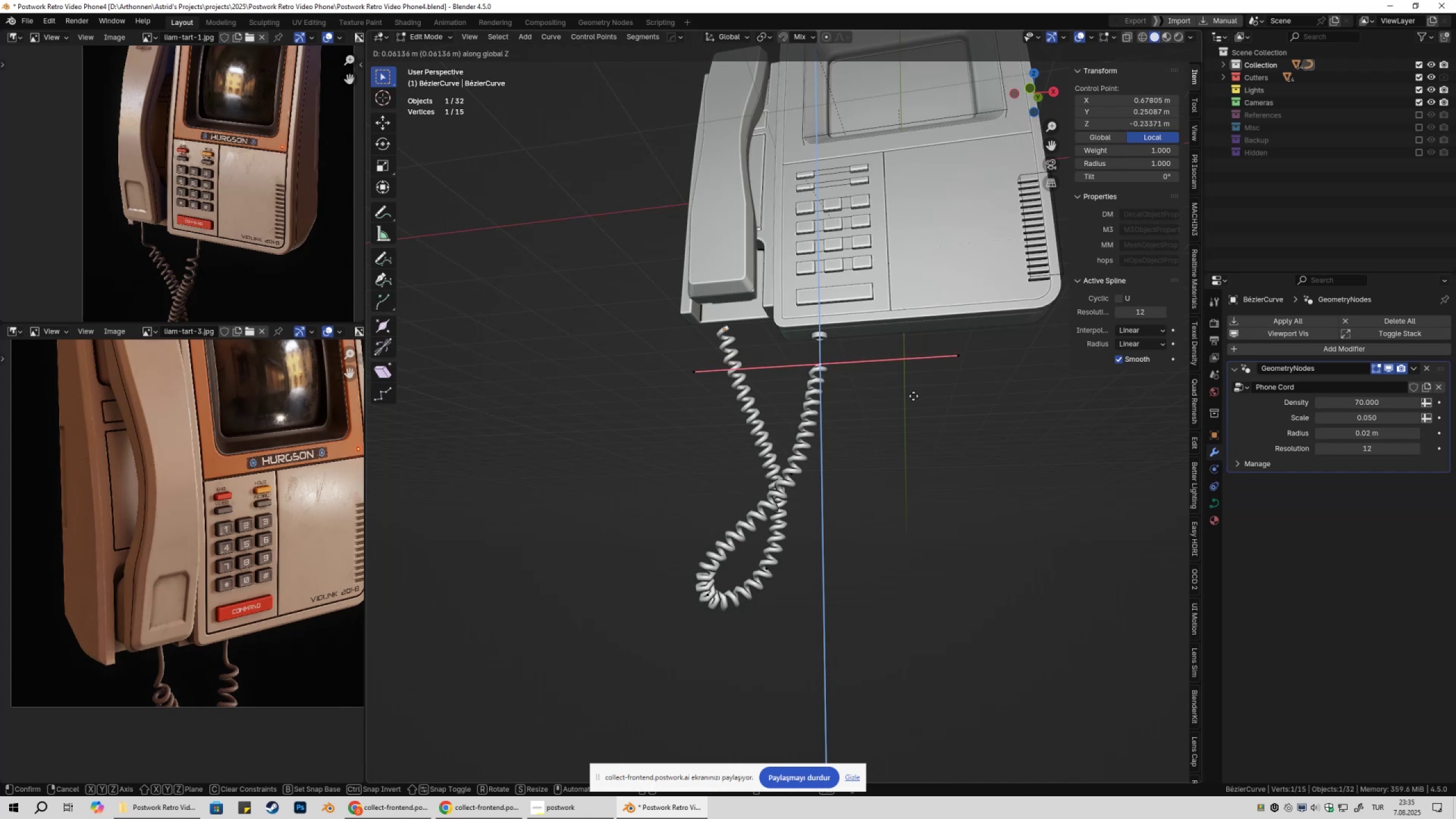 
hold_key(key=ShiftLeft, duration=0.91)
 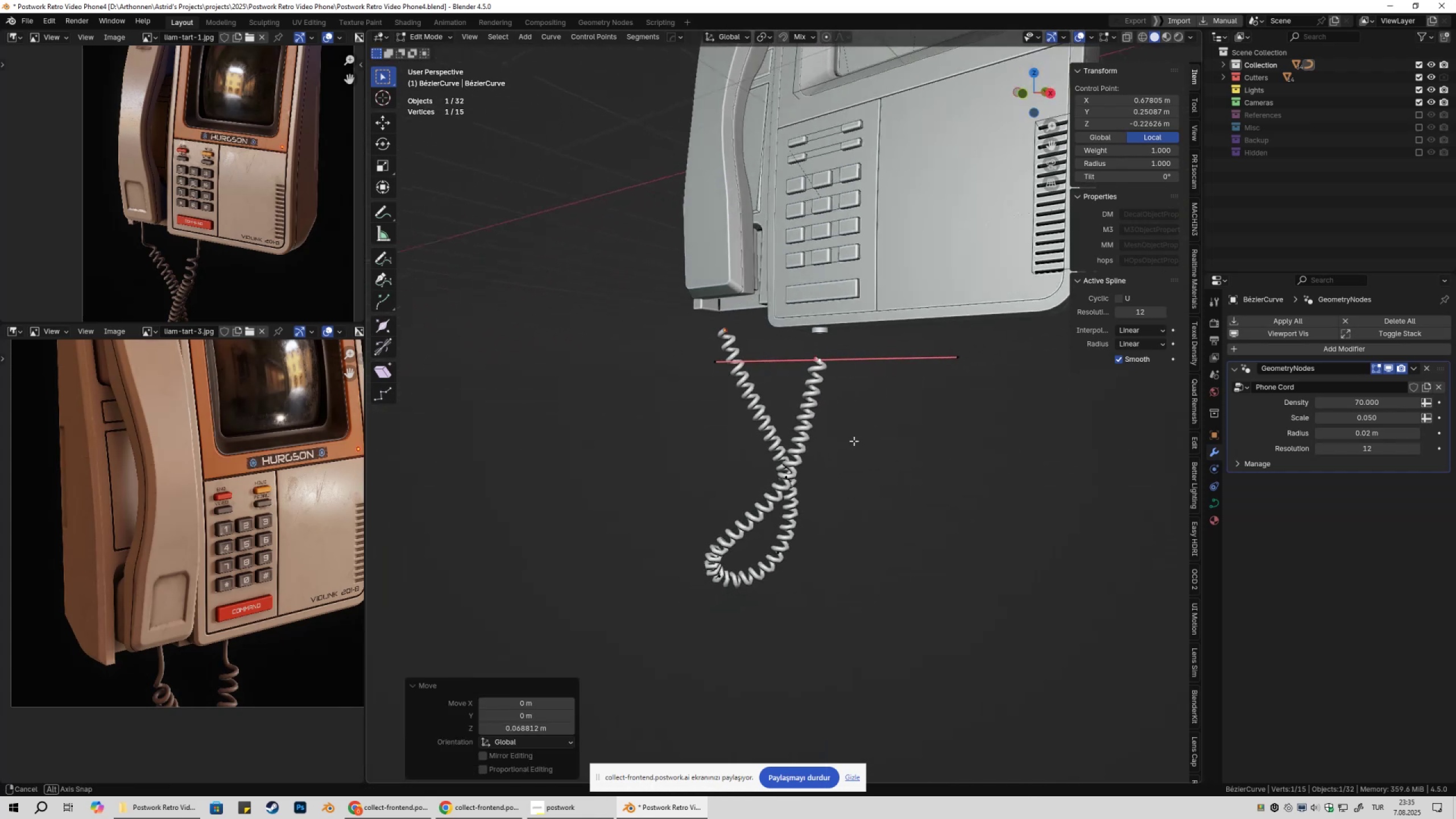 
key(Tab)
key(Tab)
type(gz)
key(Escape)
key(Tab)
 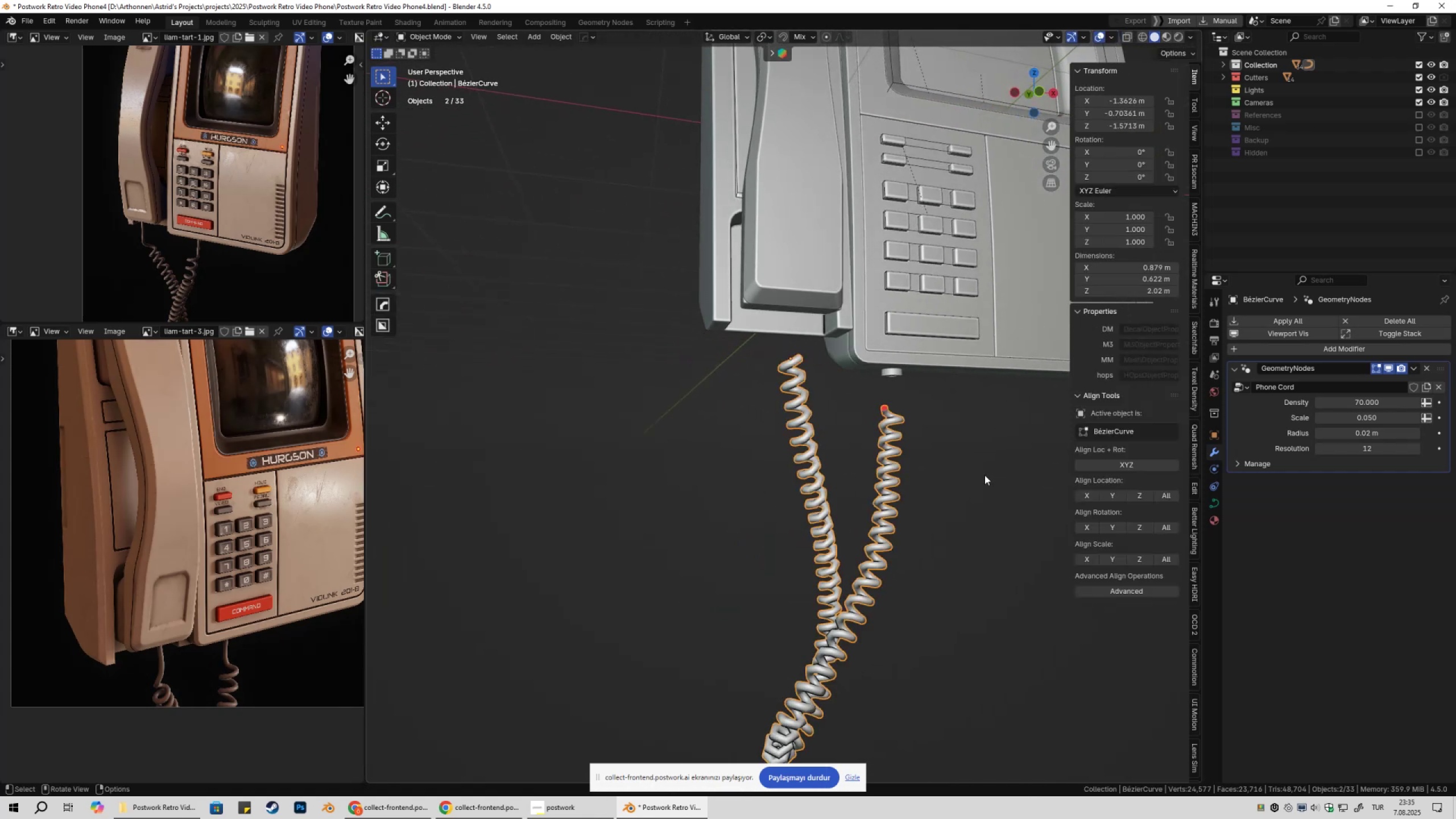 
scroll: coordinate [812, 435], scroll_direction: up, amount: 2.0
 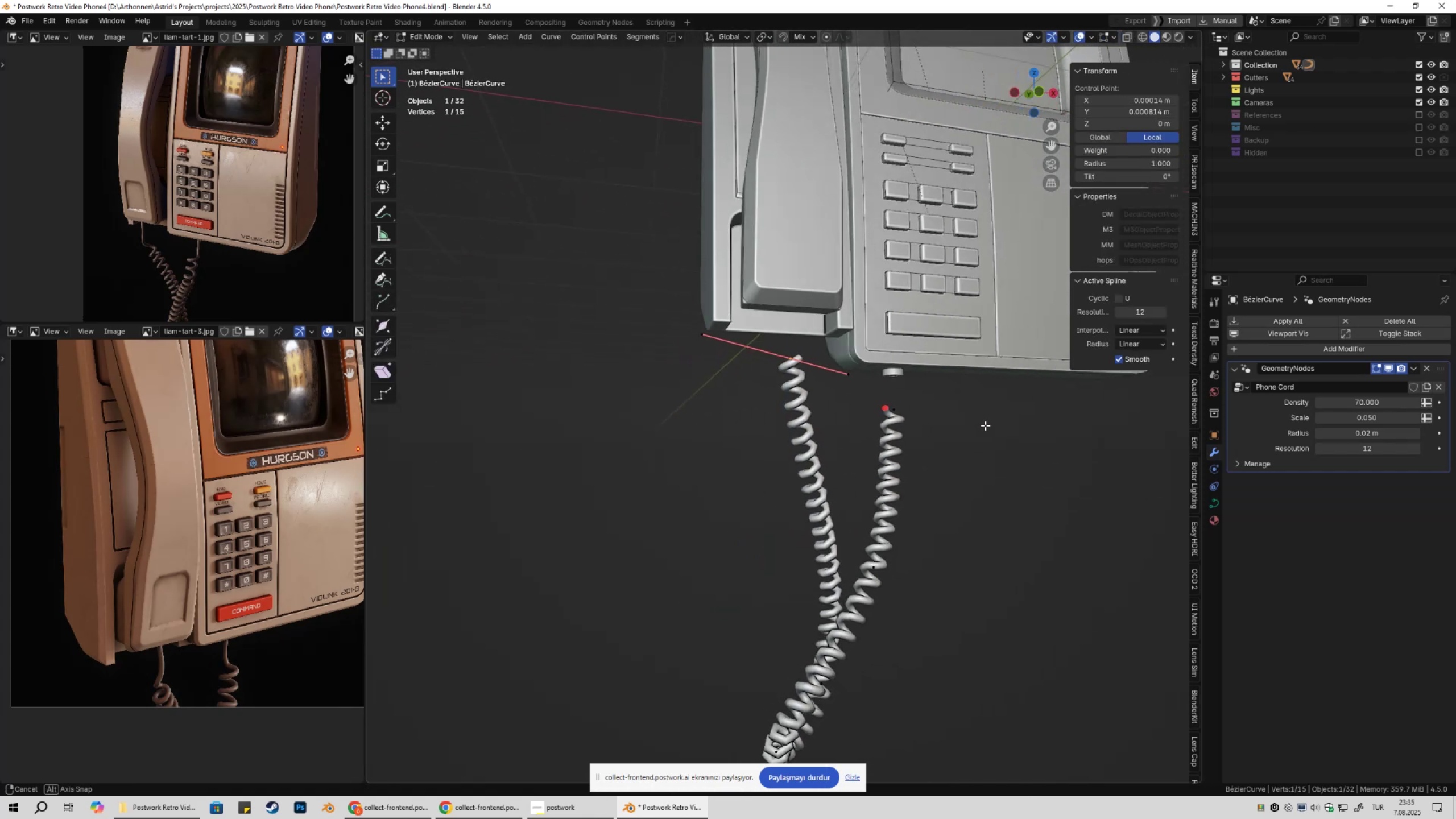 
scroll: coordinate [944, 497], scroll_direction: down, amount: 2.0
 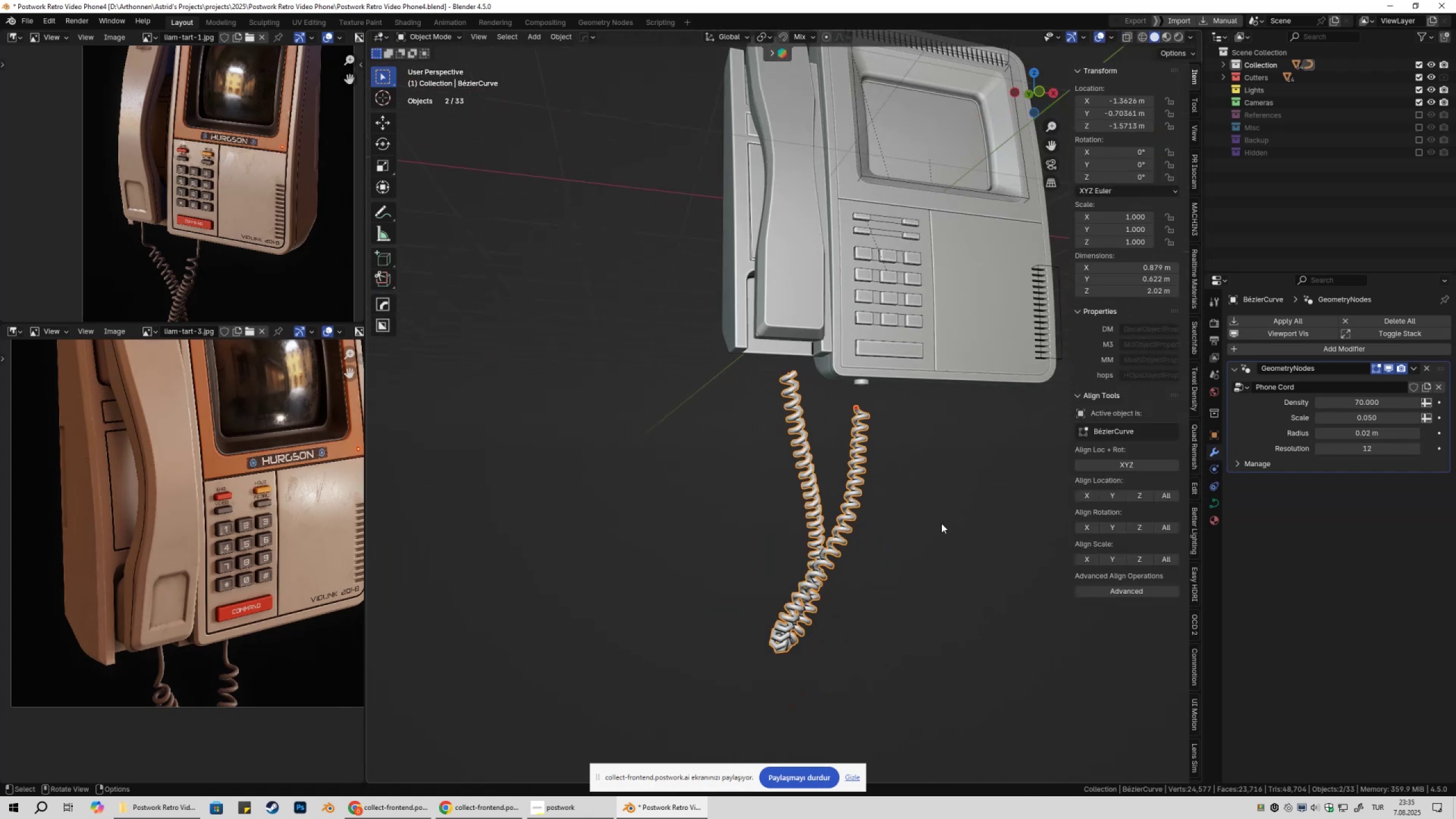 
left_click([941, 523])
 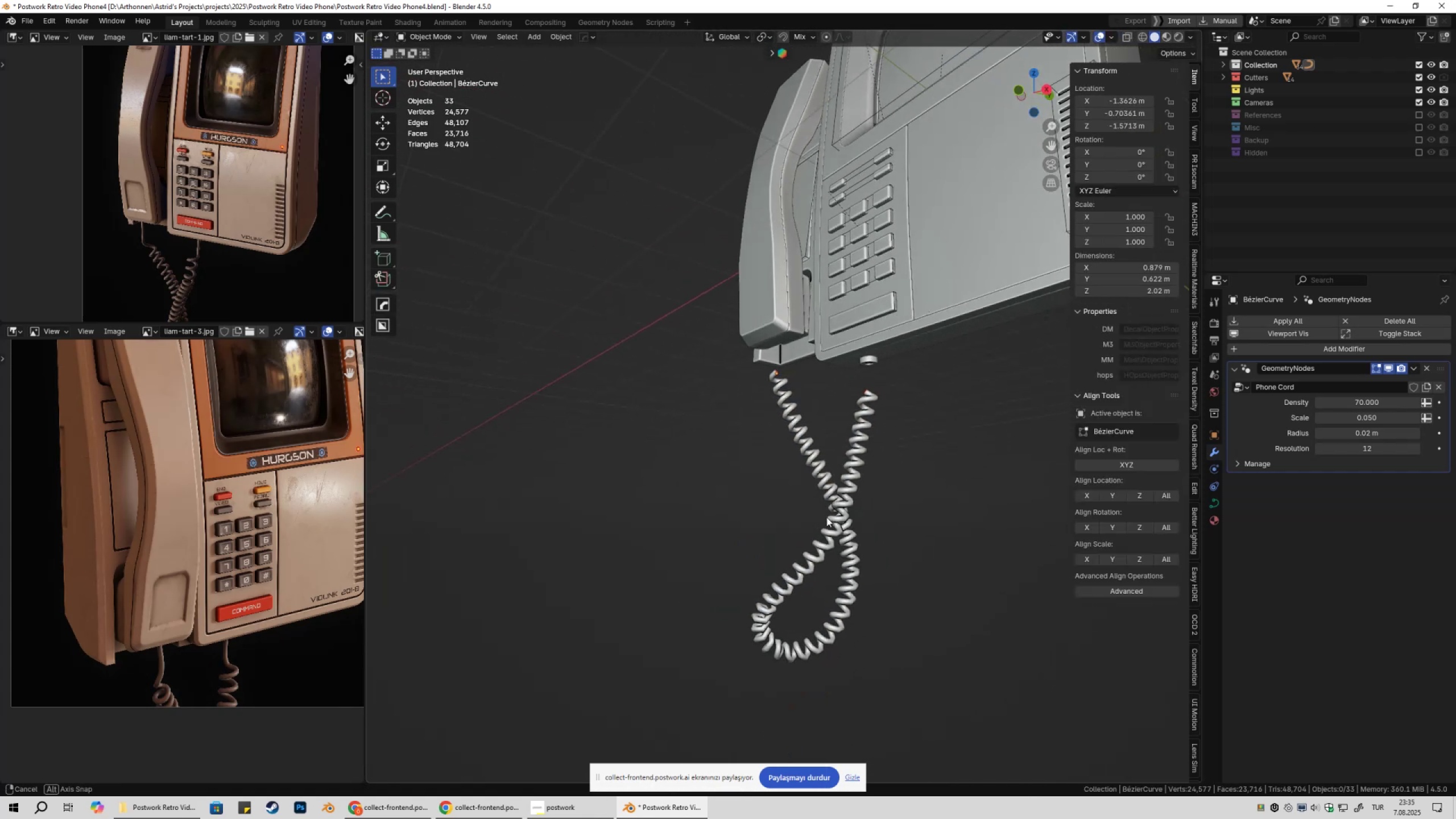 
scroll: coordinate [875, 538], scroll_direction: down, amount: 3.0
 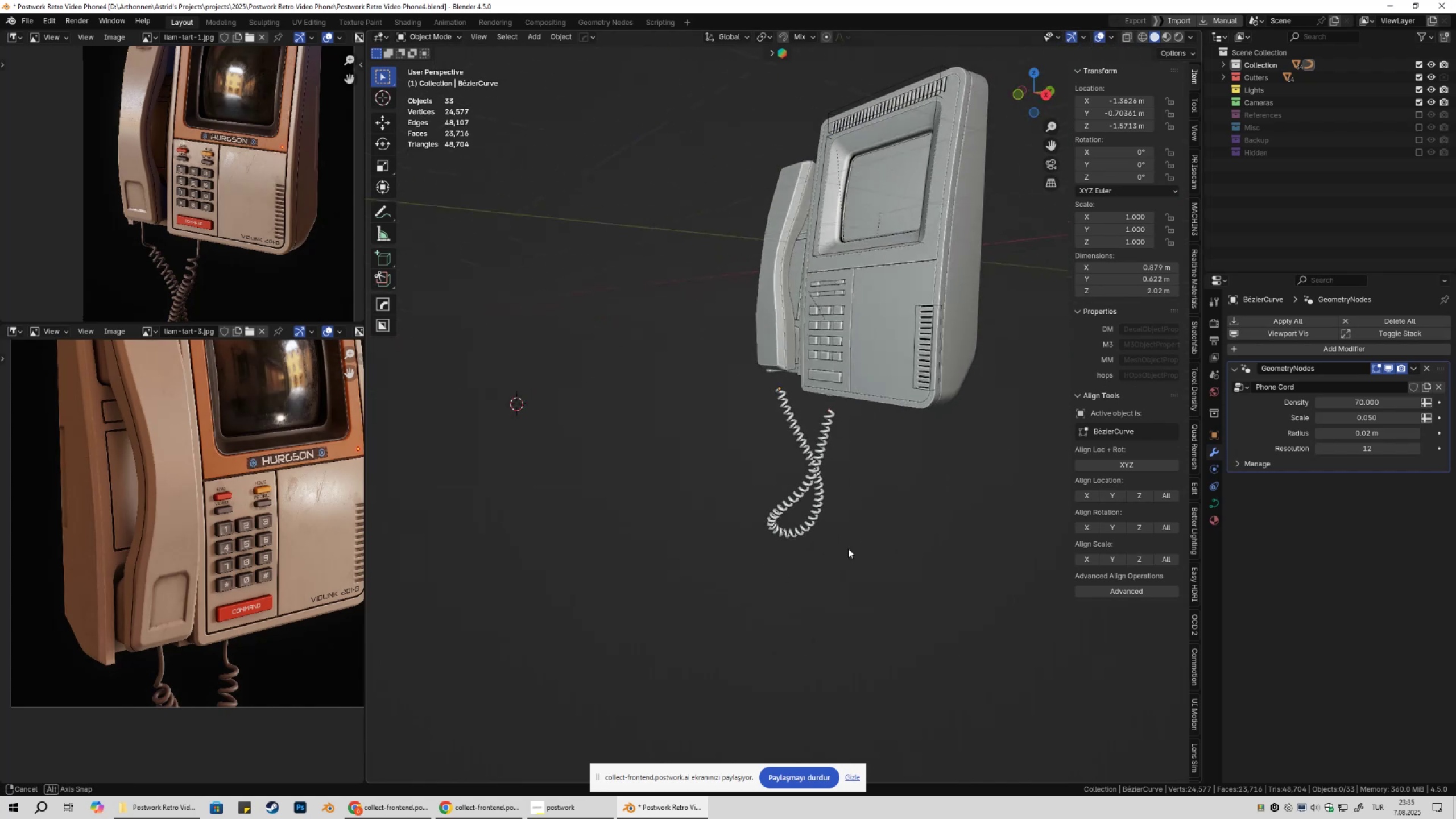 
key(Shift+ShiftLeft)
 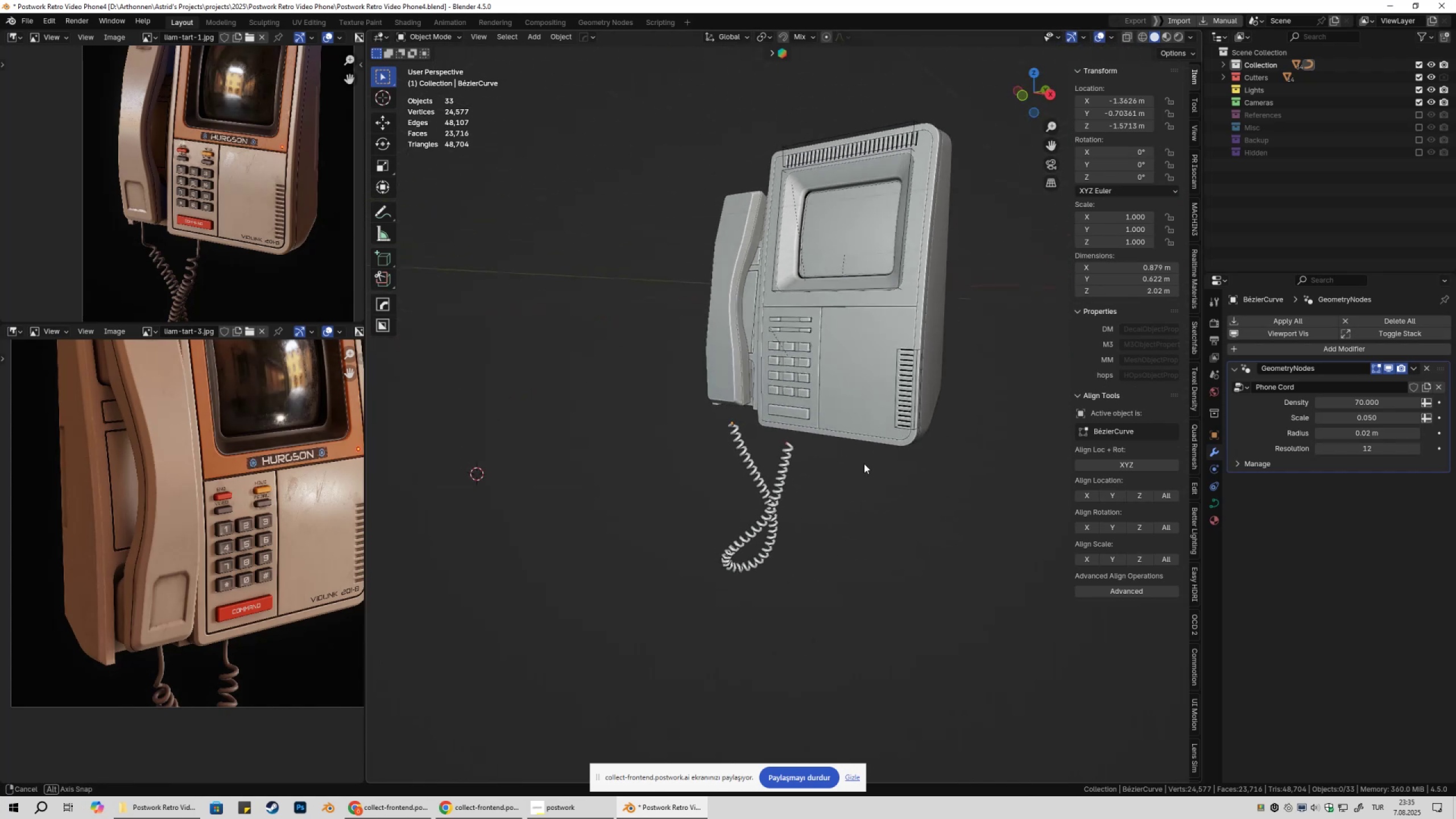 
key(Shift+ShiftLeft)
 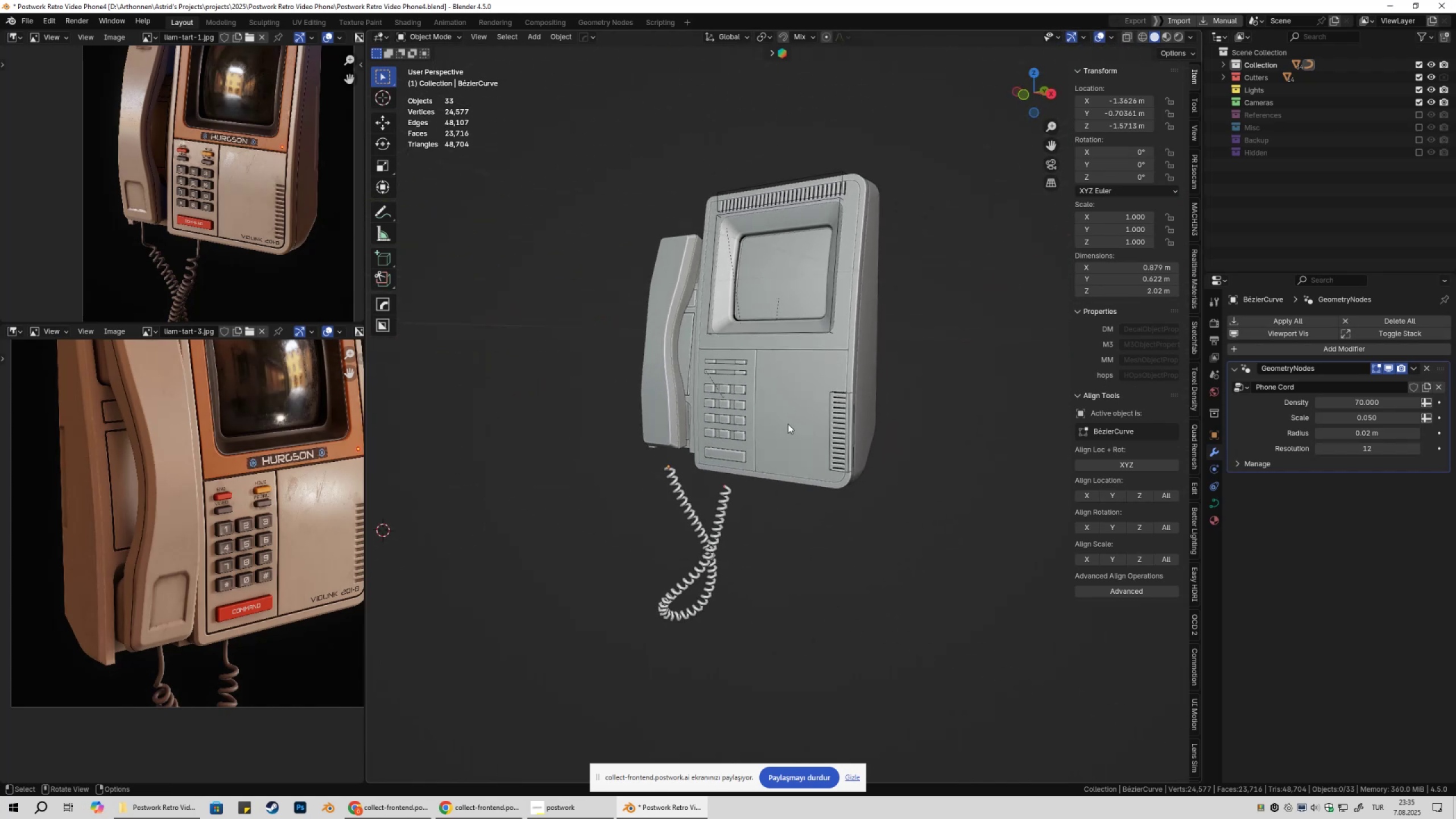 
scroll: coordinate [765, 443], scroll_direction: up, amount: 1.0
 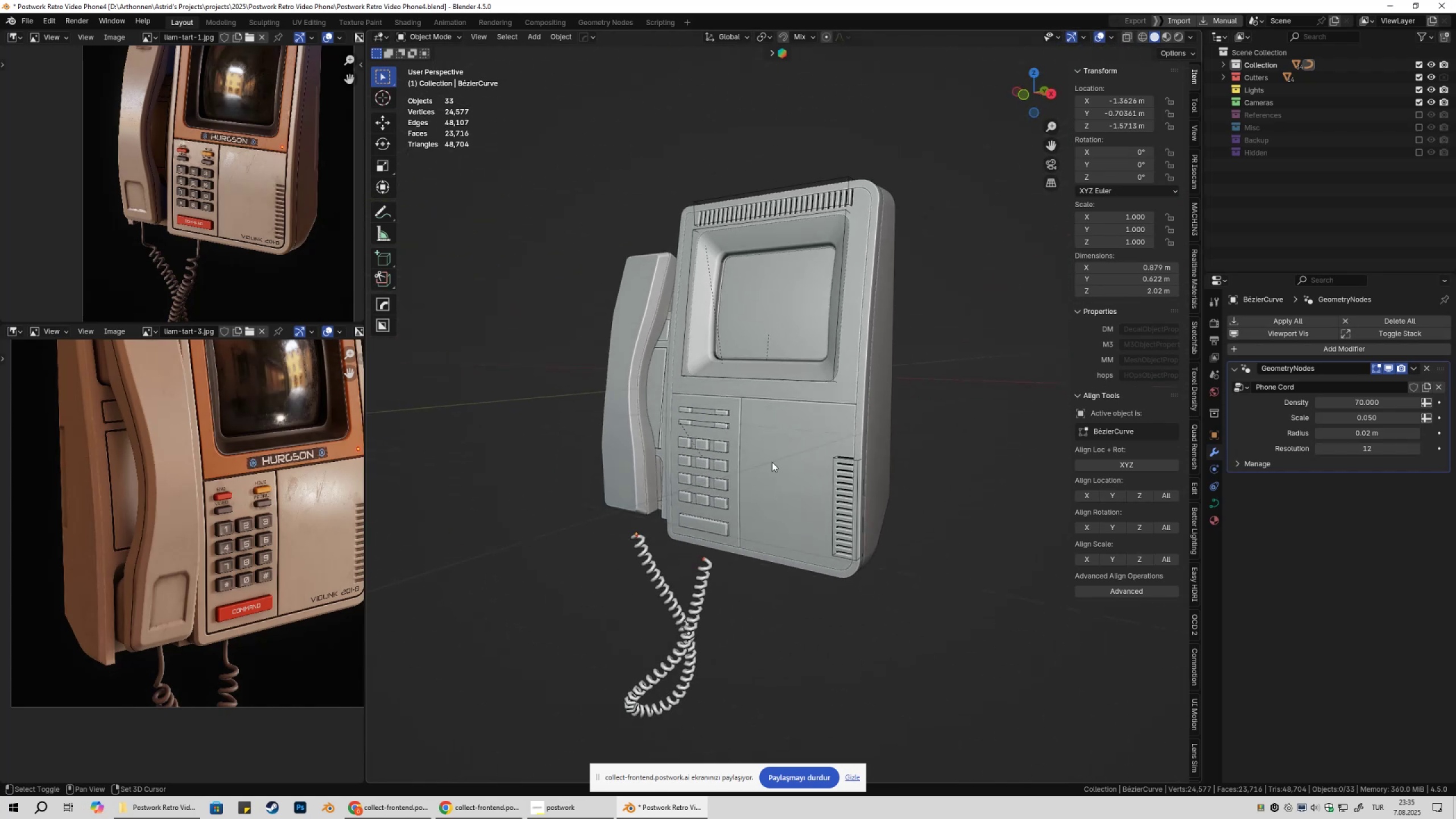 
key(Shift+ShiftLeft)
 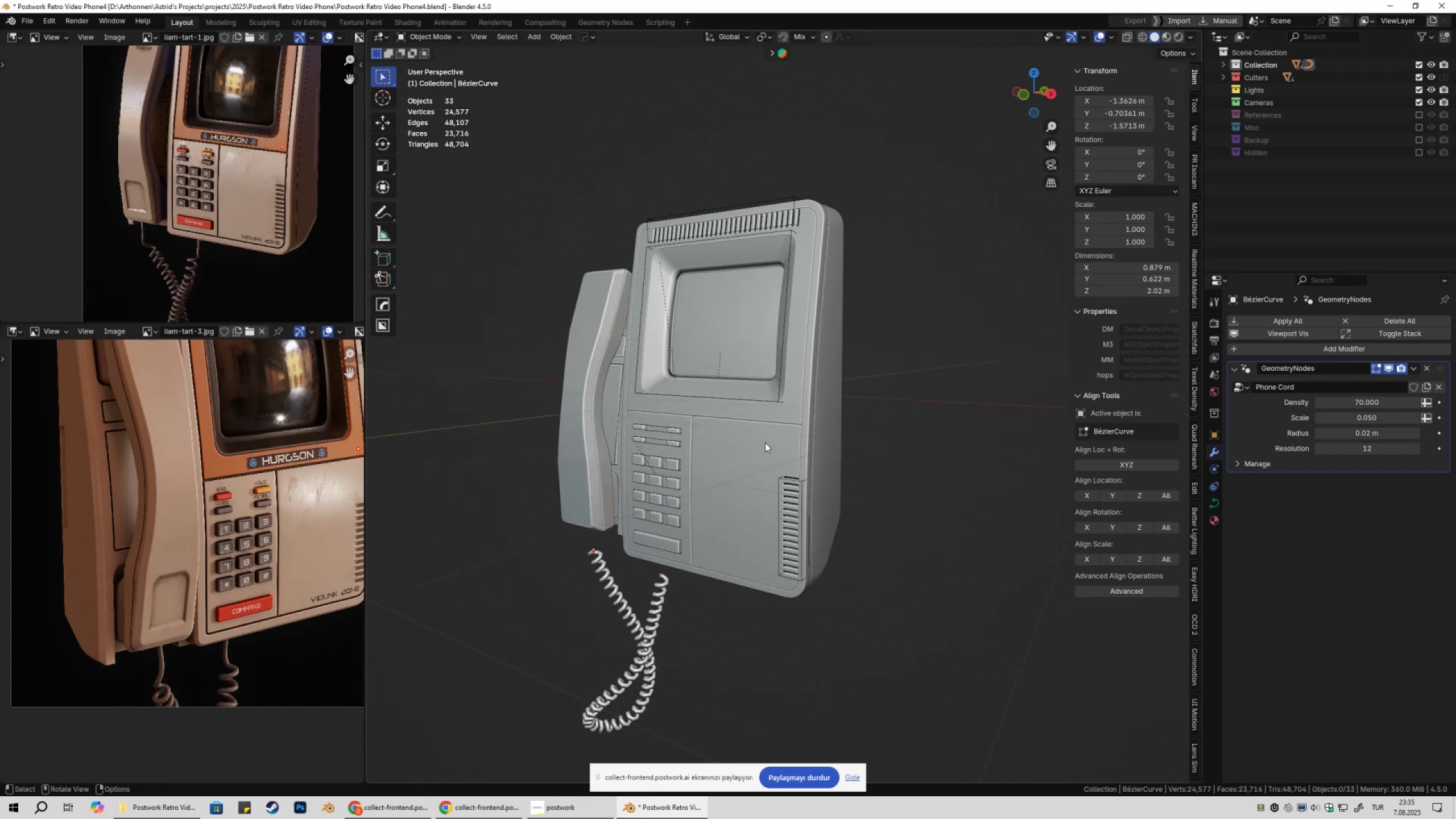 
key(Shift+ShiftLeft)
 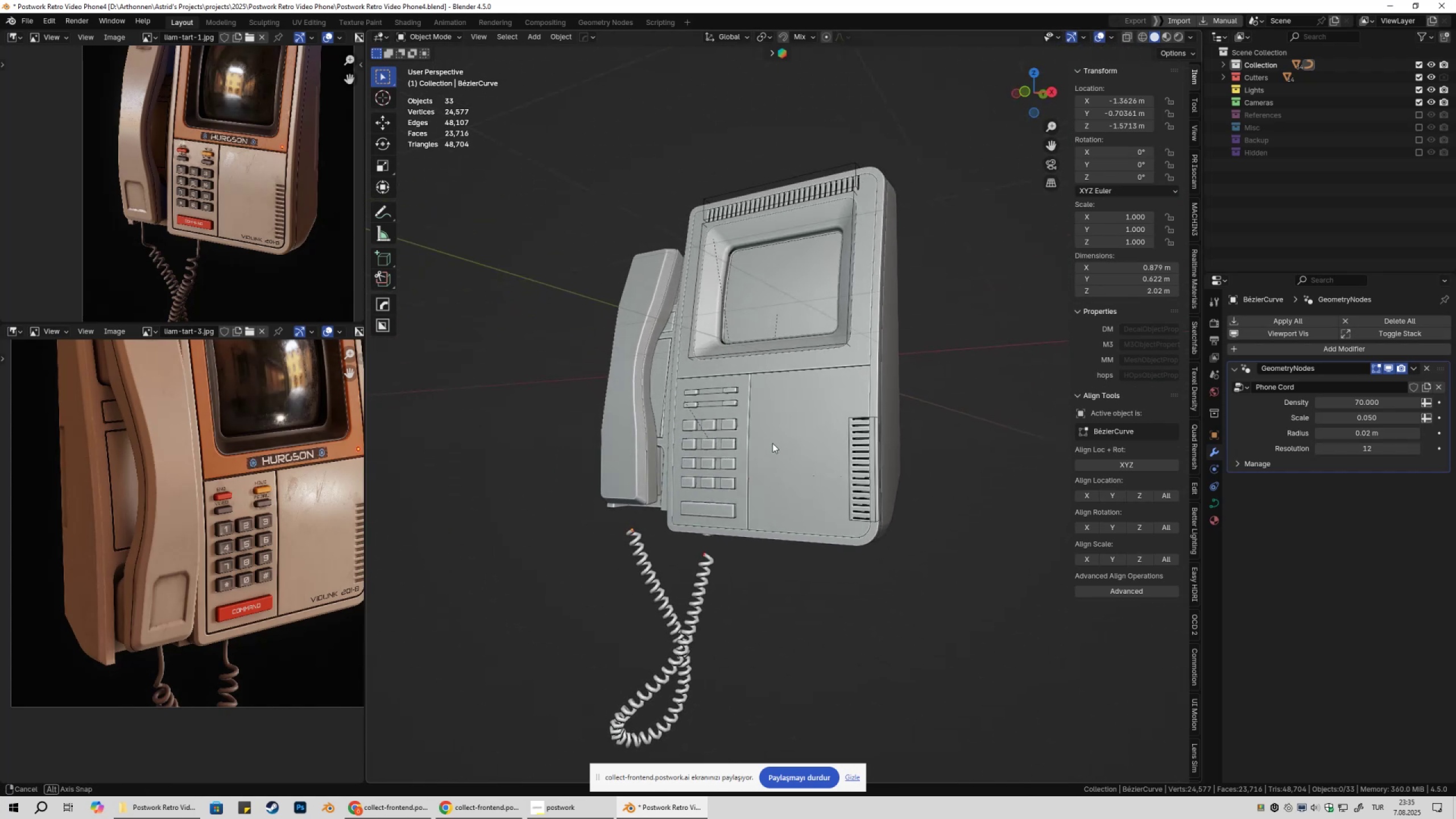 
scroll: coordinate [770, 442], scroll_direction: up, amount: 1.0
 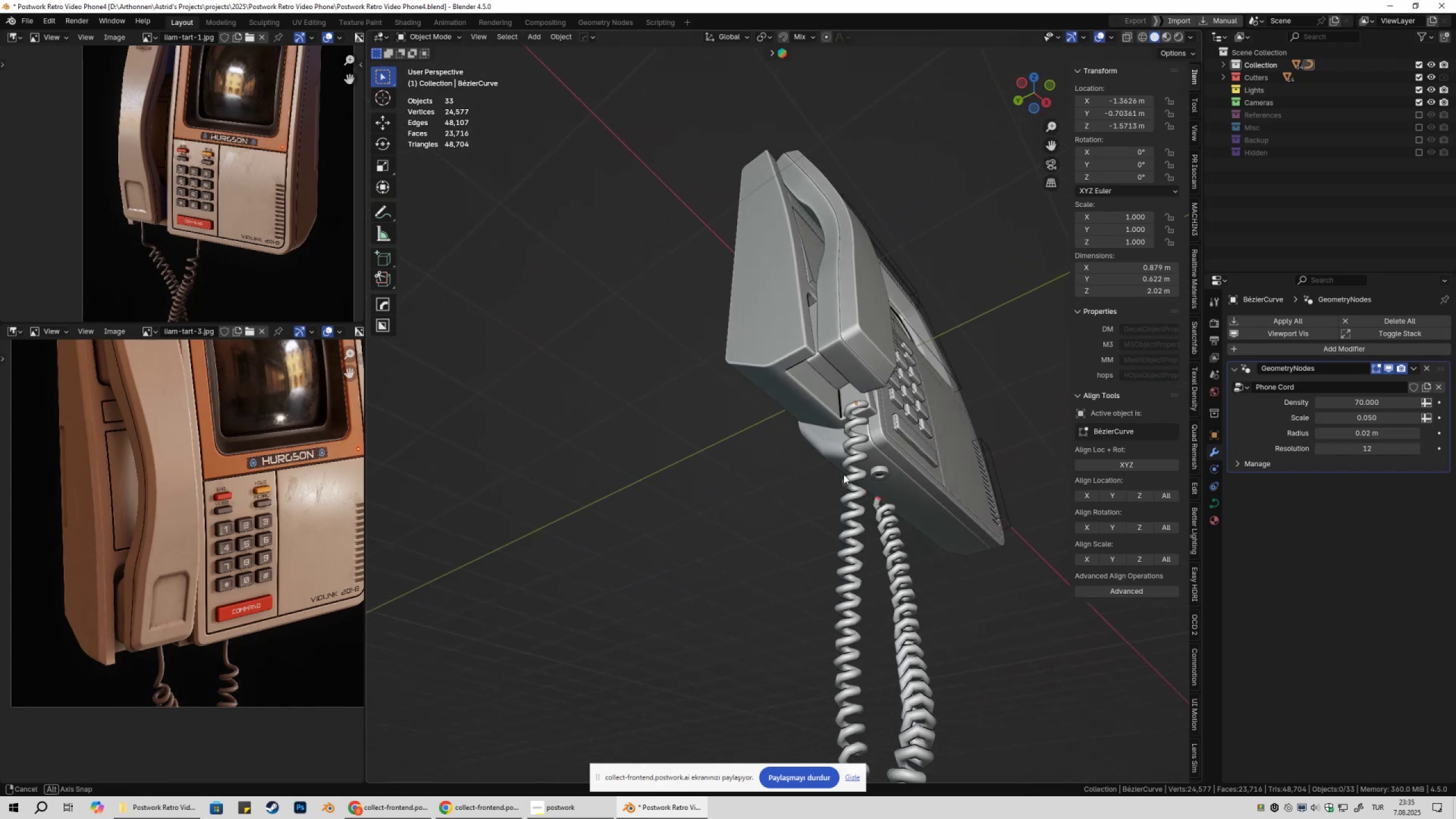 
scroll: coordinate [732, 533], scroll_direction: down, amount: 2.0
 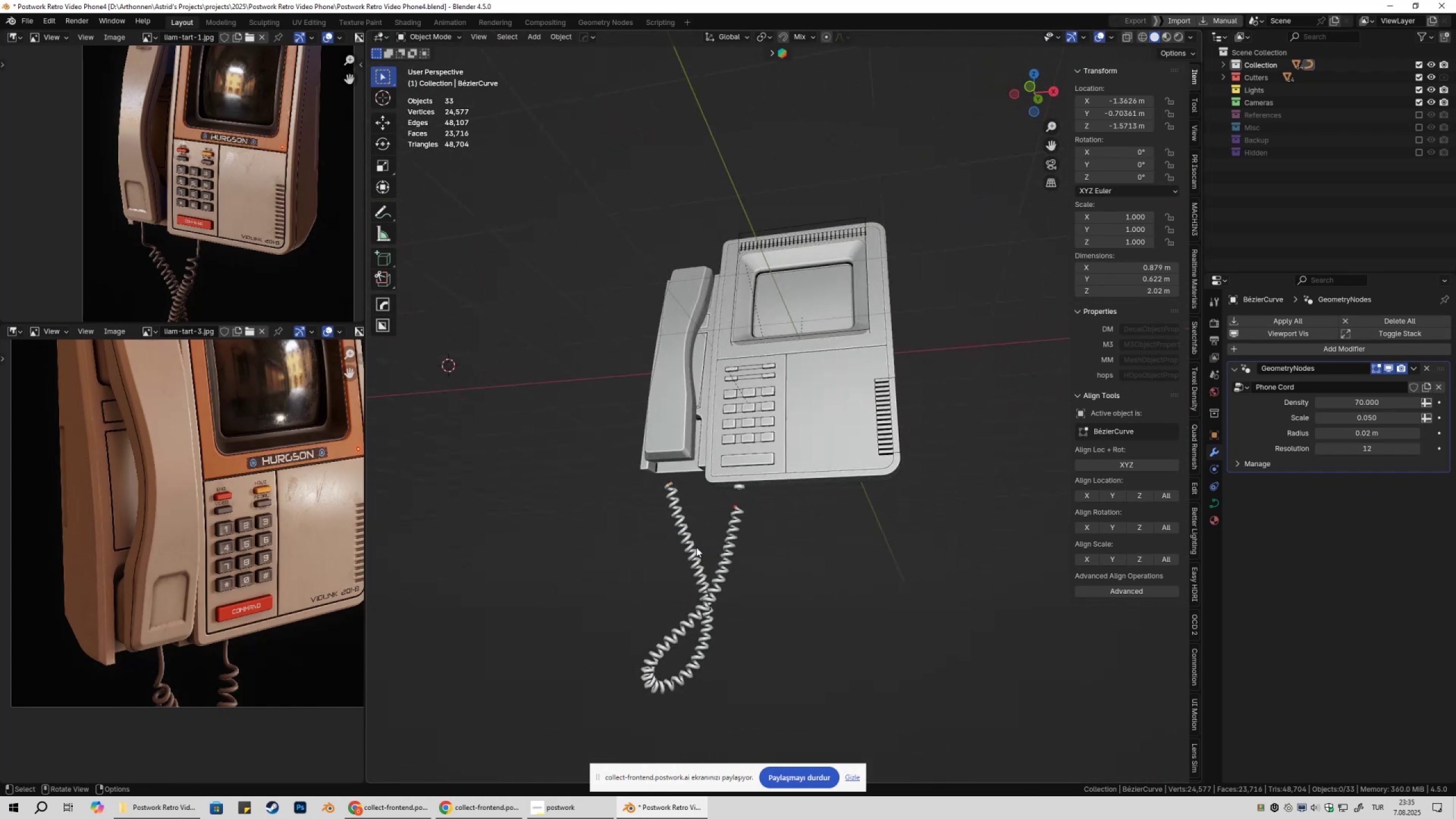 
key(Shift+ShiftLeft)
 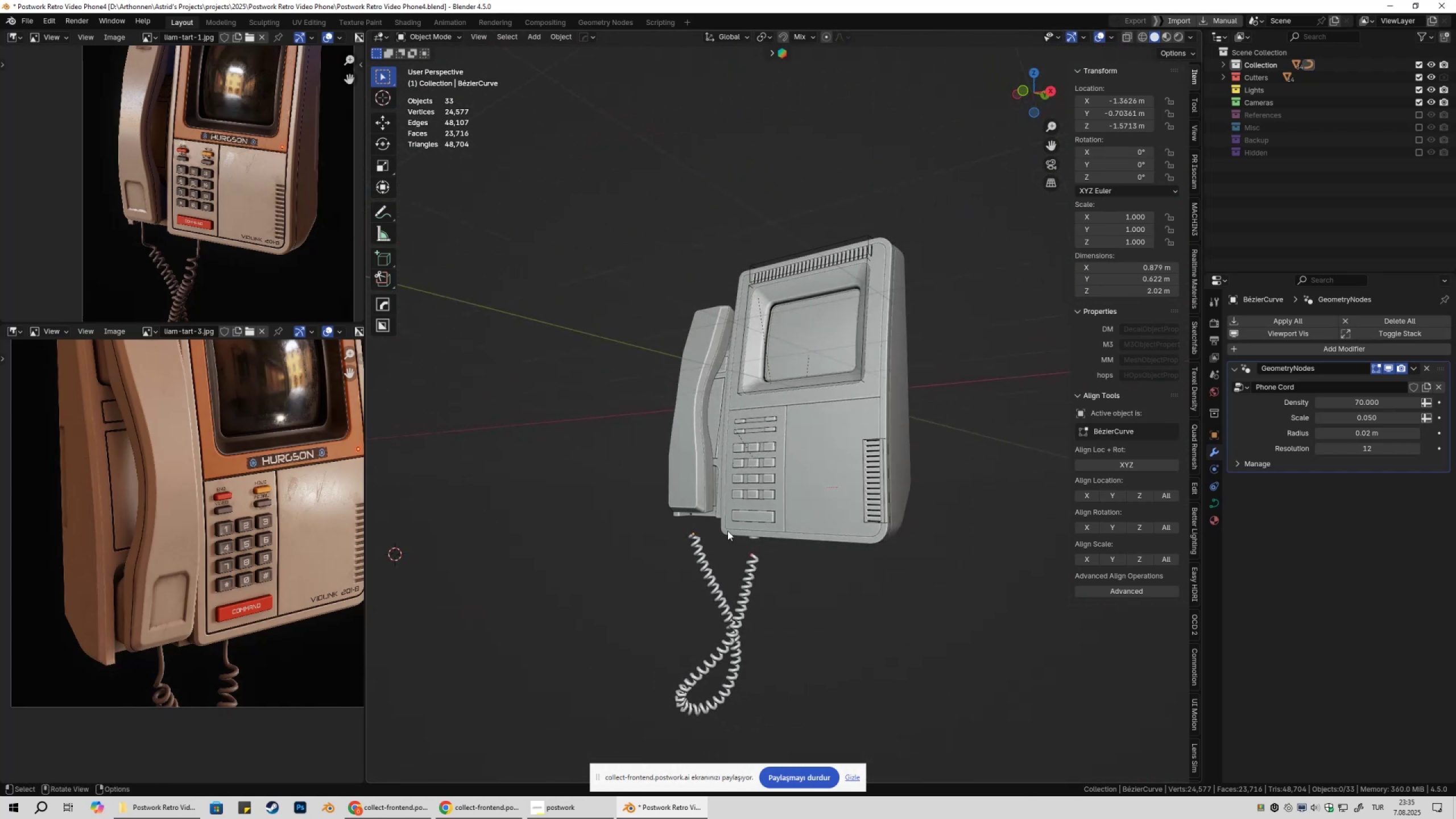 
hold_key(key=ShiftLeft, duration=0.35)
 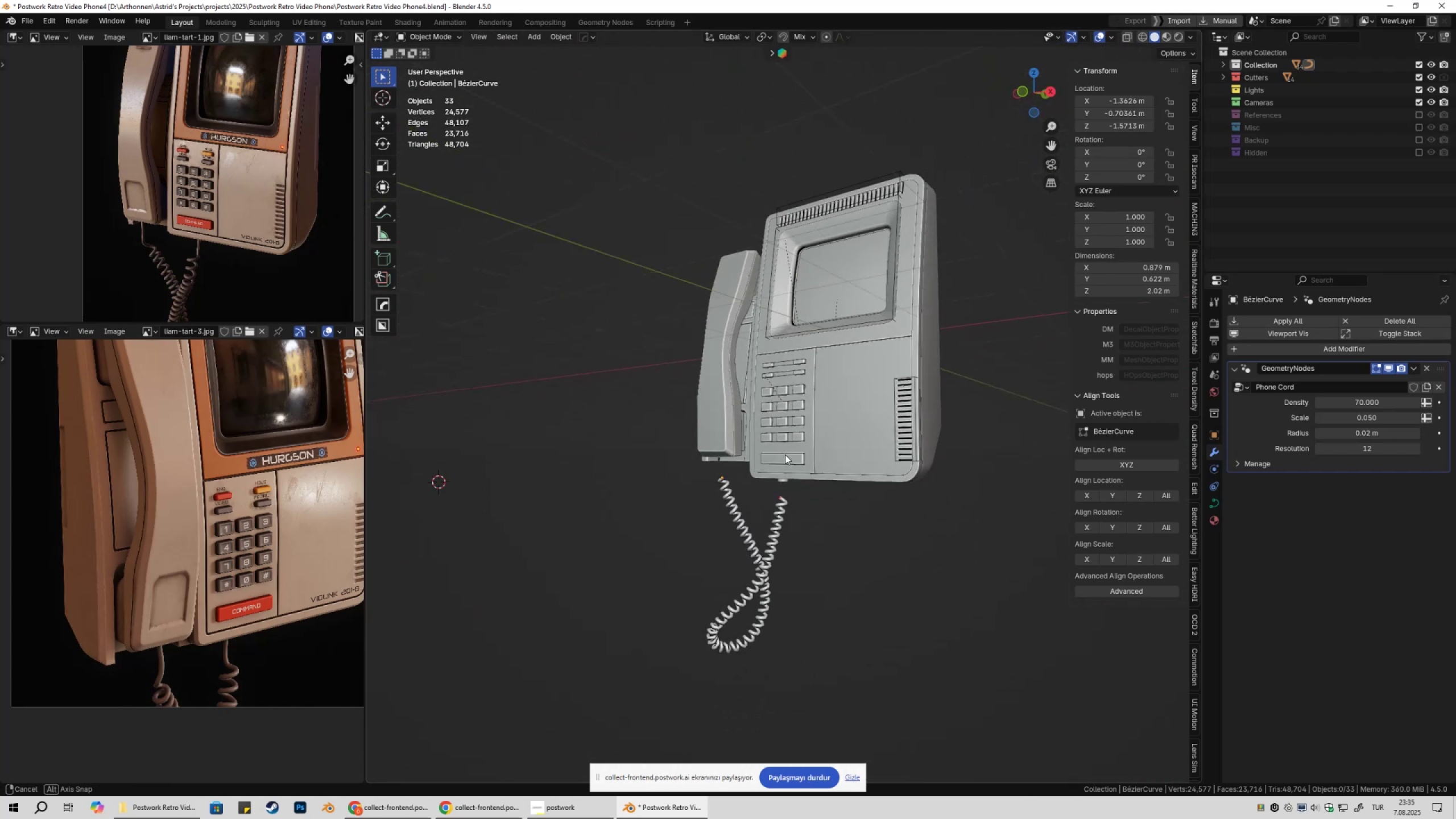 
scroll: coordinate [793, 415], scroll_direction: up, amount: 2.0
 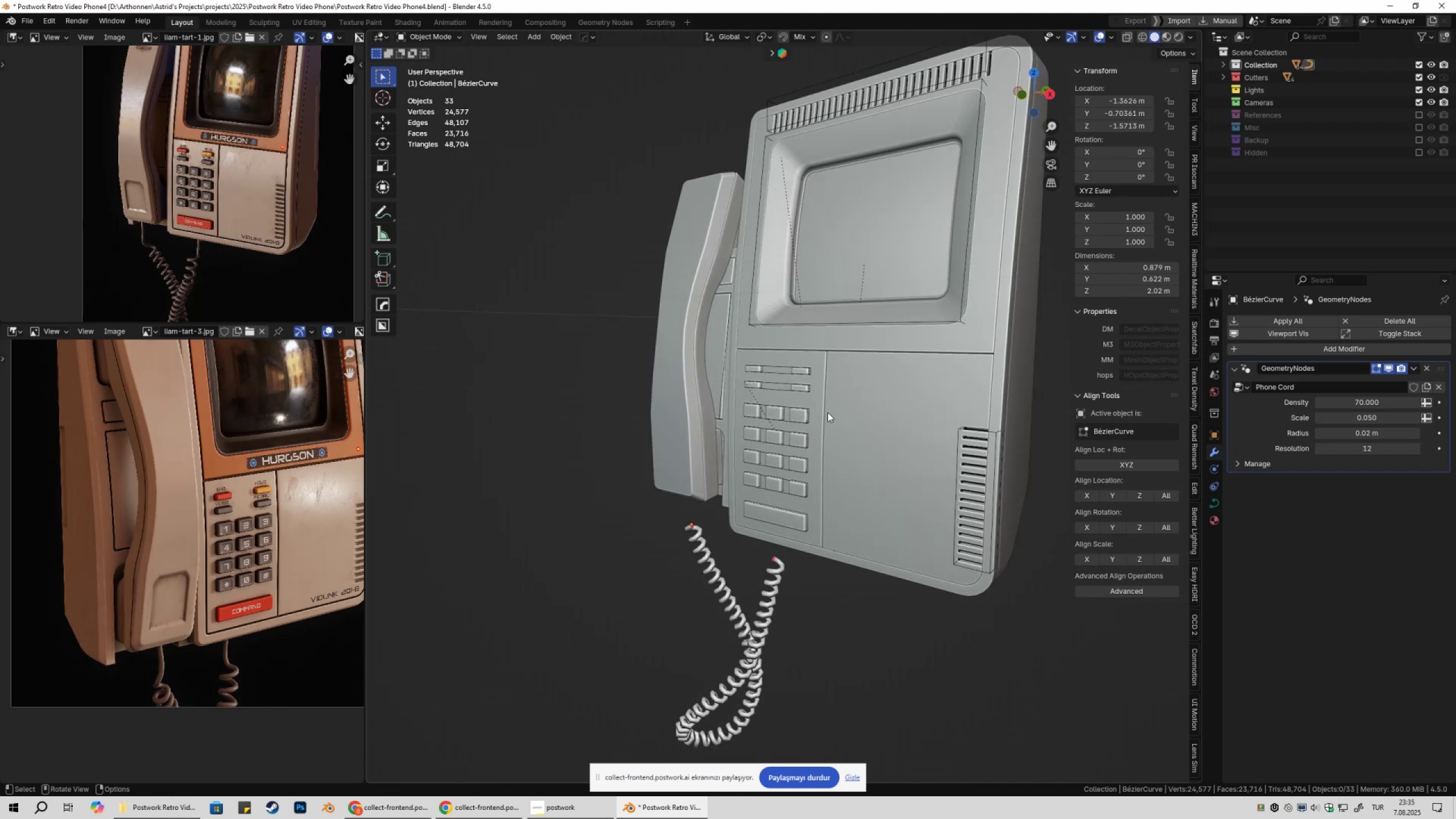 
key(Shift+ShiftLeft)
 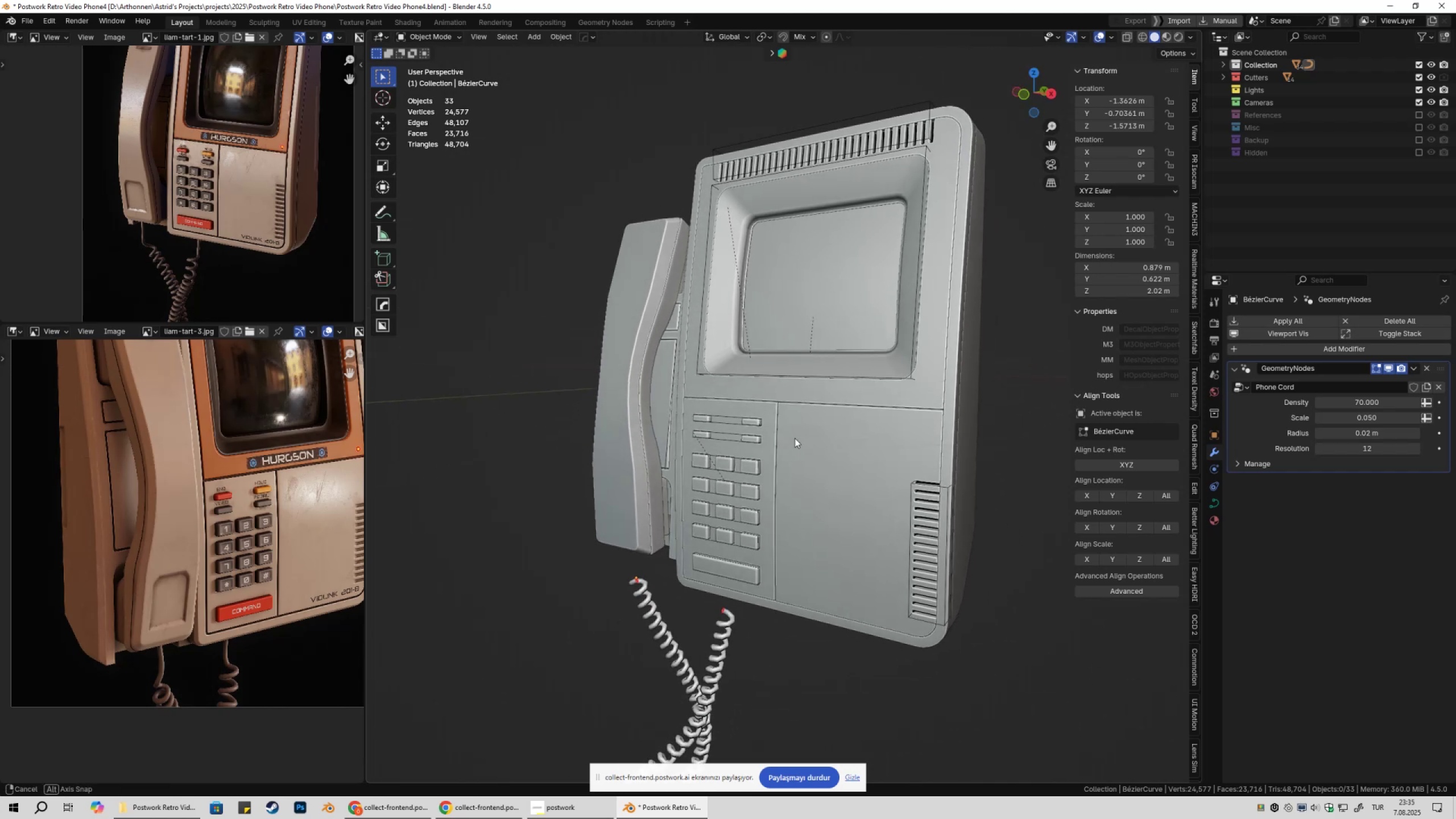 
scroll: coordinate [803, 441], scroll_direction: down, amount: 2.0
 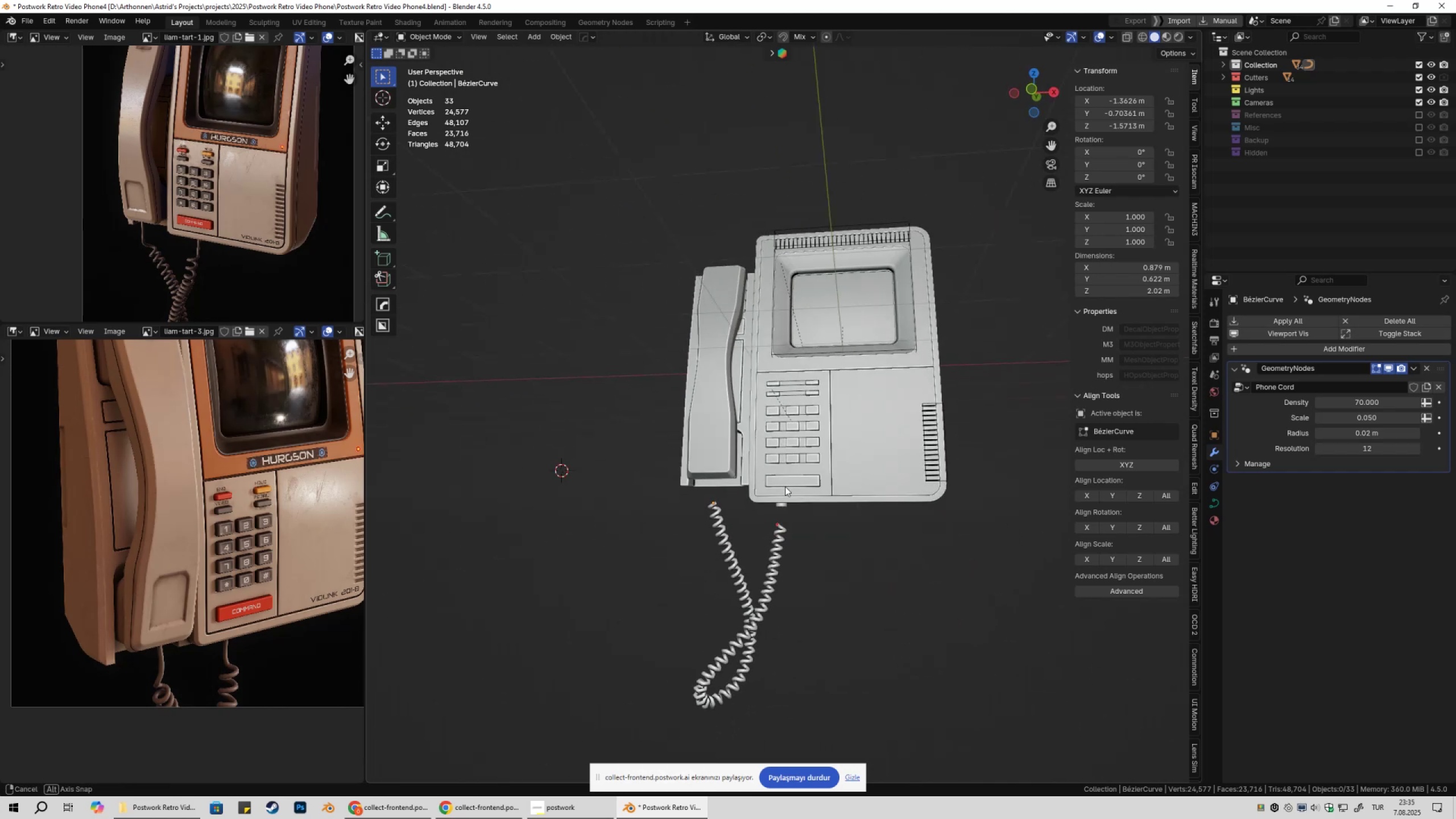 
key(Control+ControlLeft)
 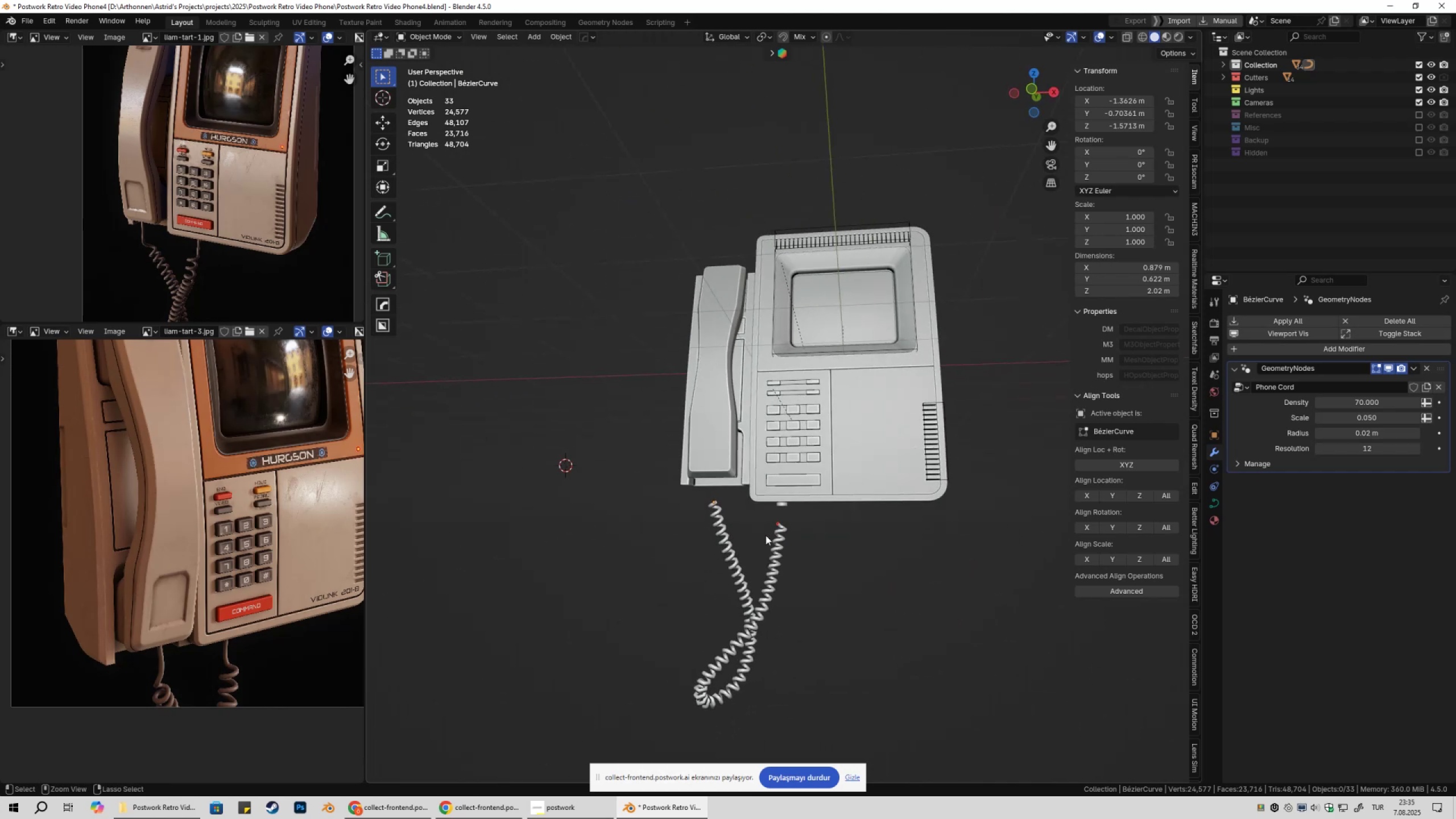 
key(Control+S)
 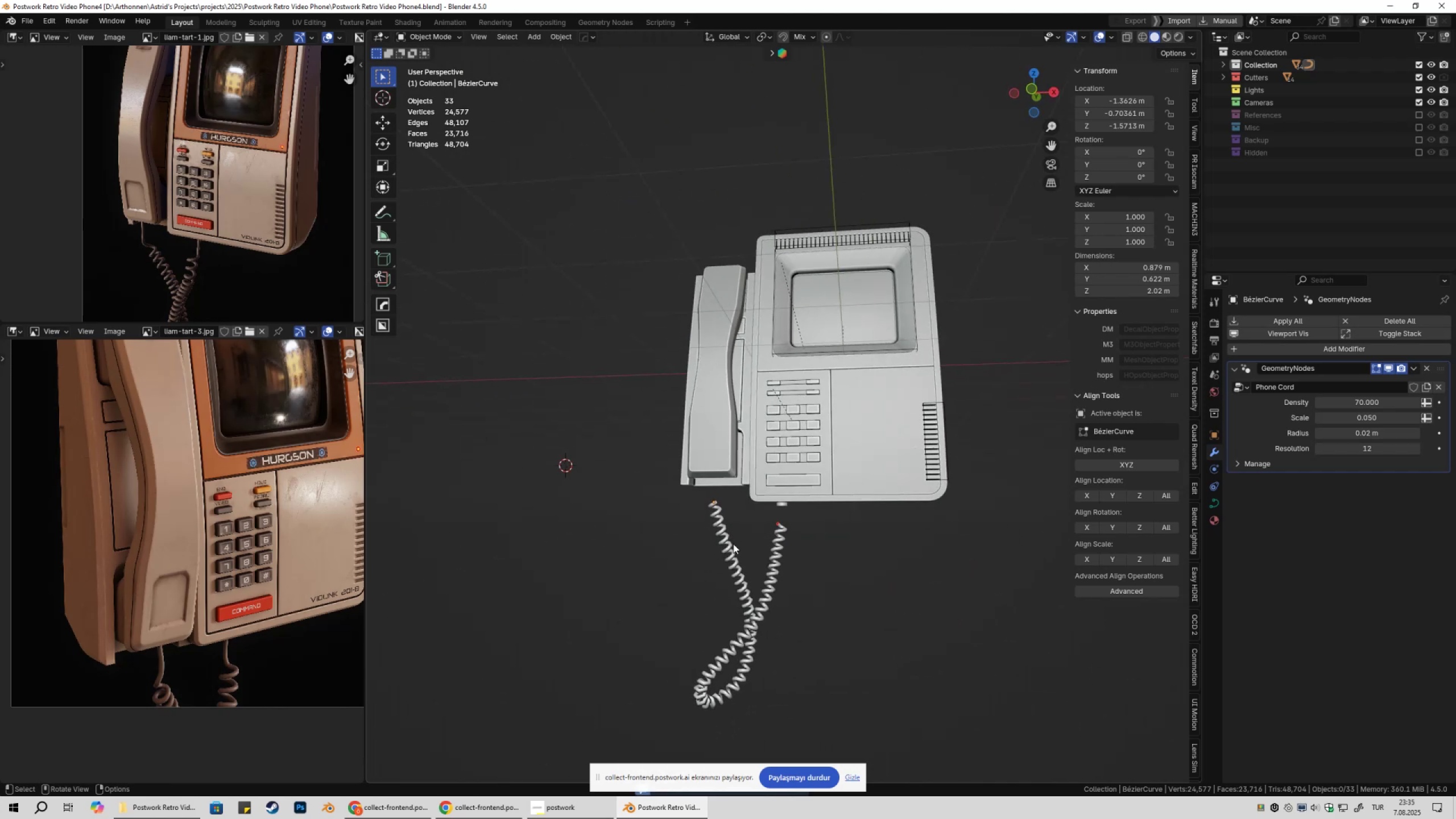 
left_click([733, 544])
 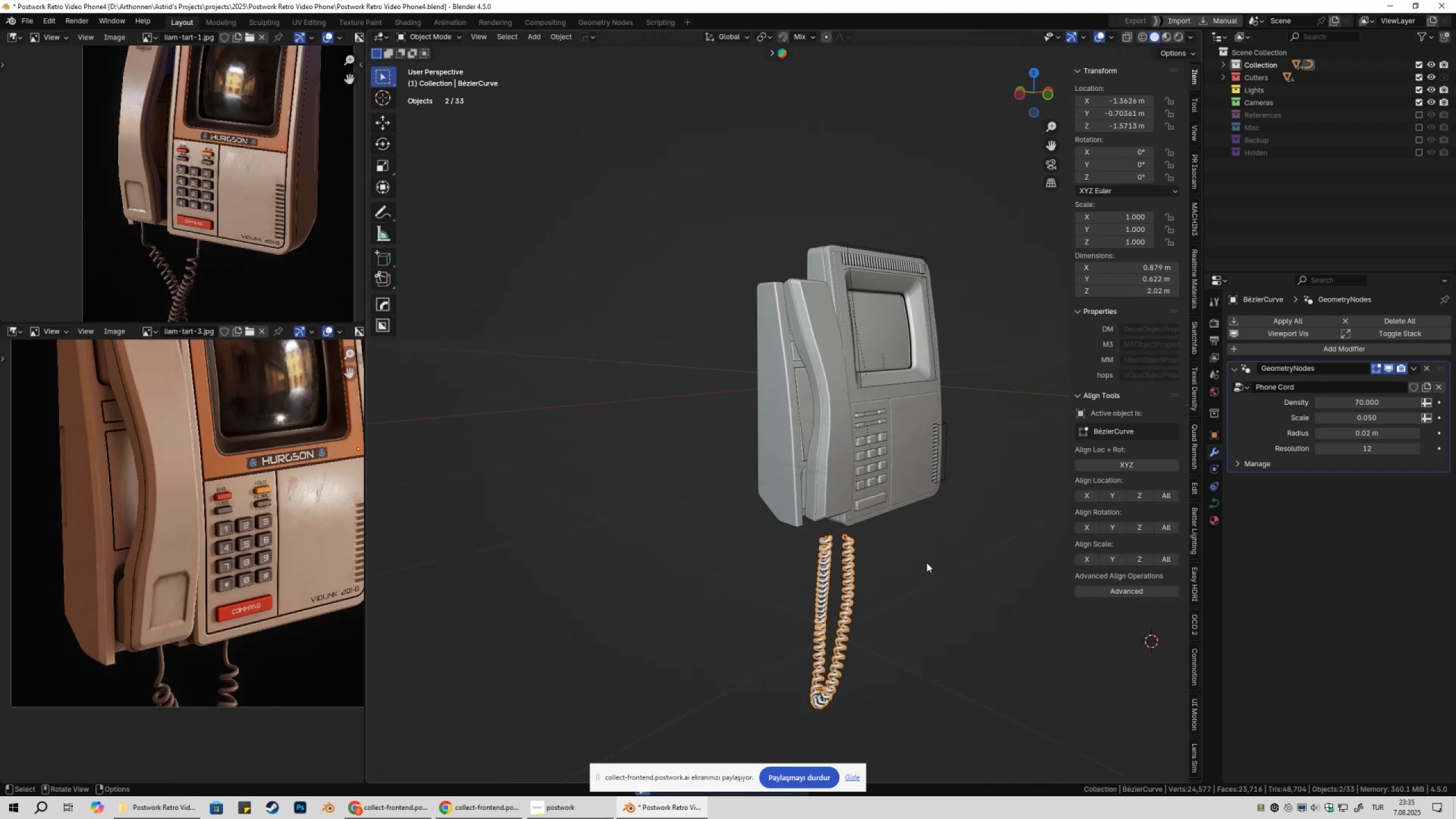 
type(Dy)
 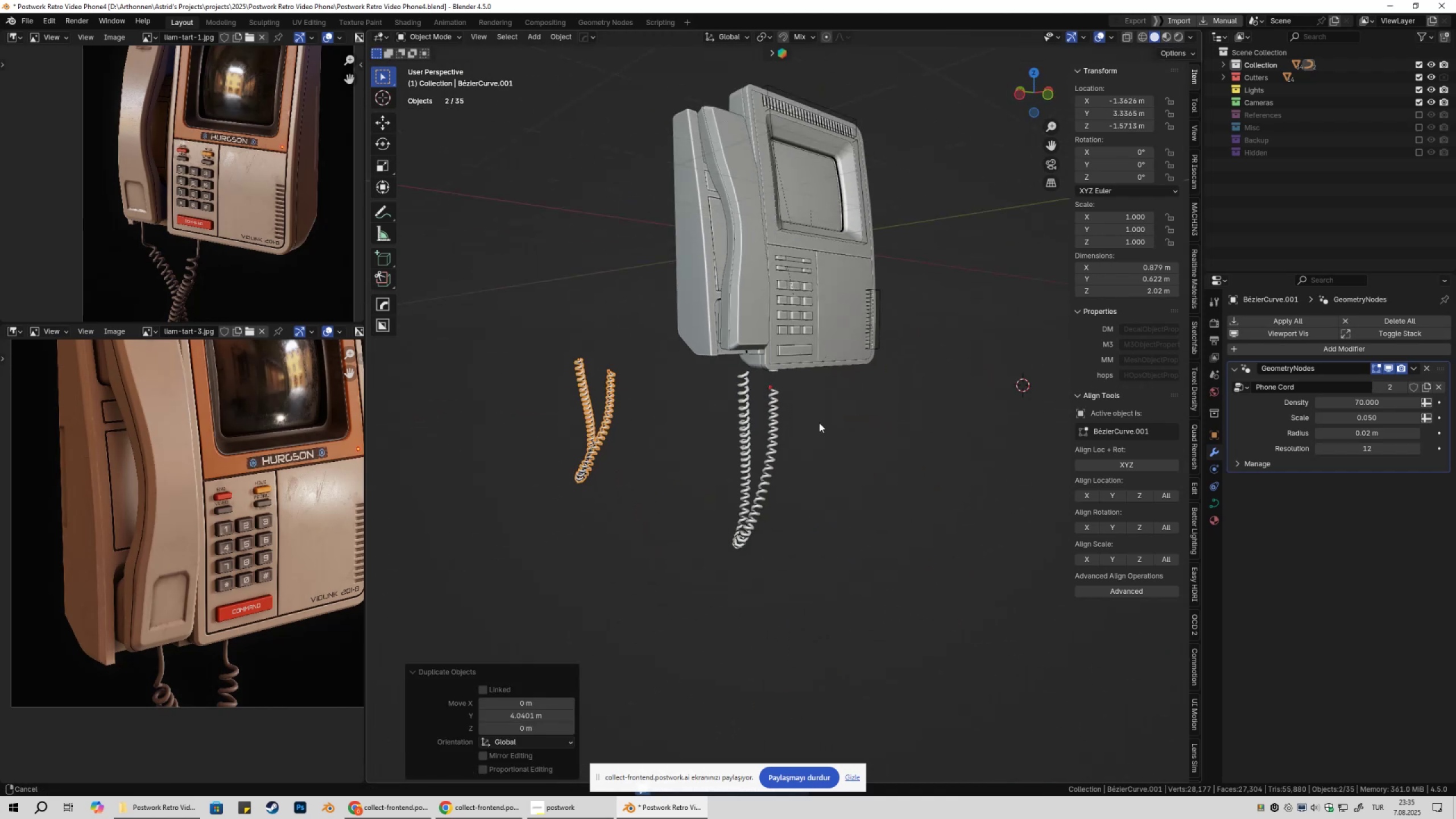 
scroll: coordinate [829, 499], scroll_direction: up, amount: 5.0
 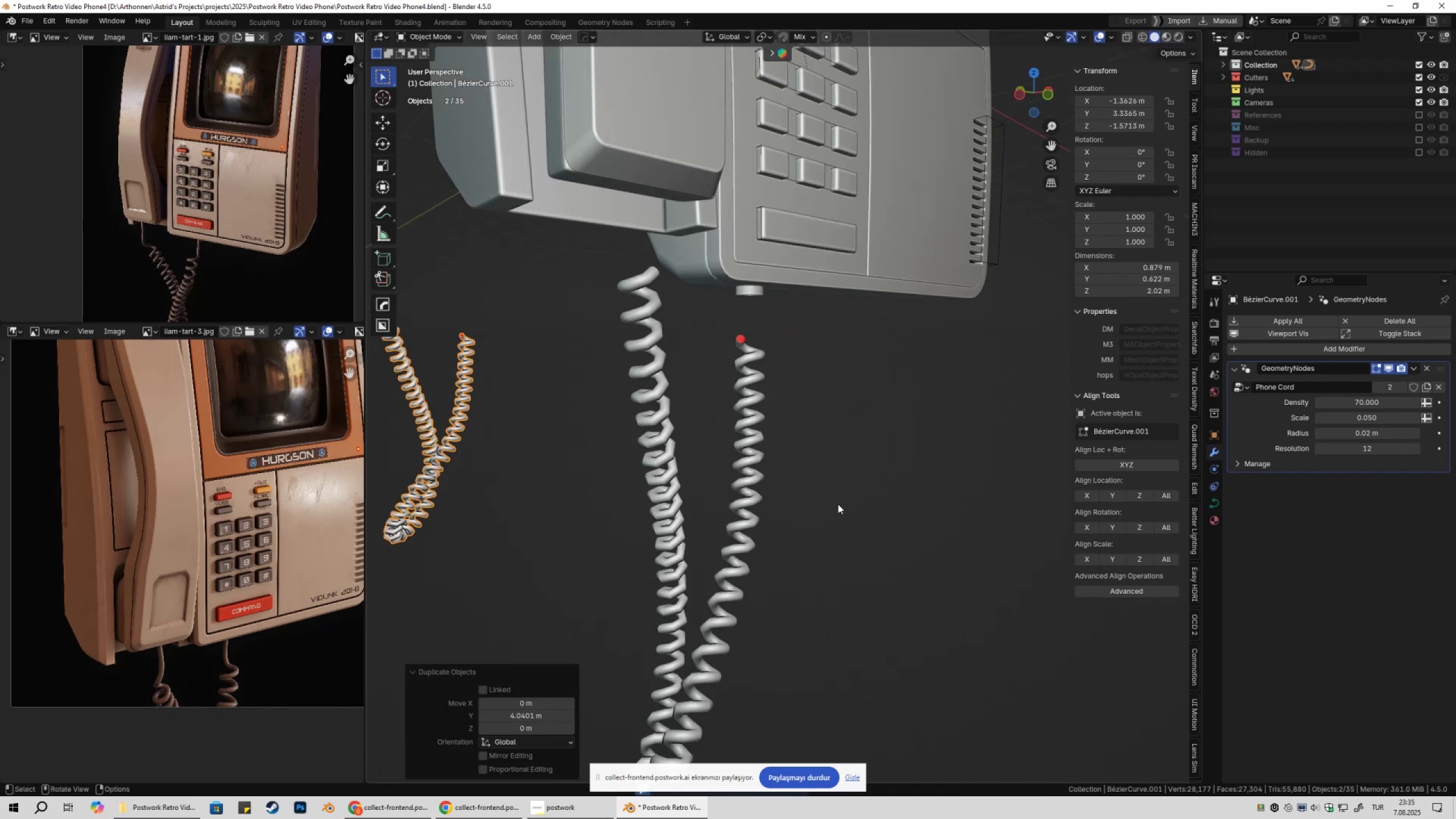 
 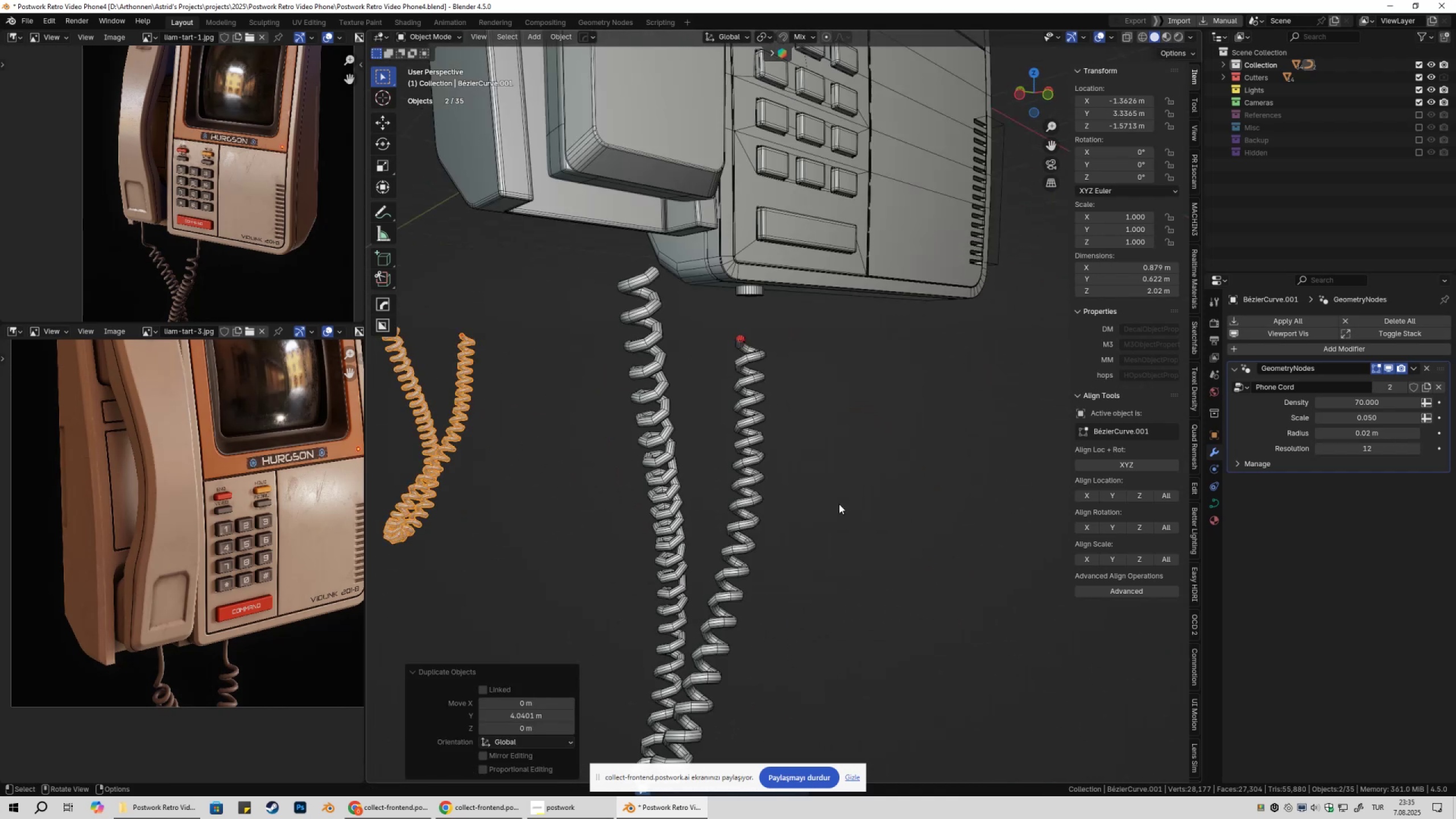 
key(Shift+ShiftLeft)
 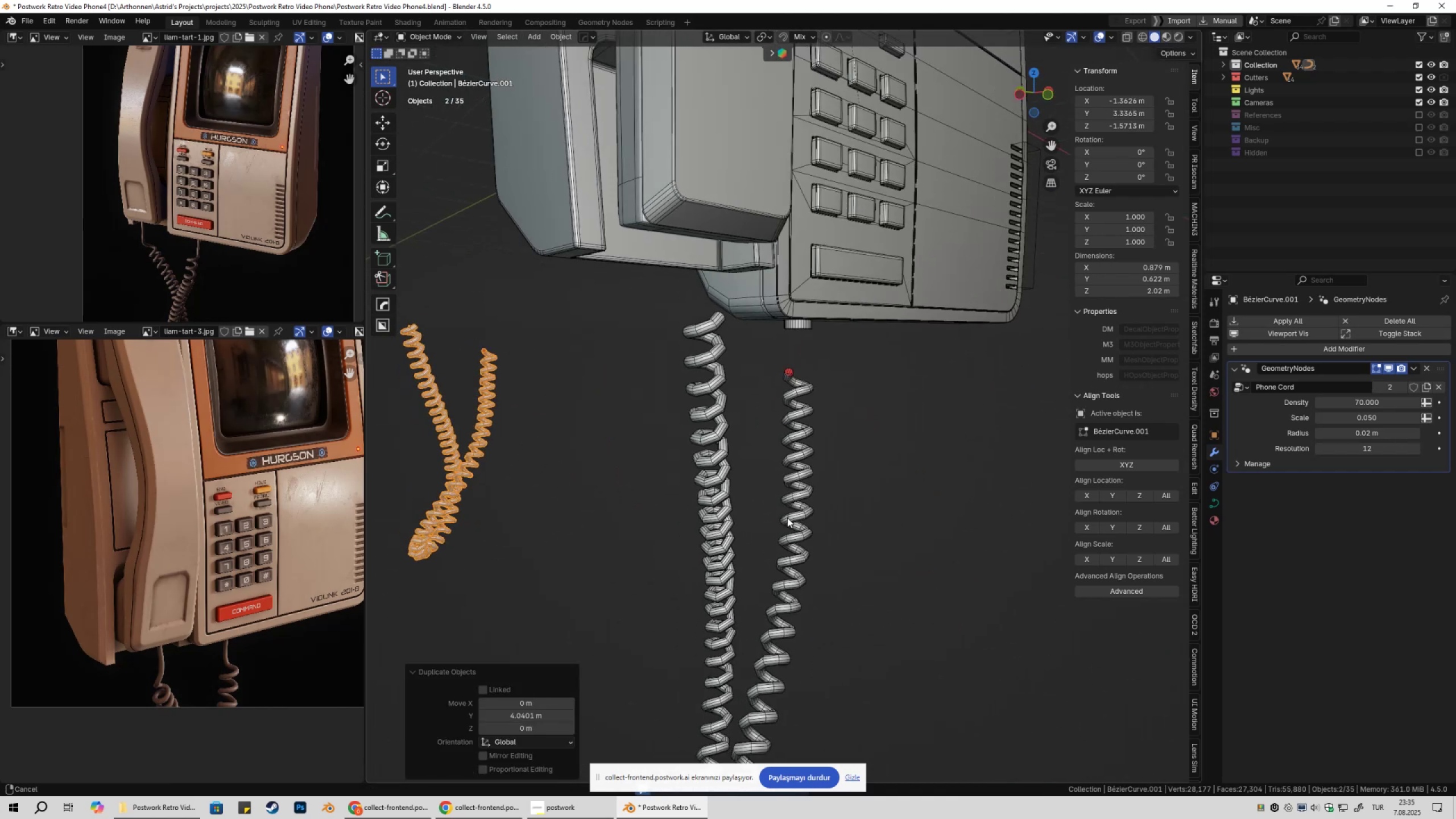 
scroll: coordinate [790, 519], scroll_direction: up, amount: 2.0
 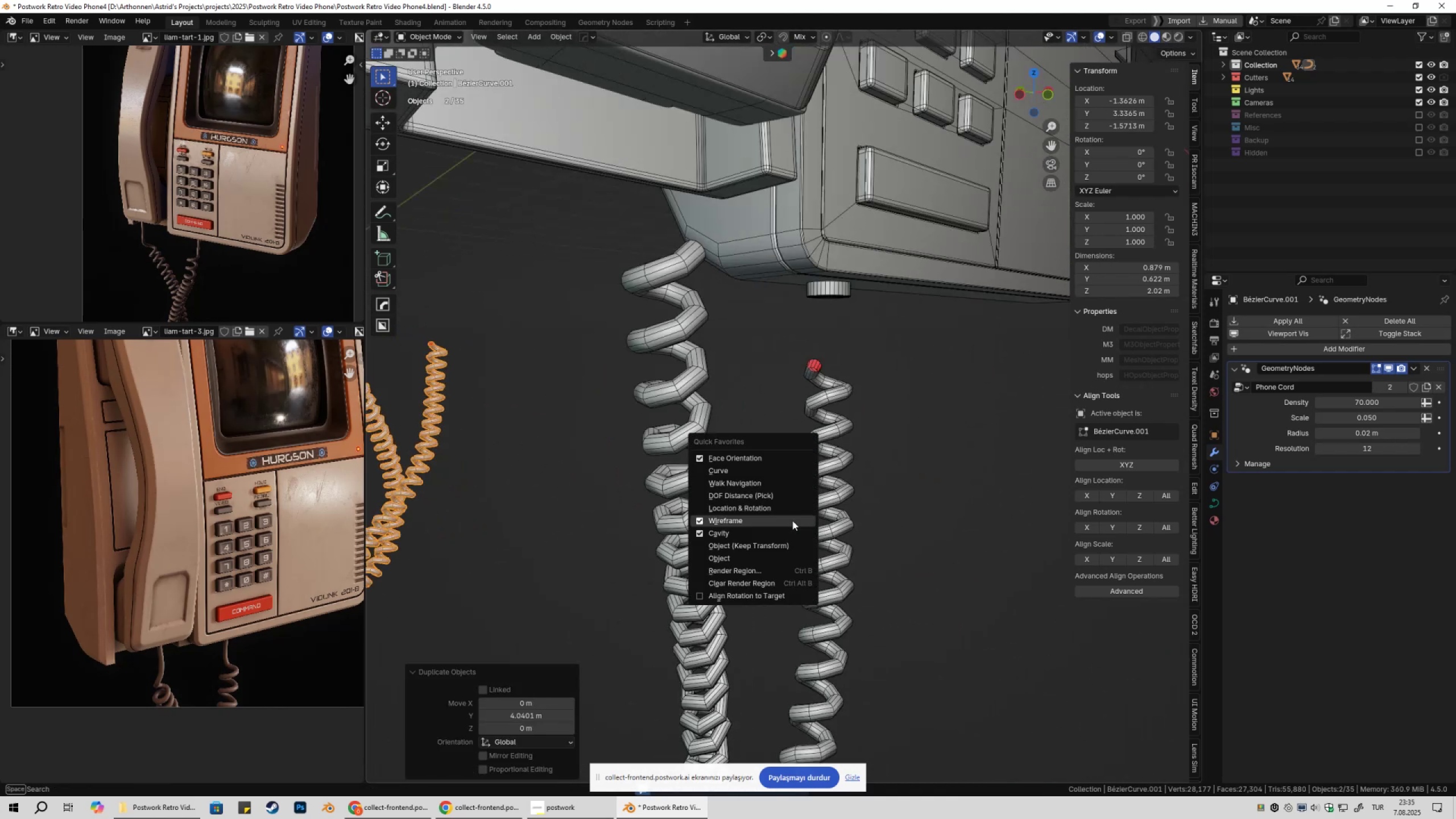 
 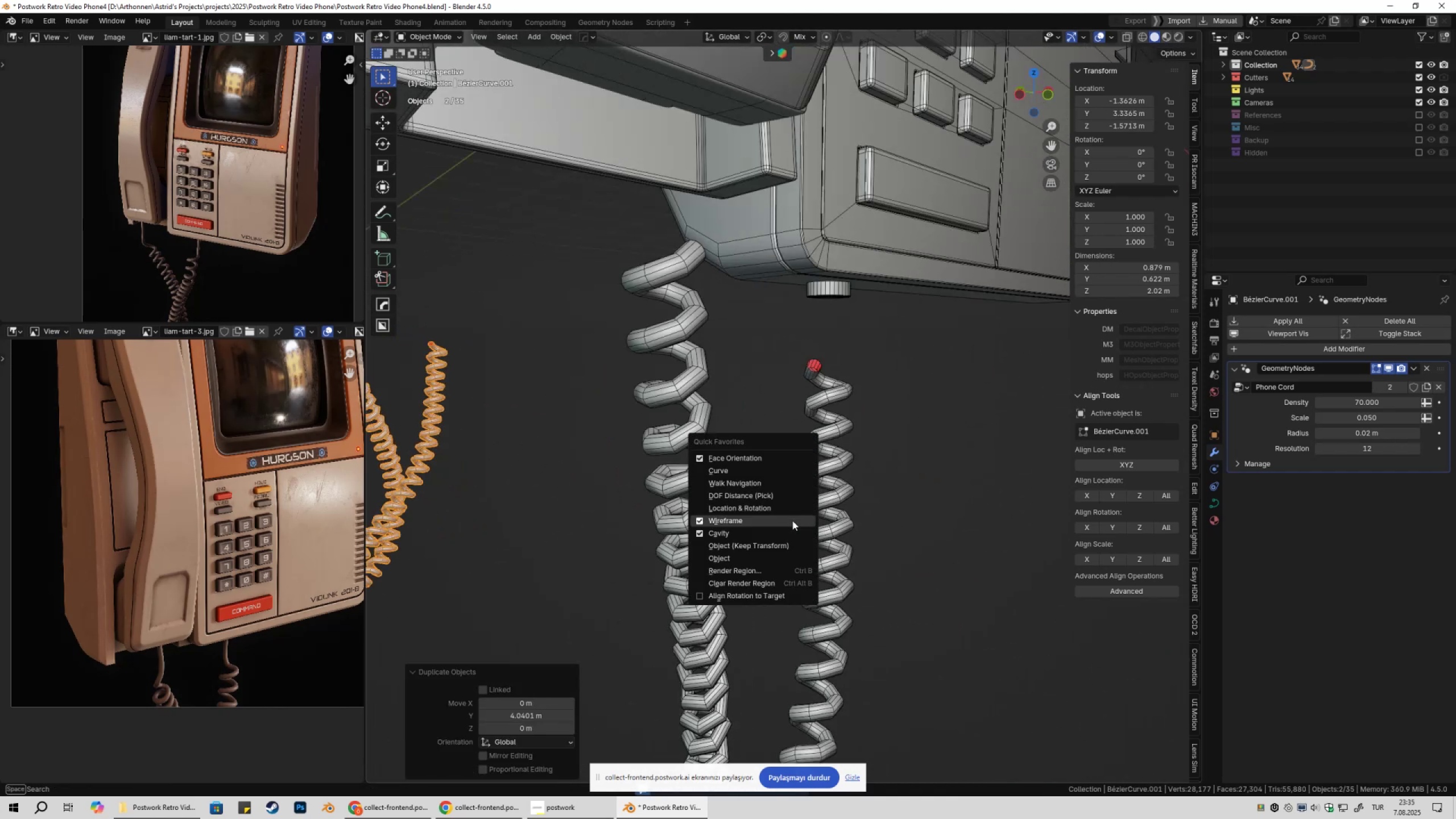 
left_click([792, 520])
 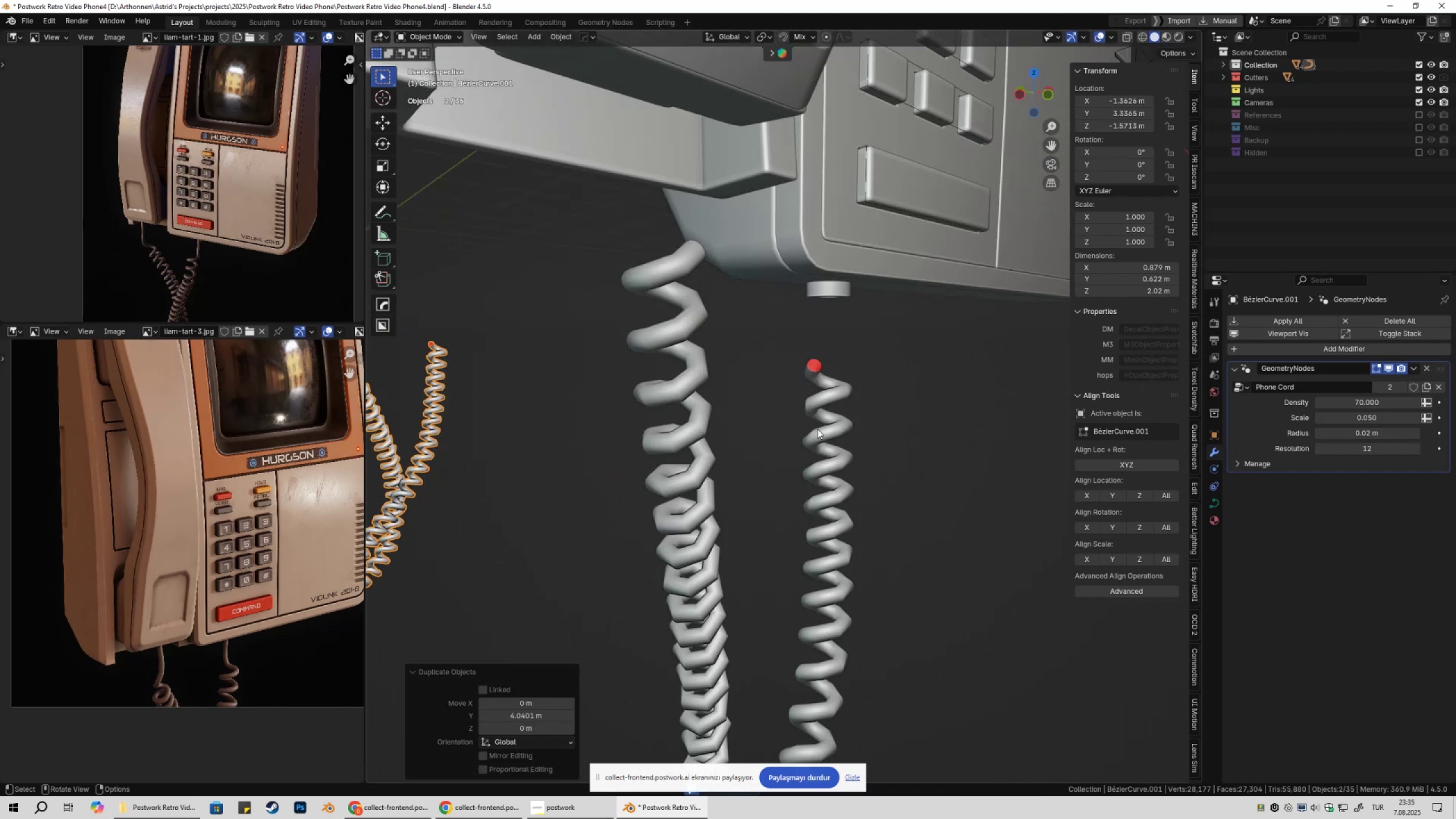 
left_click([822, 418])
 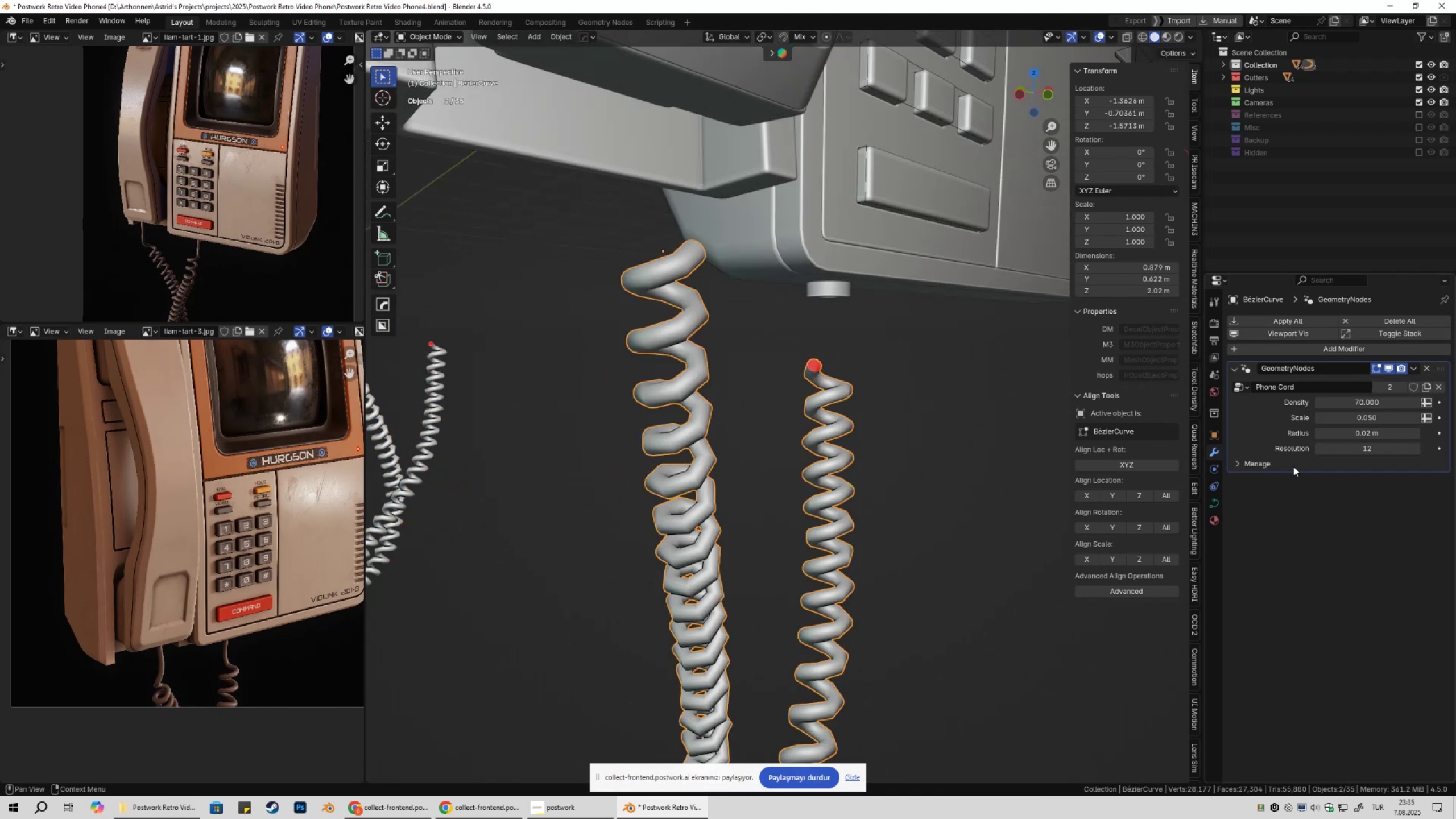 
 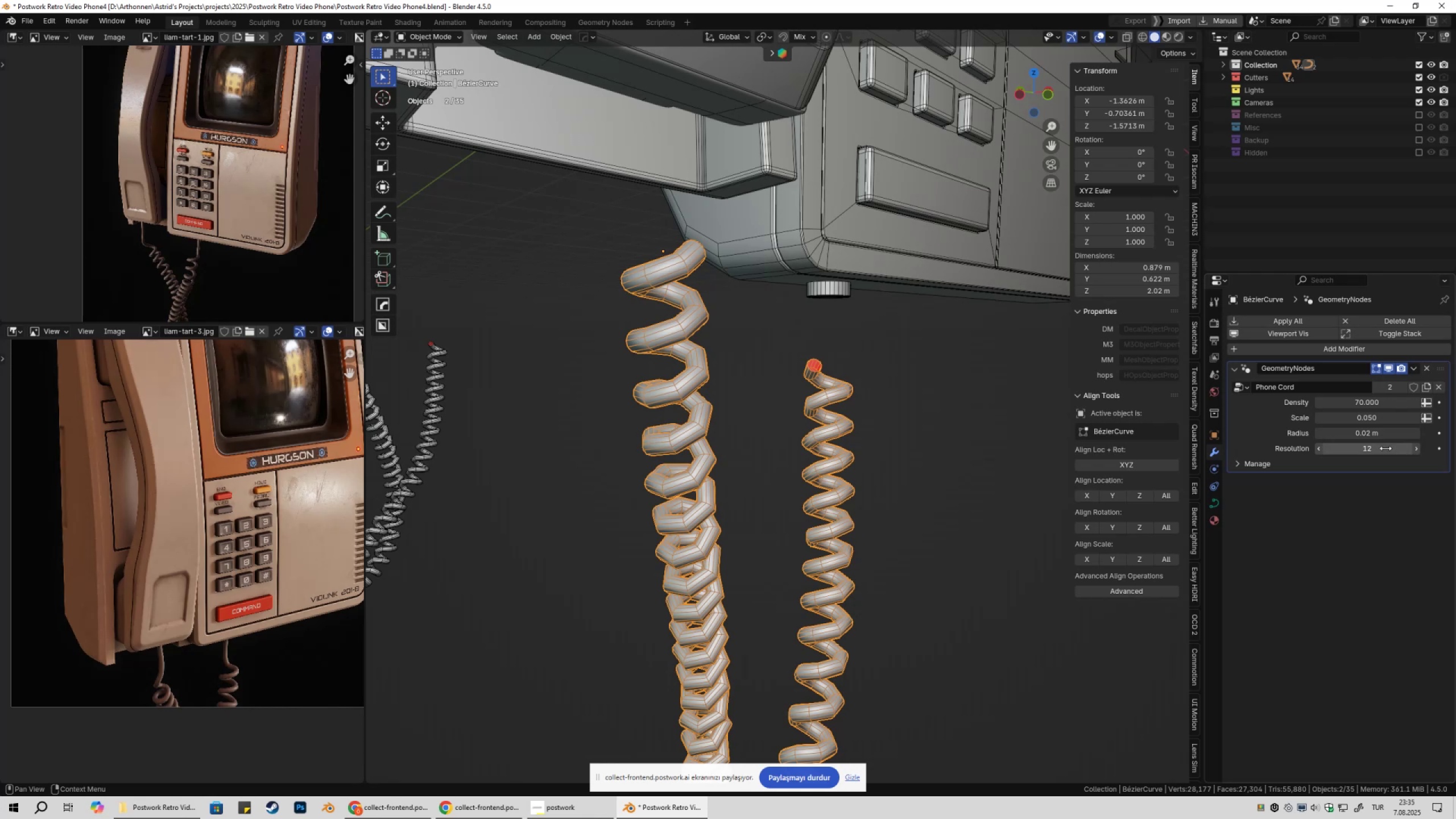 
left_click([1379, 449])
 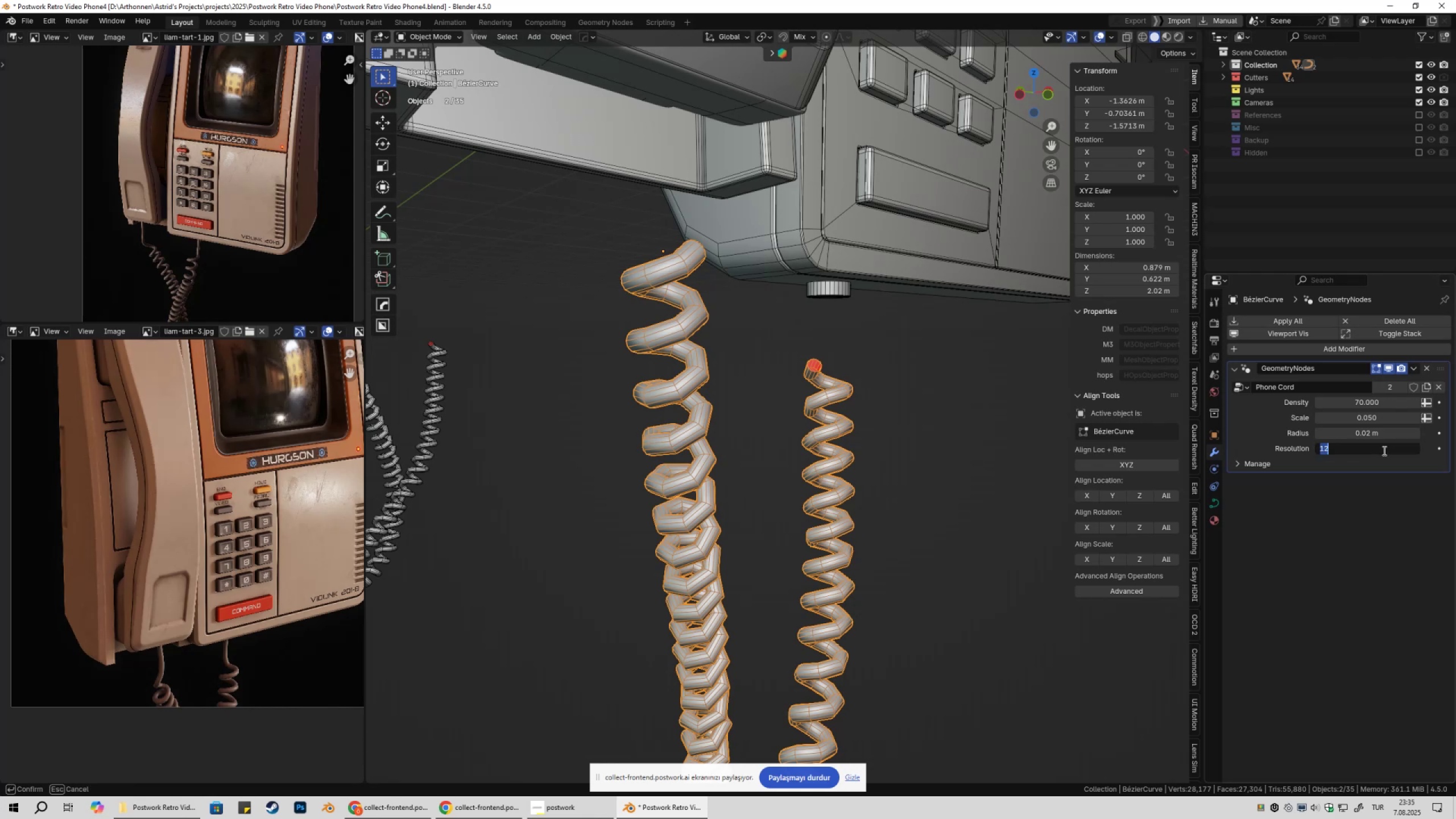 
key(Numpad3)
 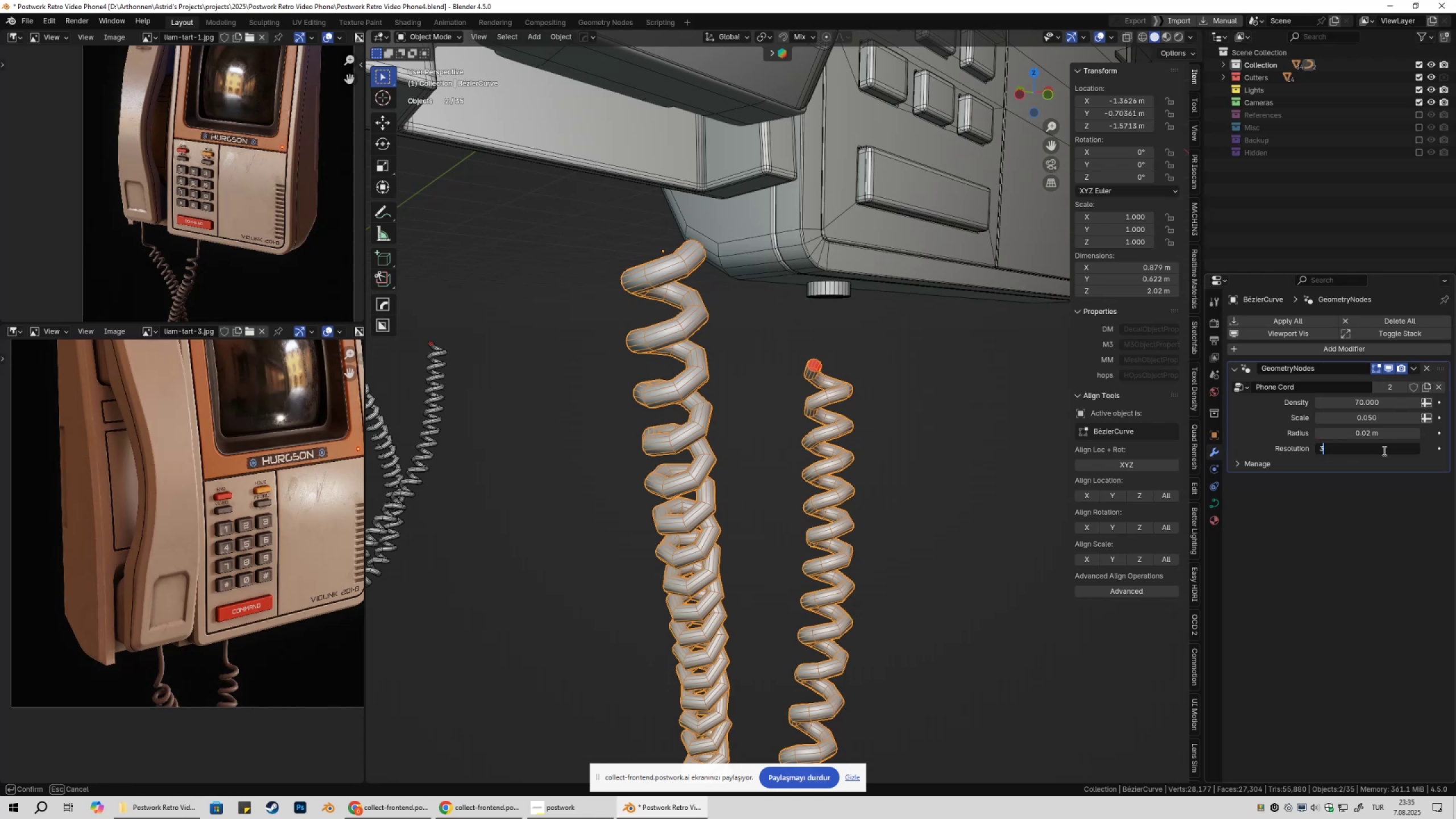 
key(Numpad6)
 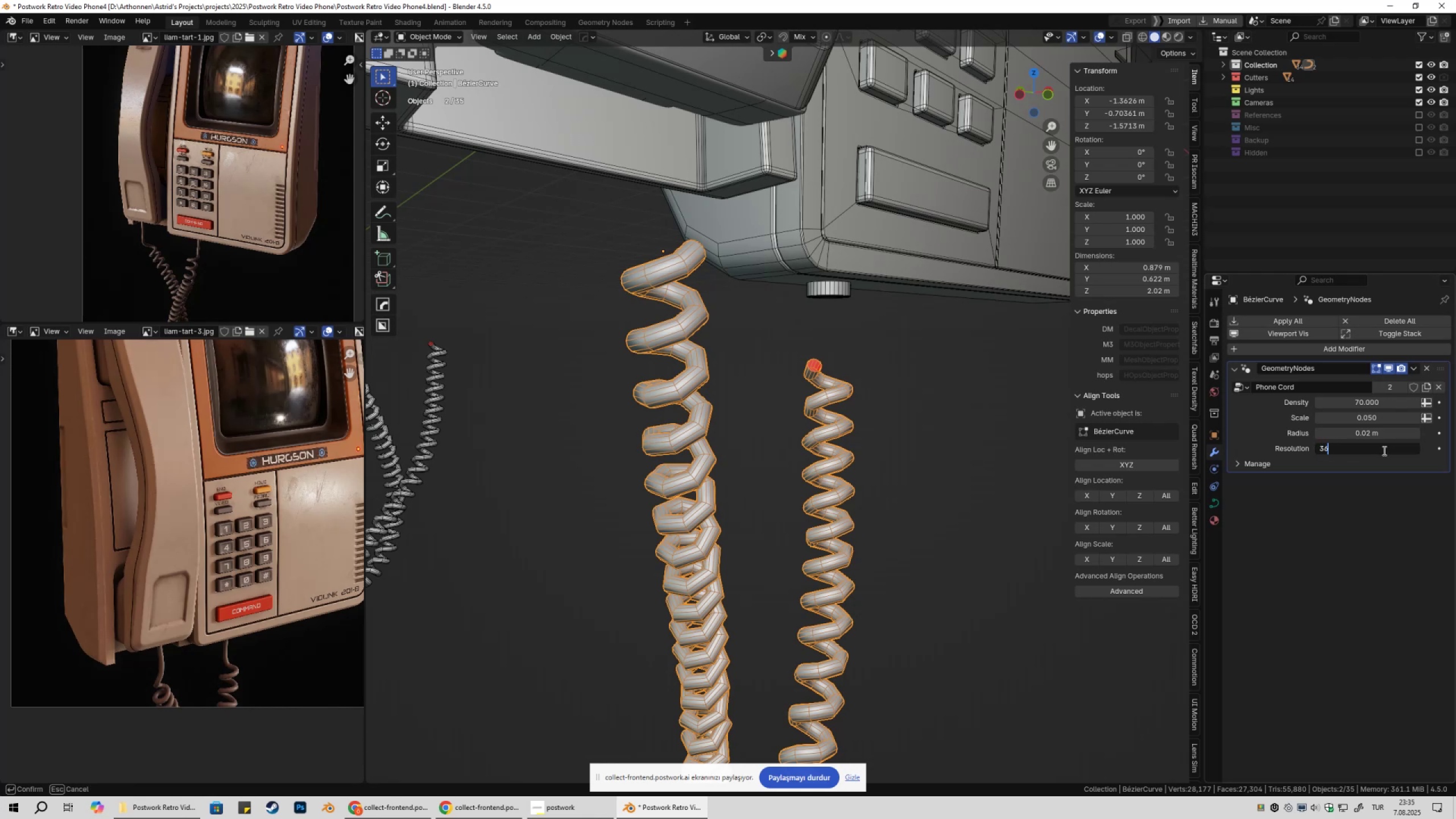 
key(NumpadEnter)
 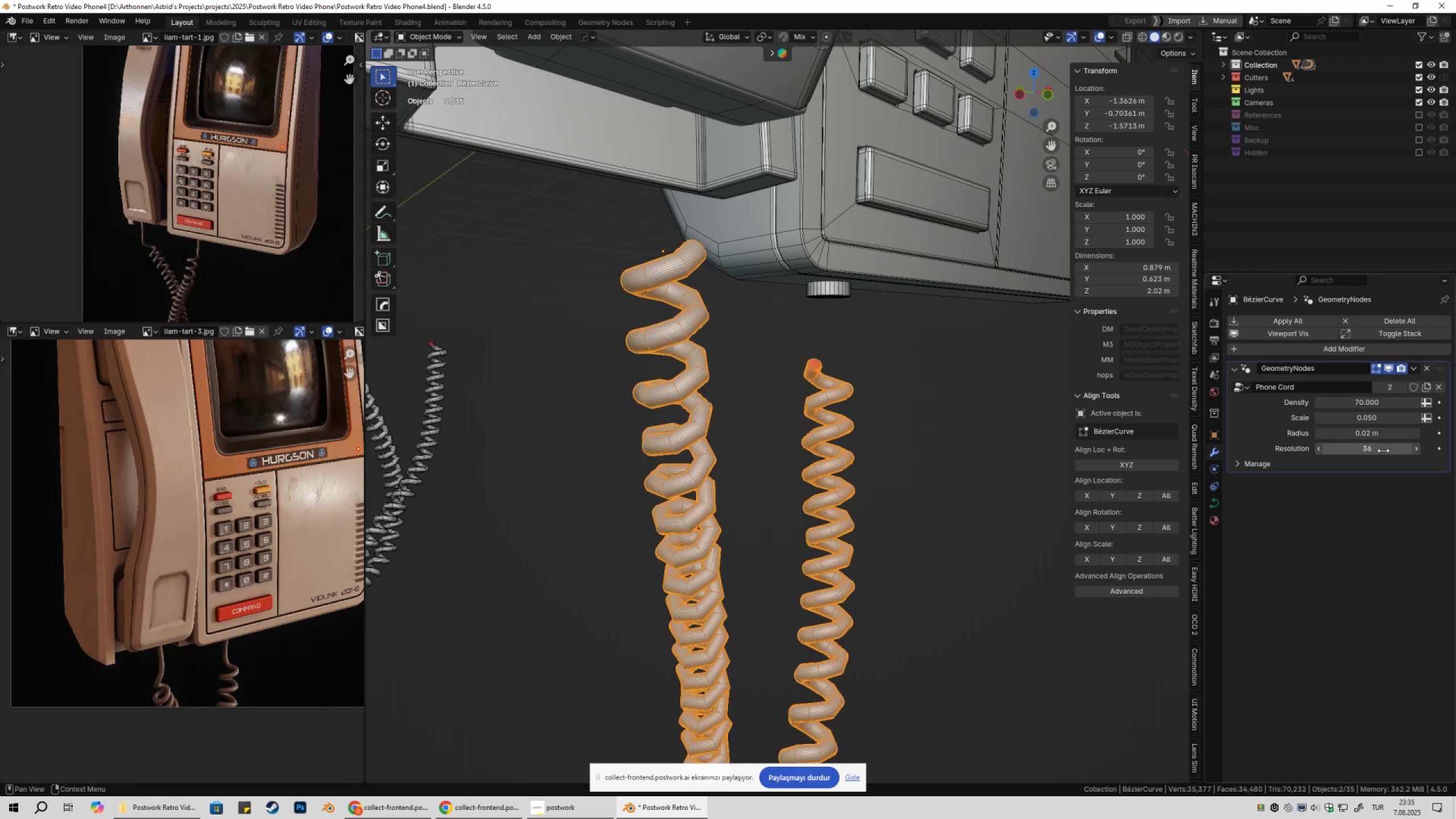 
left_click([1383, 451])
 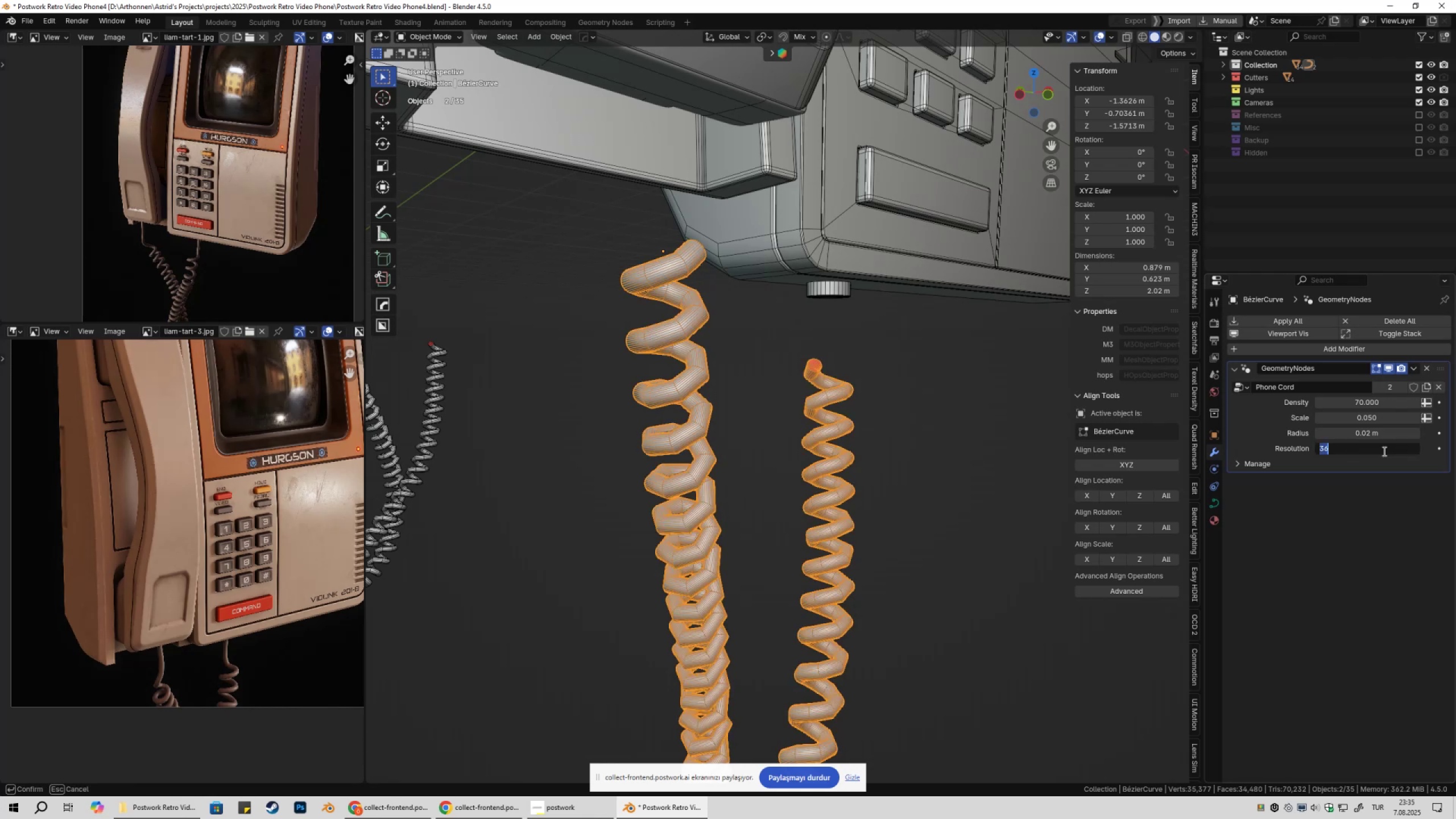 
key(Numpad1)
 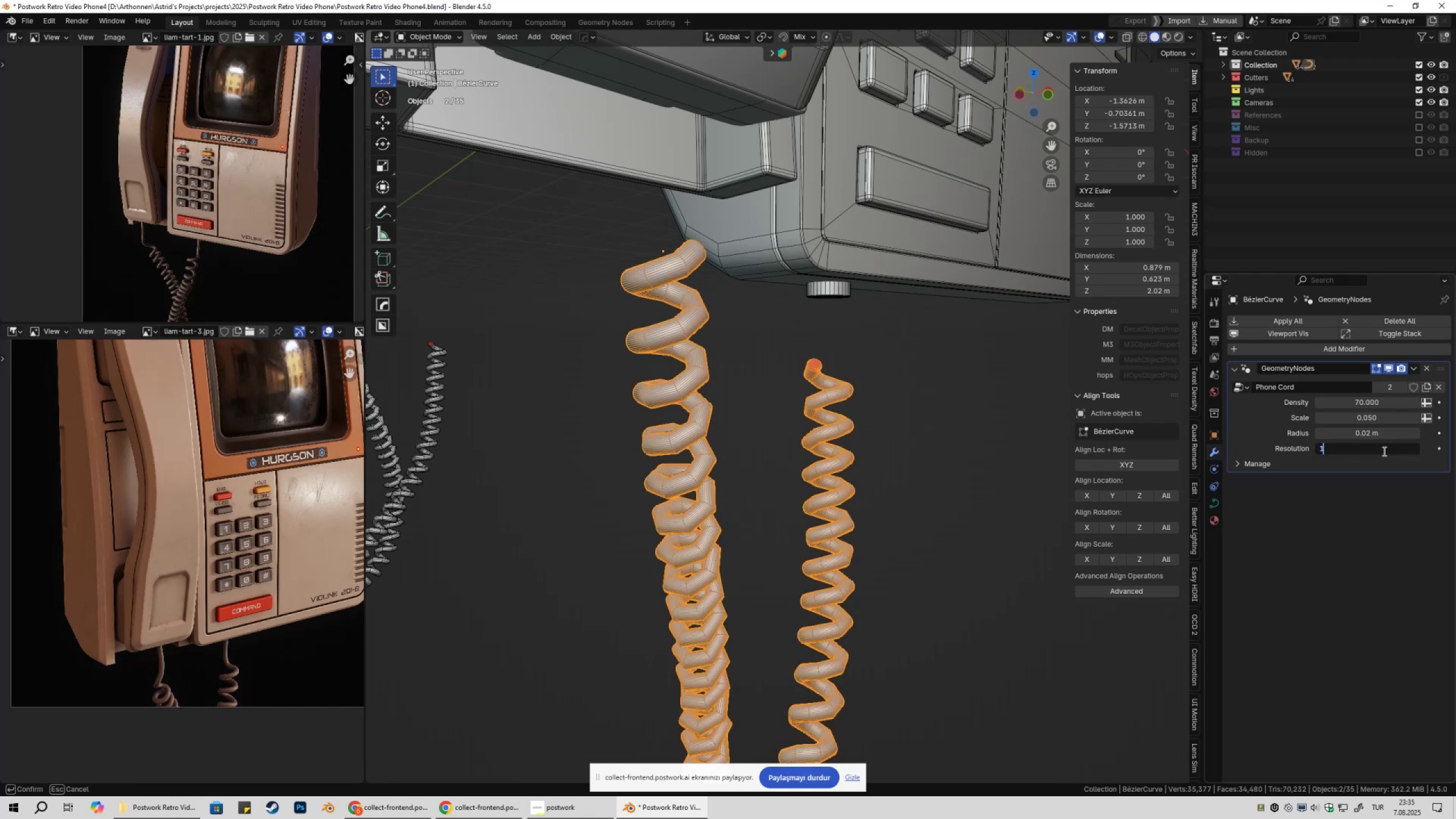 
key(Numpad2)
 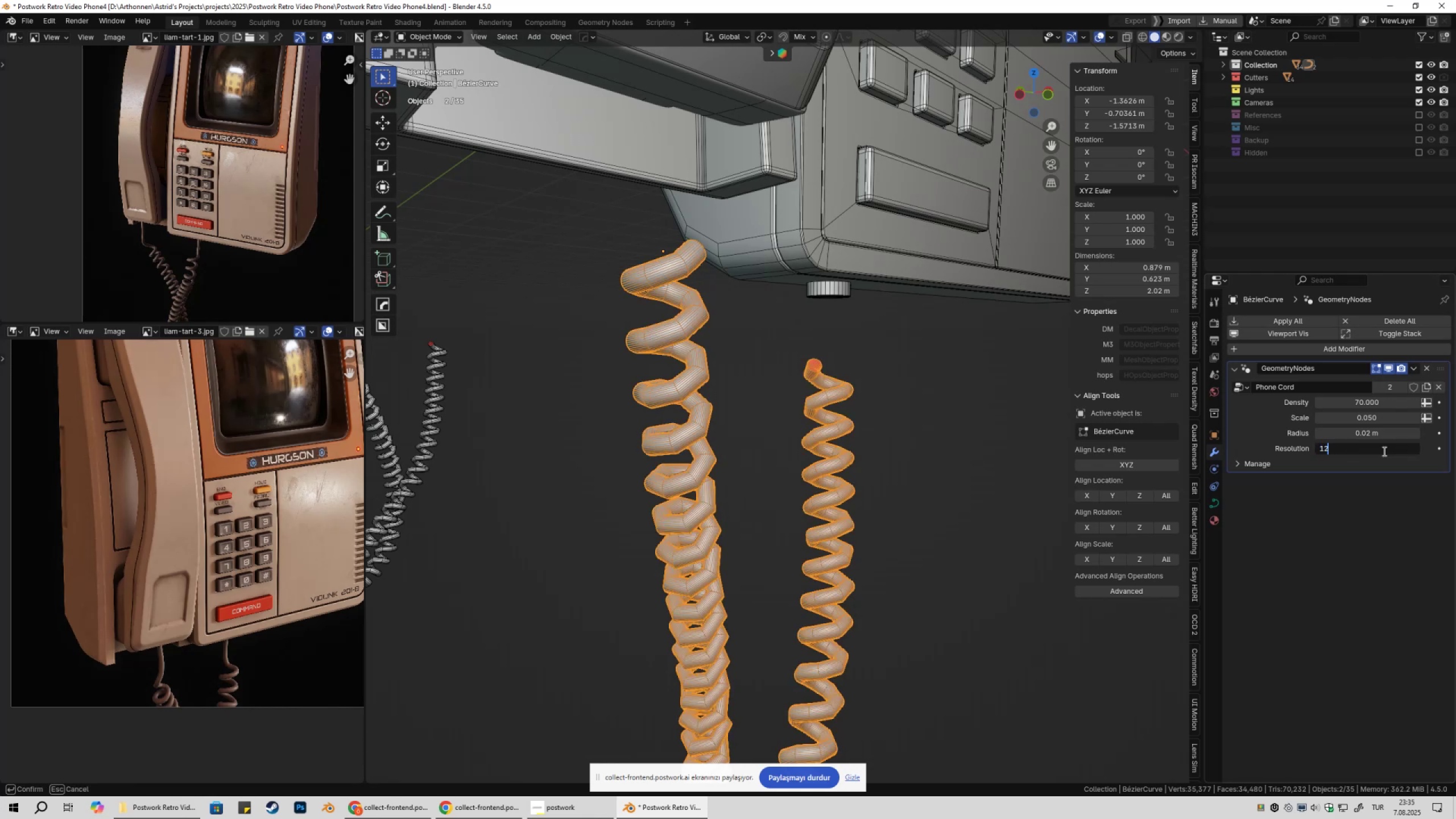 
key(NumpadEnter)
 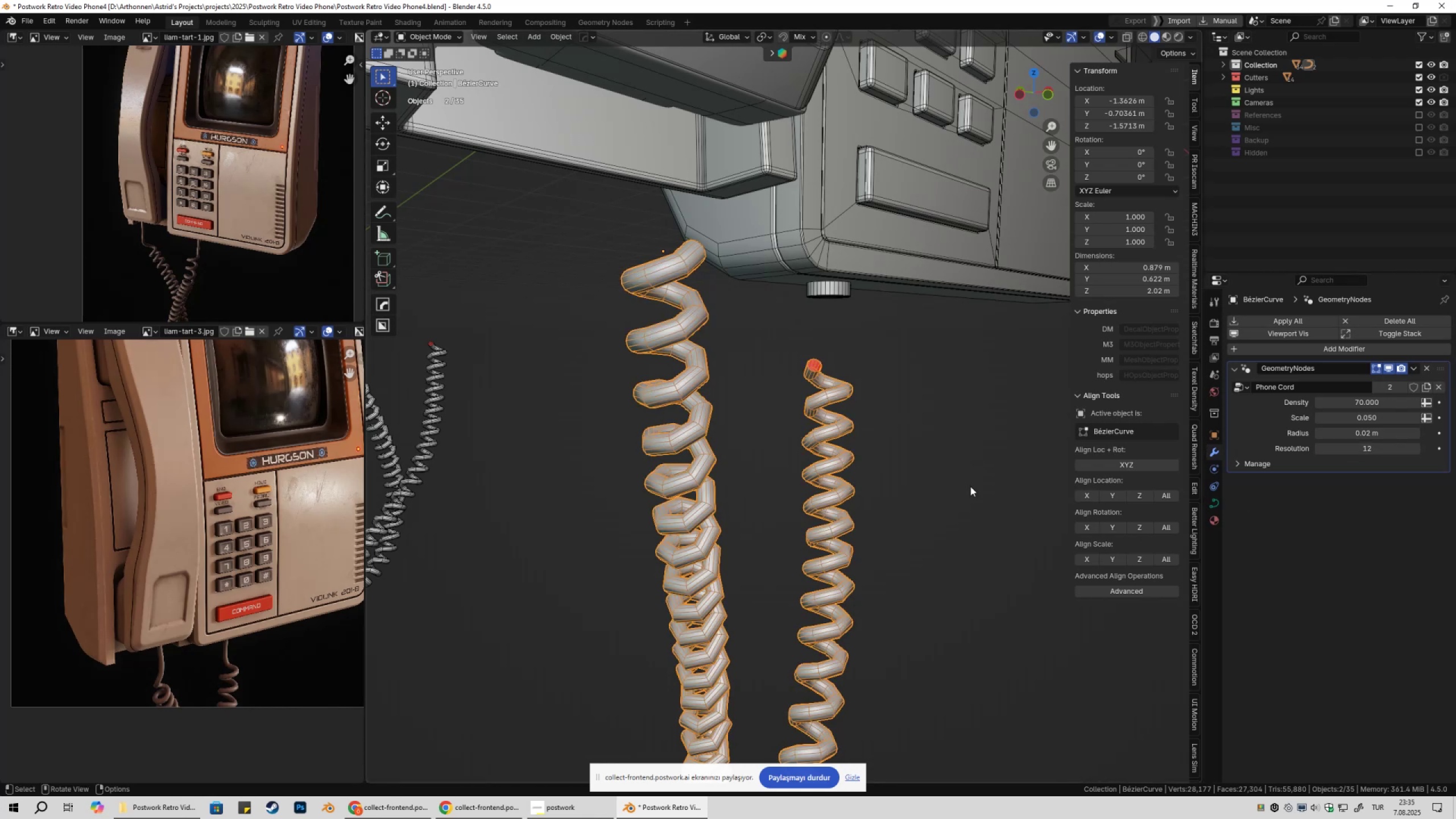 
left_click([966, 396])
 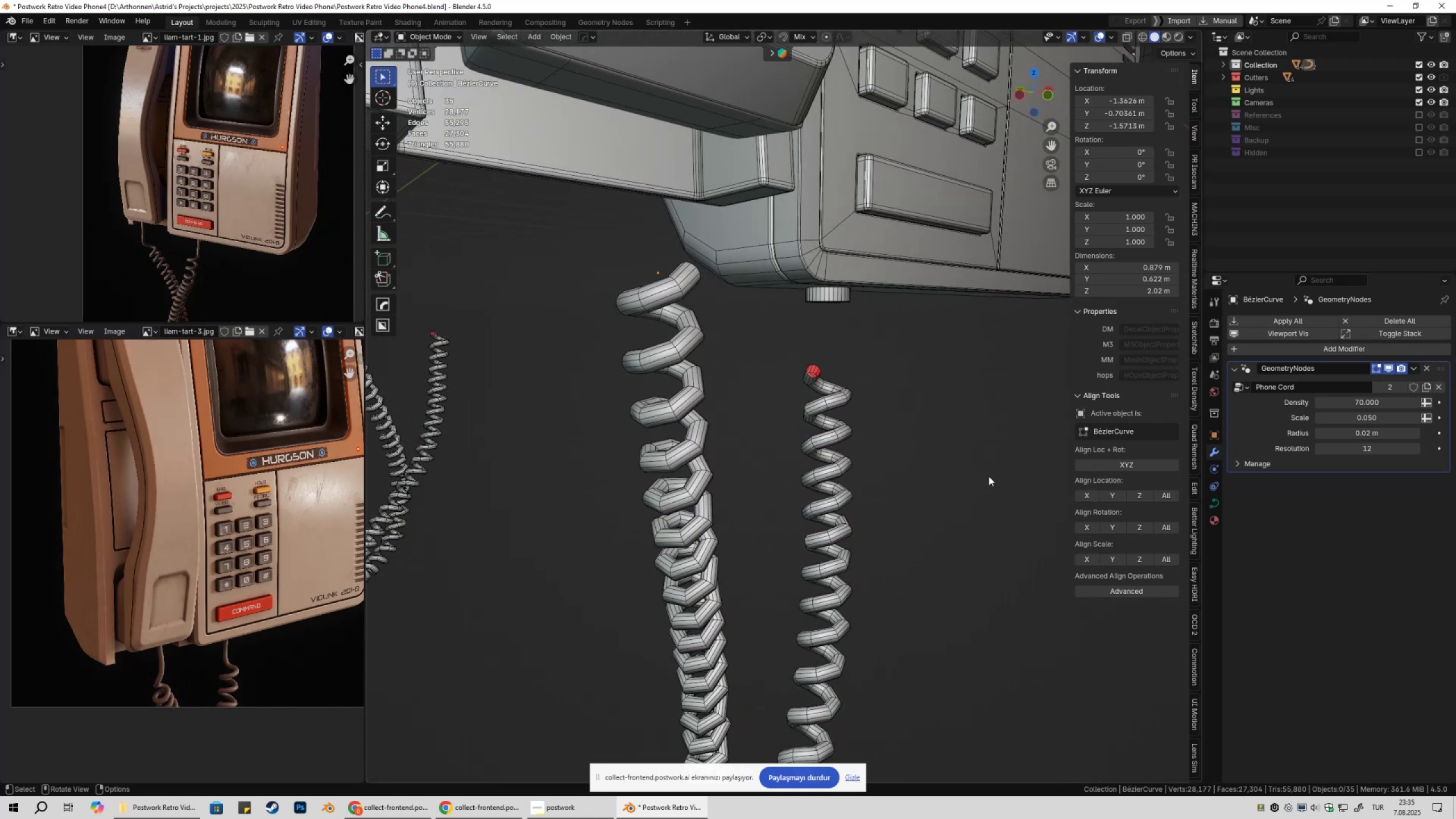 
left_click([1380, 445])
 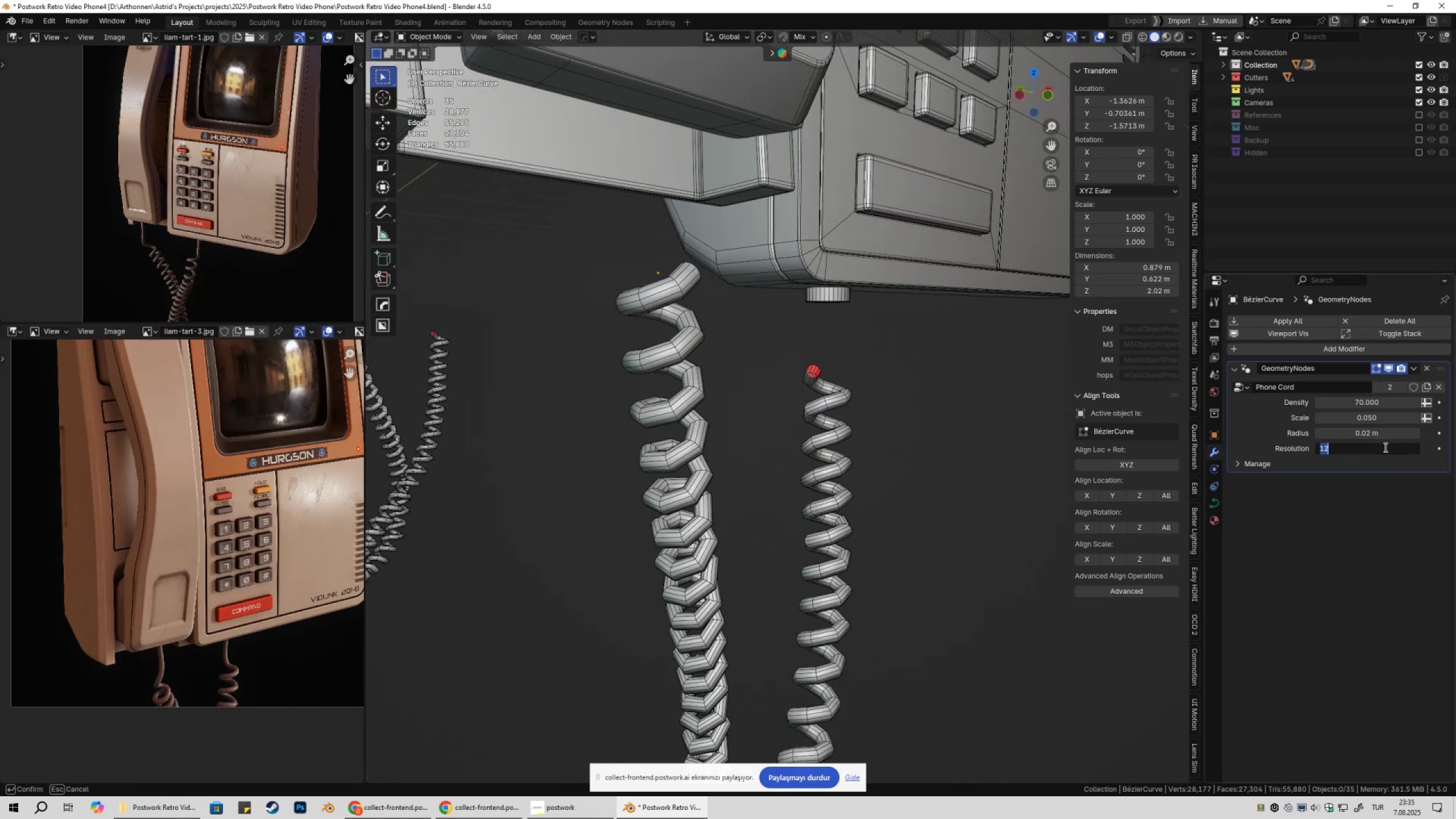 
key(Numpad2)
 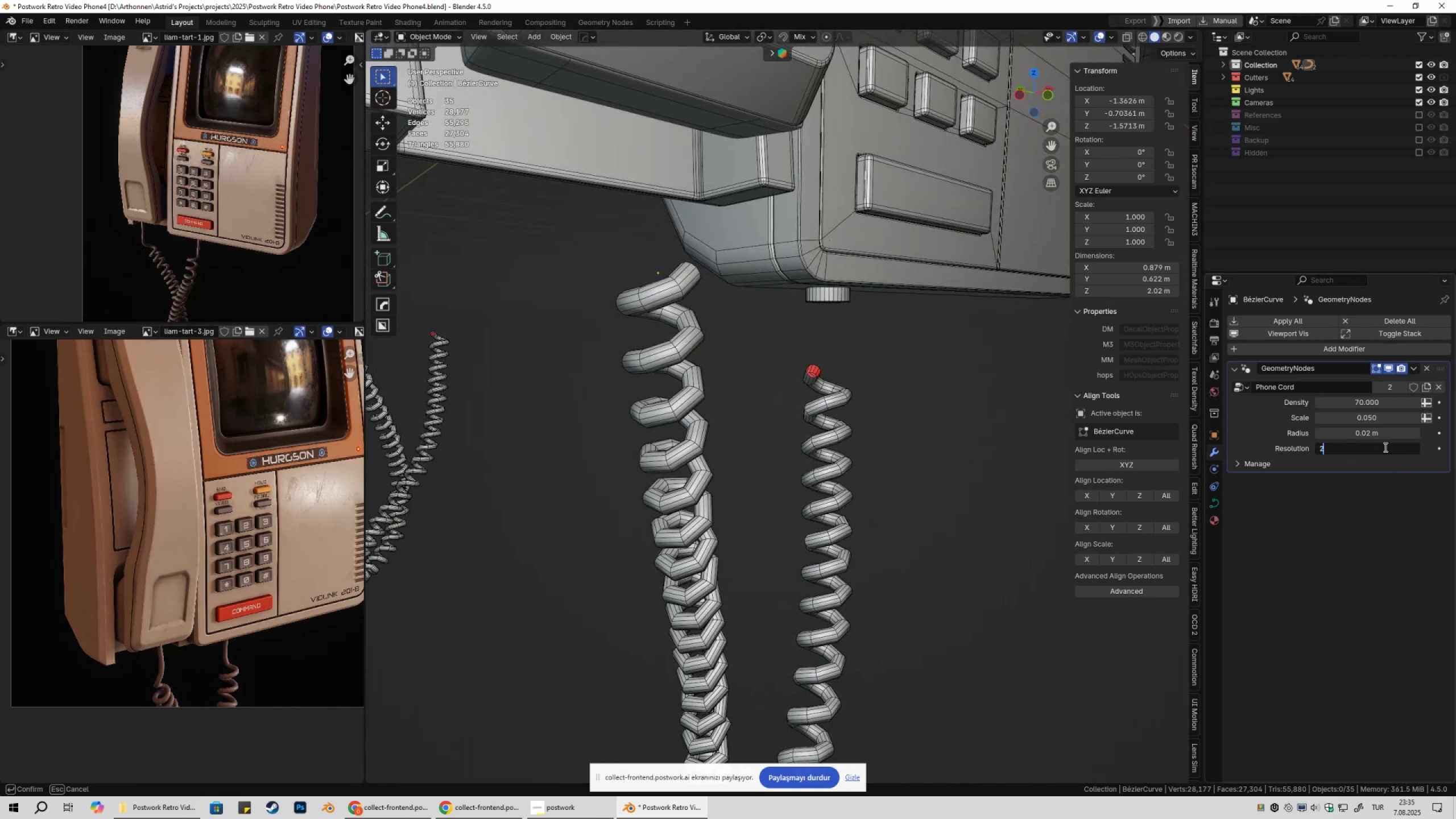 
key(Numpad4)
 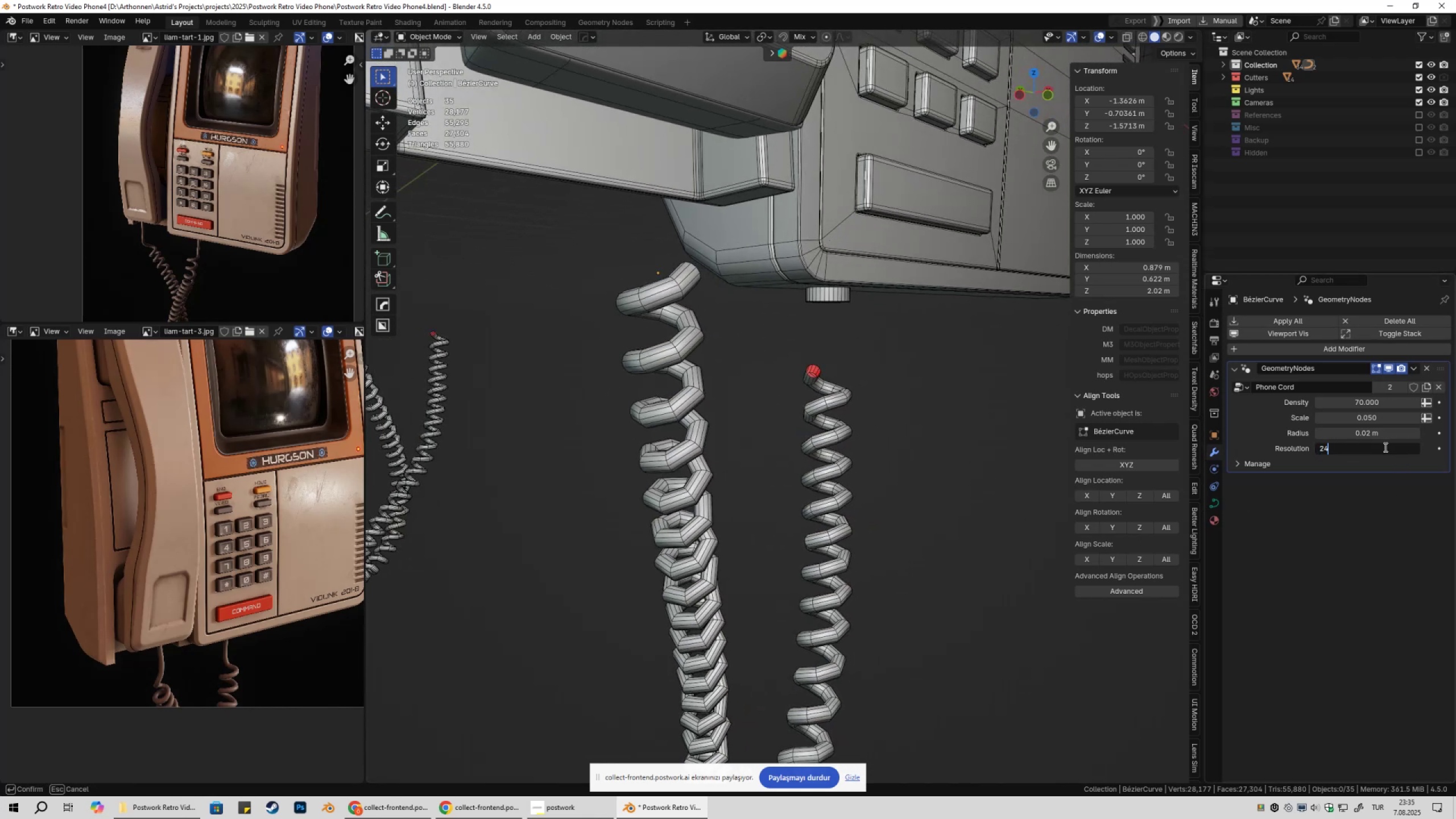 
key(NumpadEnter)
 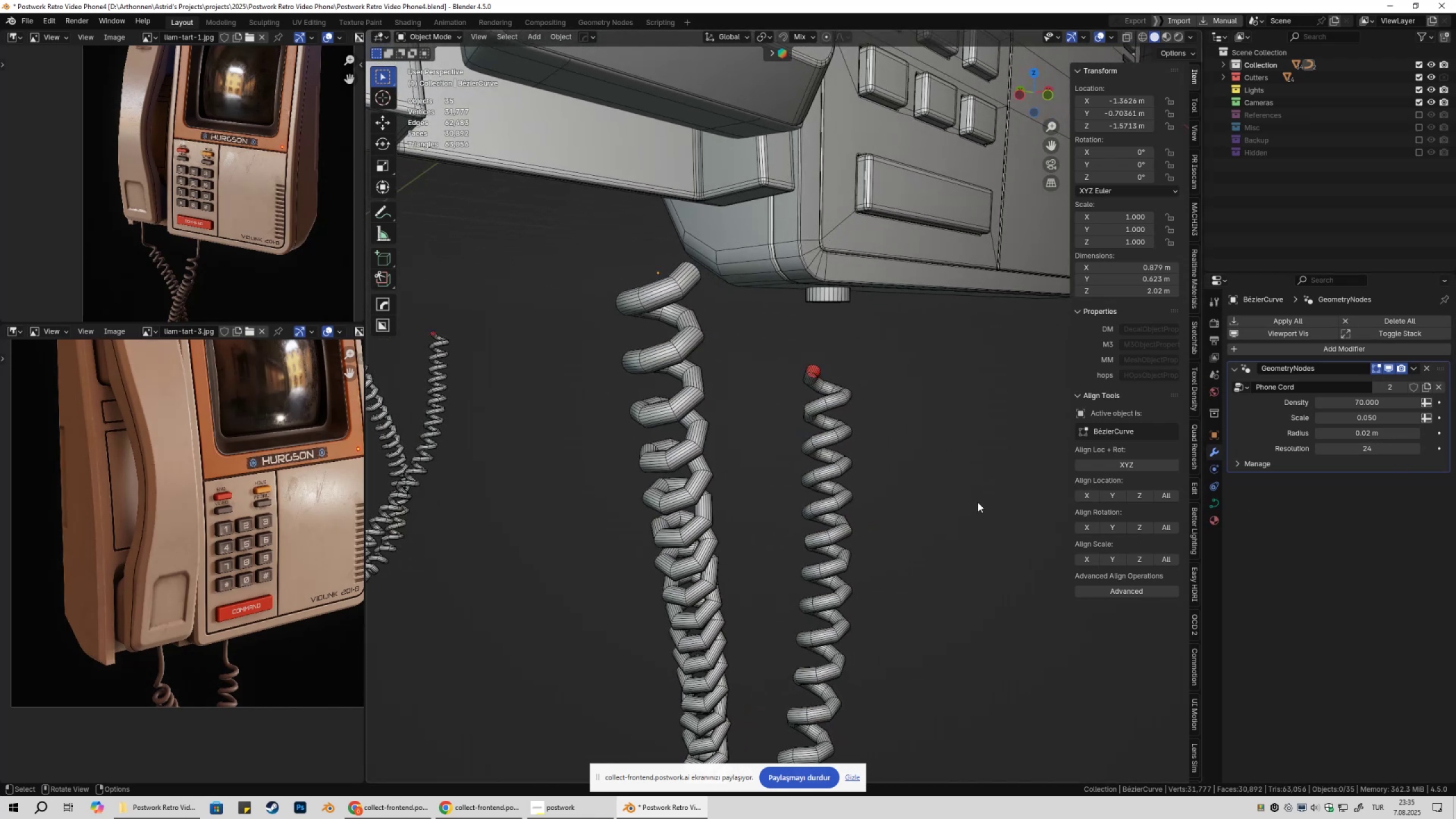 
left_click([978, 503])
 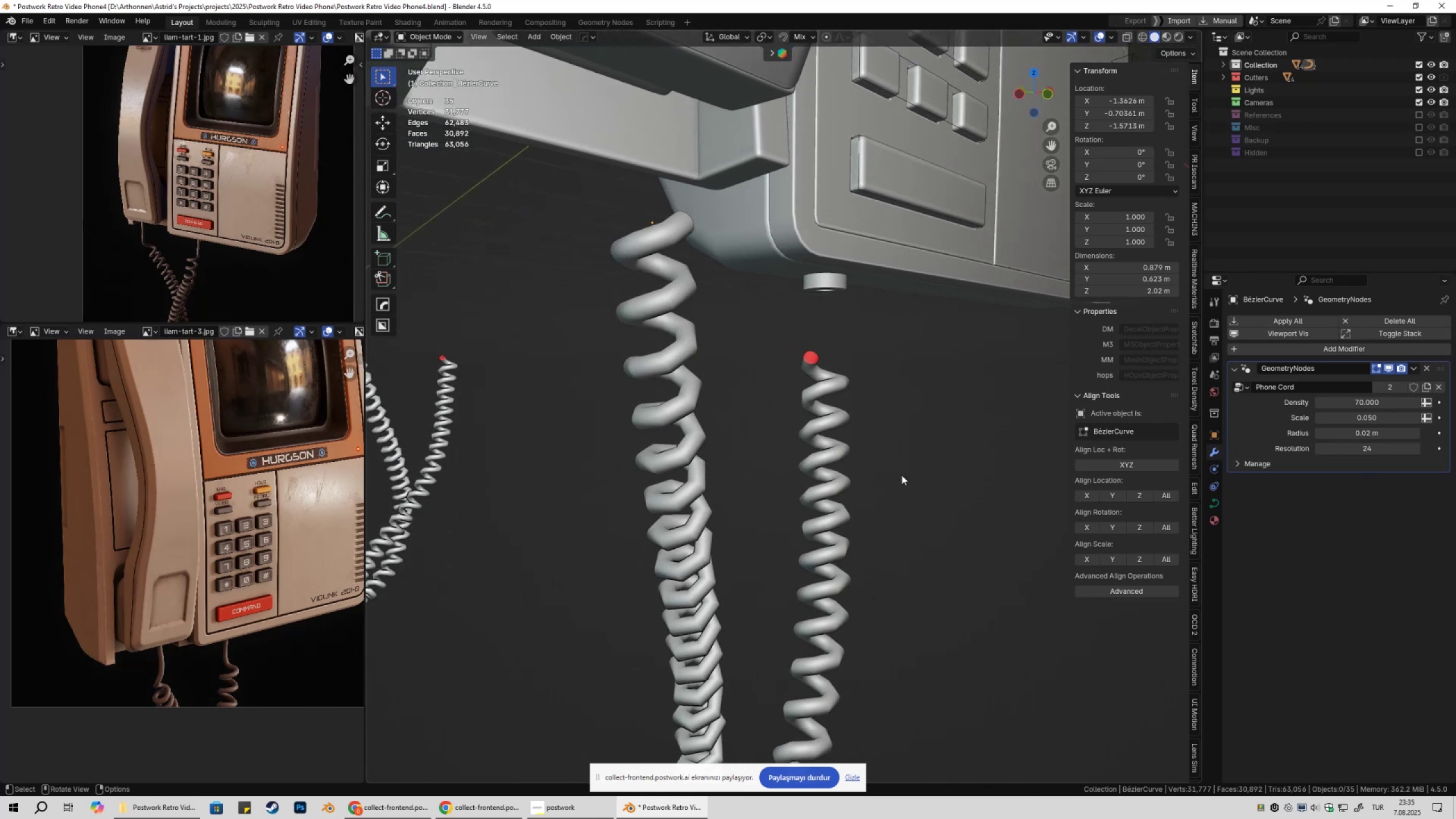 
left_click([822, 387])
 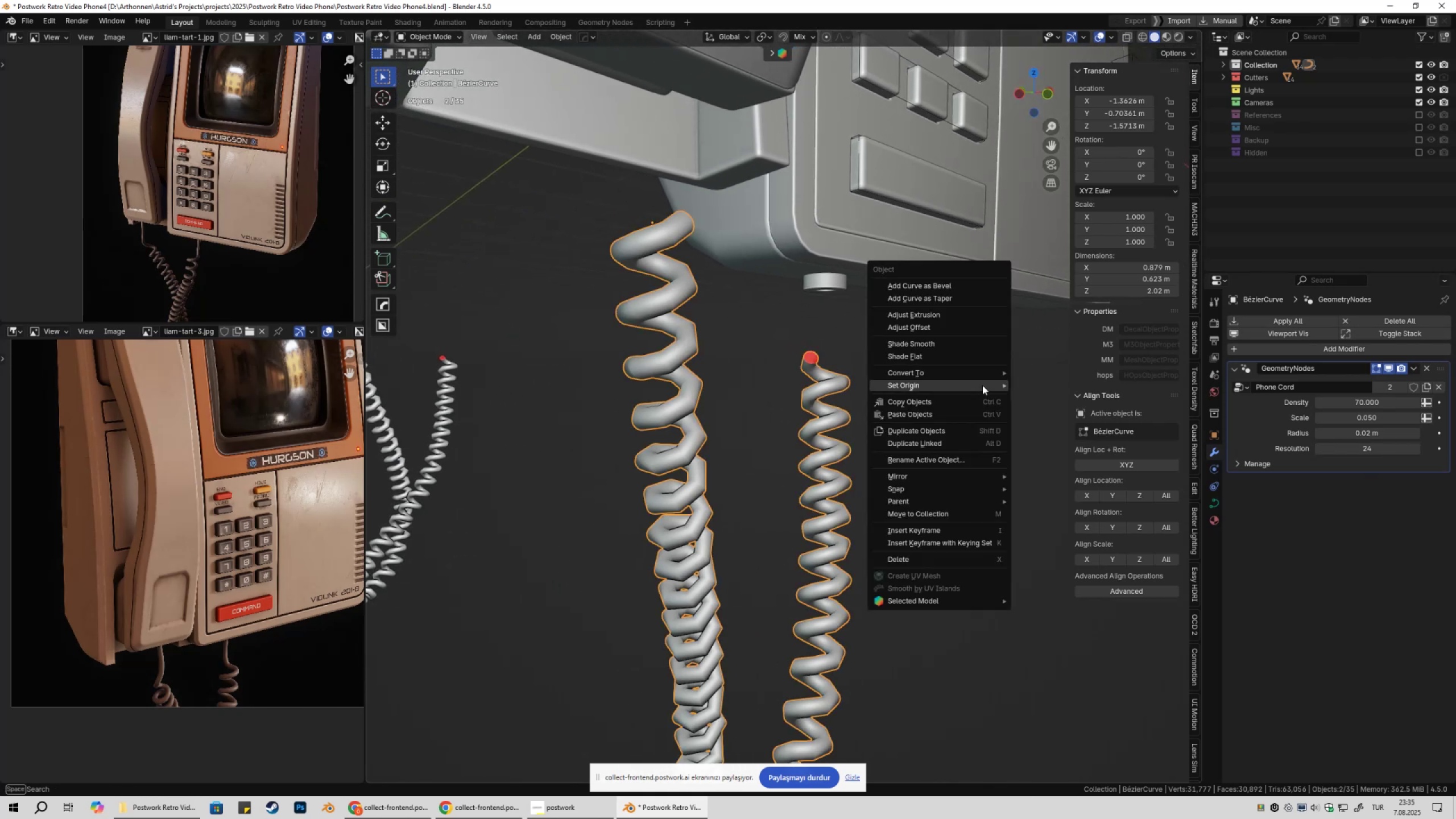 
right_click([982, 385])
 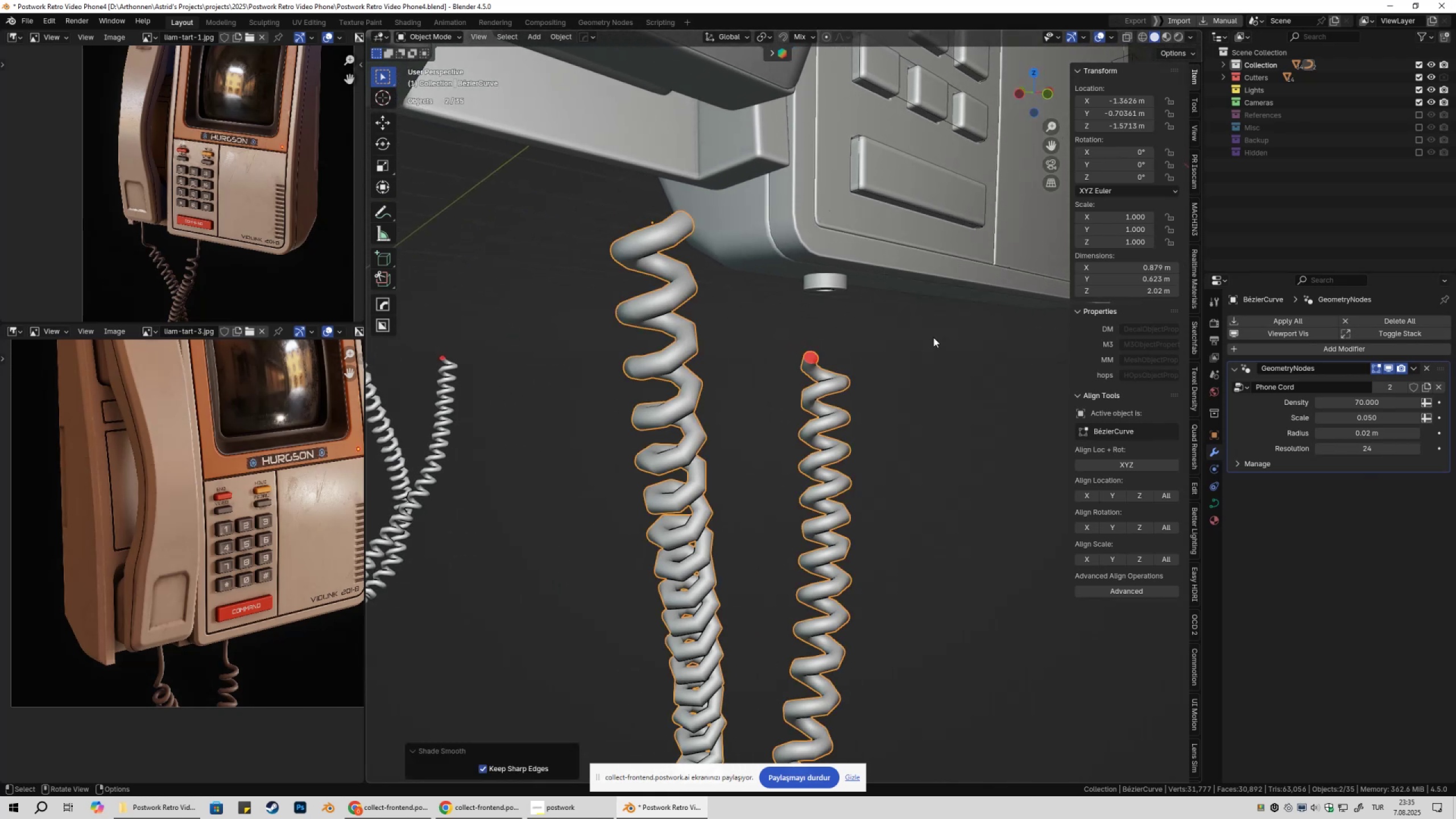 
double_click([953, 391])
 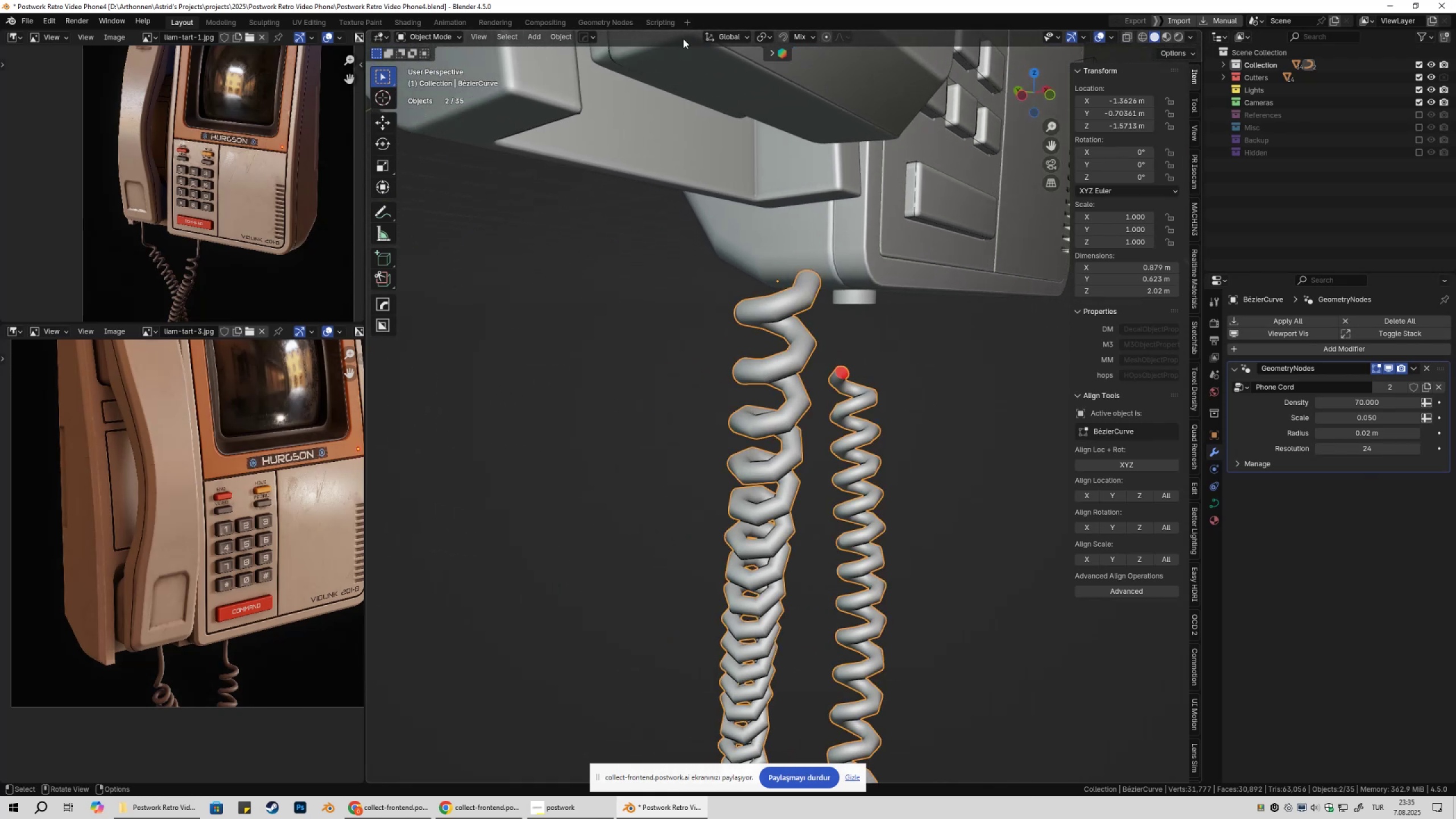 
left_click([608, 20])
 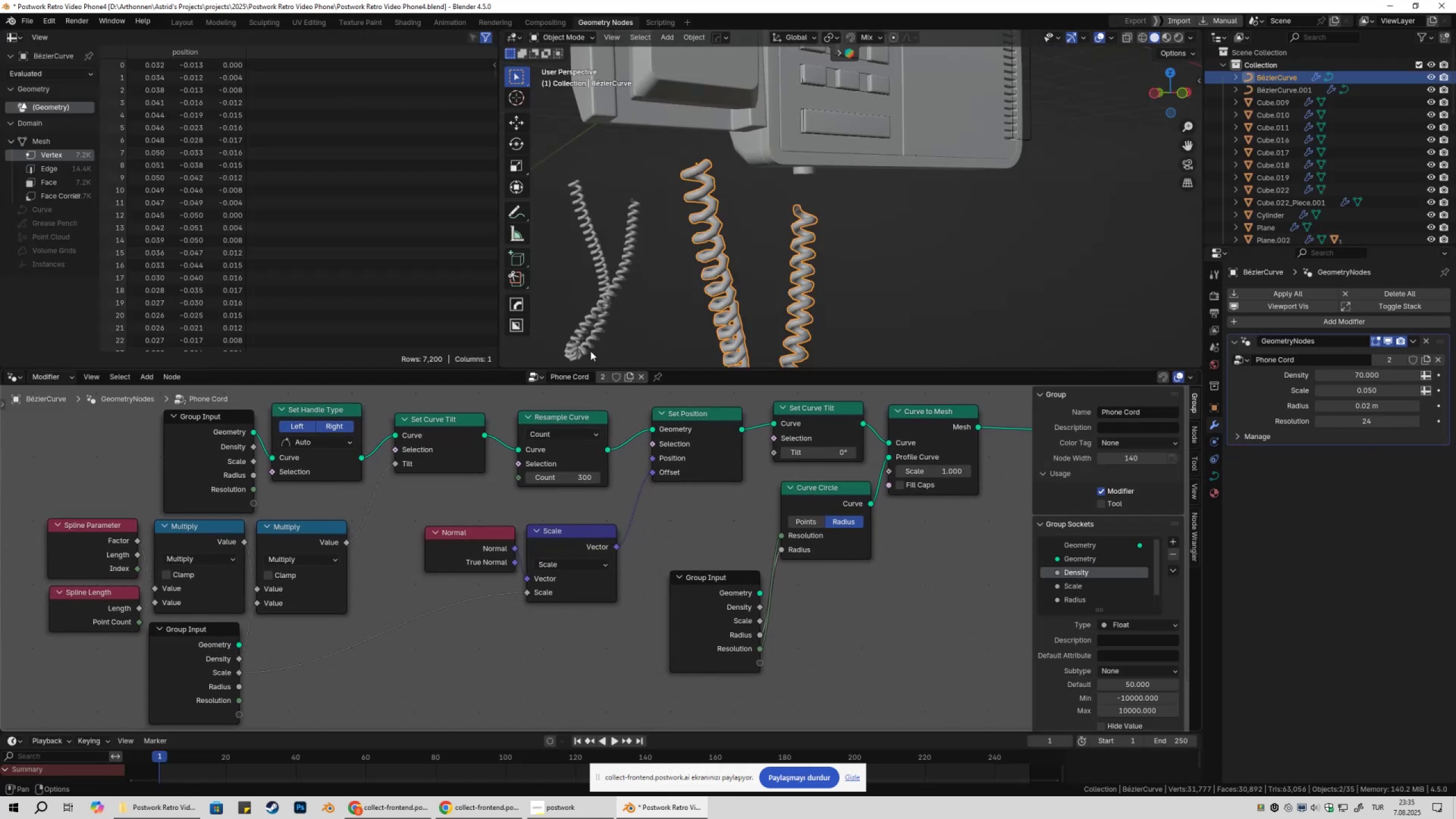 
scroll: coordinate [814, 266], scroll_direction: up, amount: 2.0
 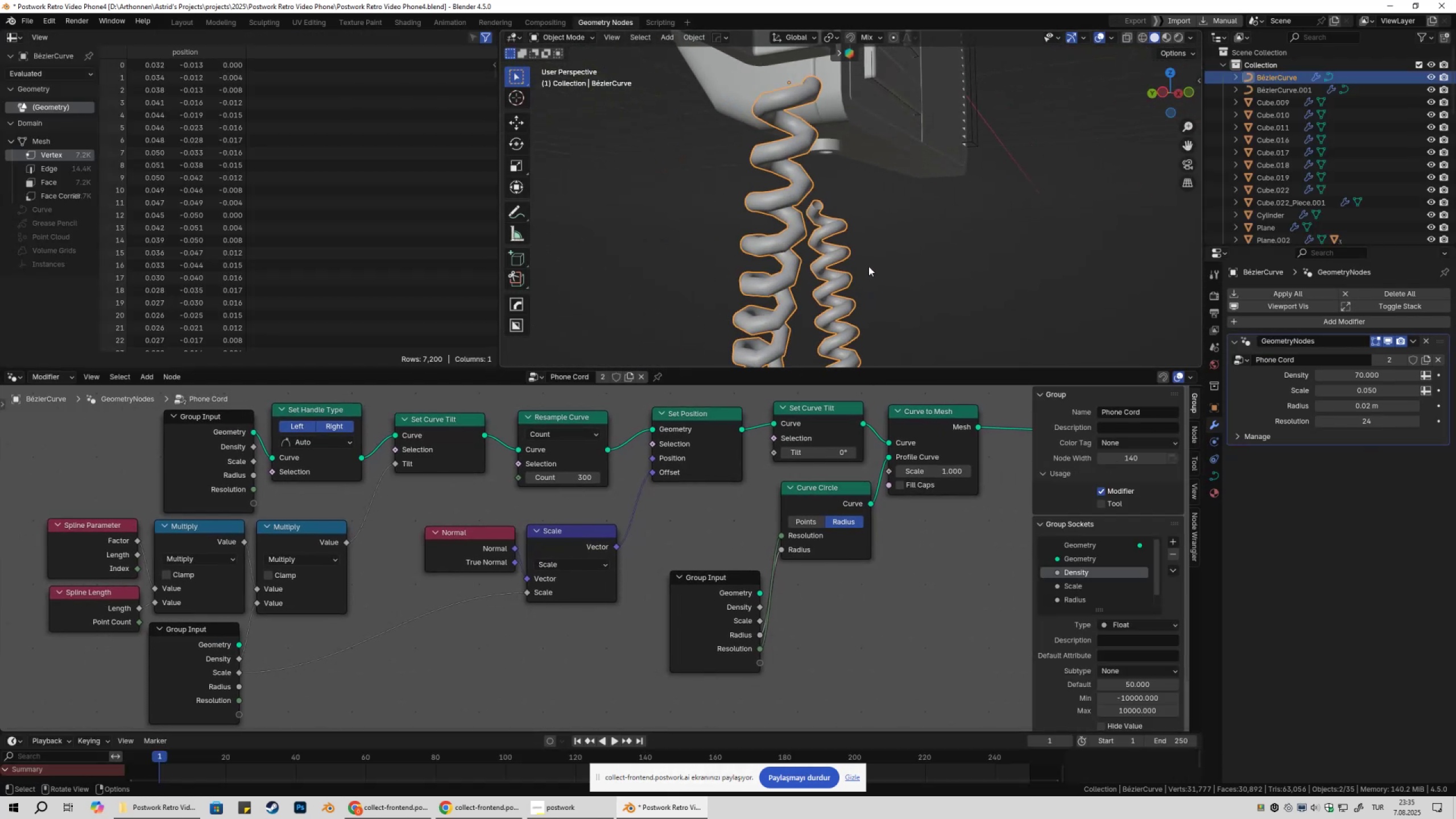 
 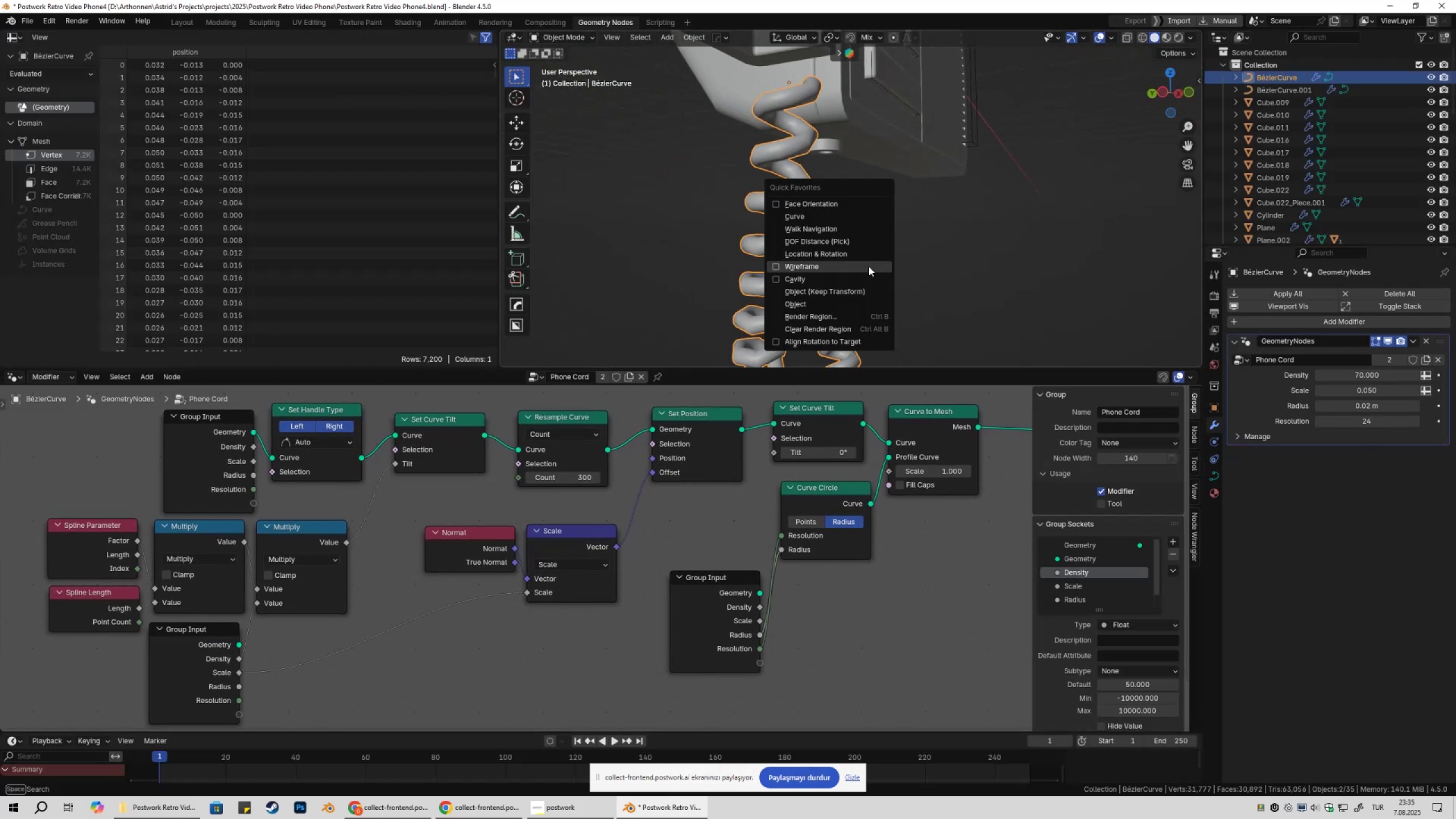 
left_click([868, 266])
 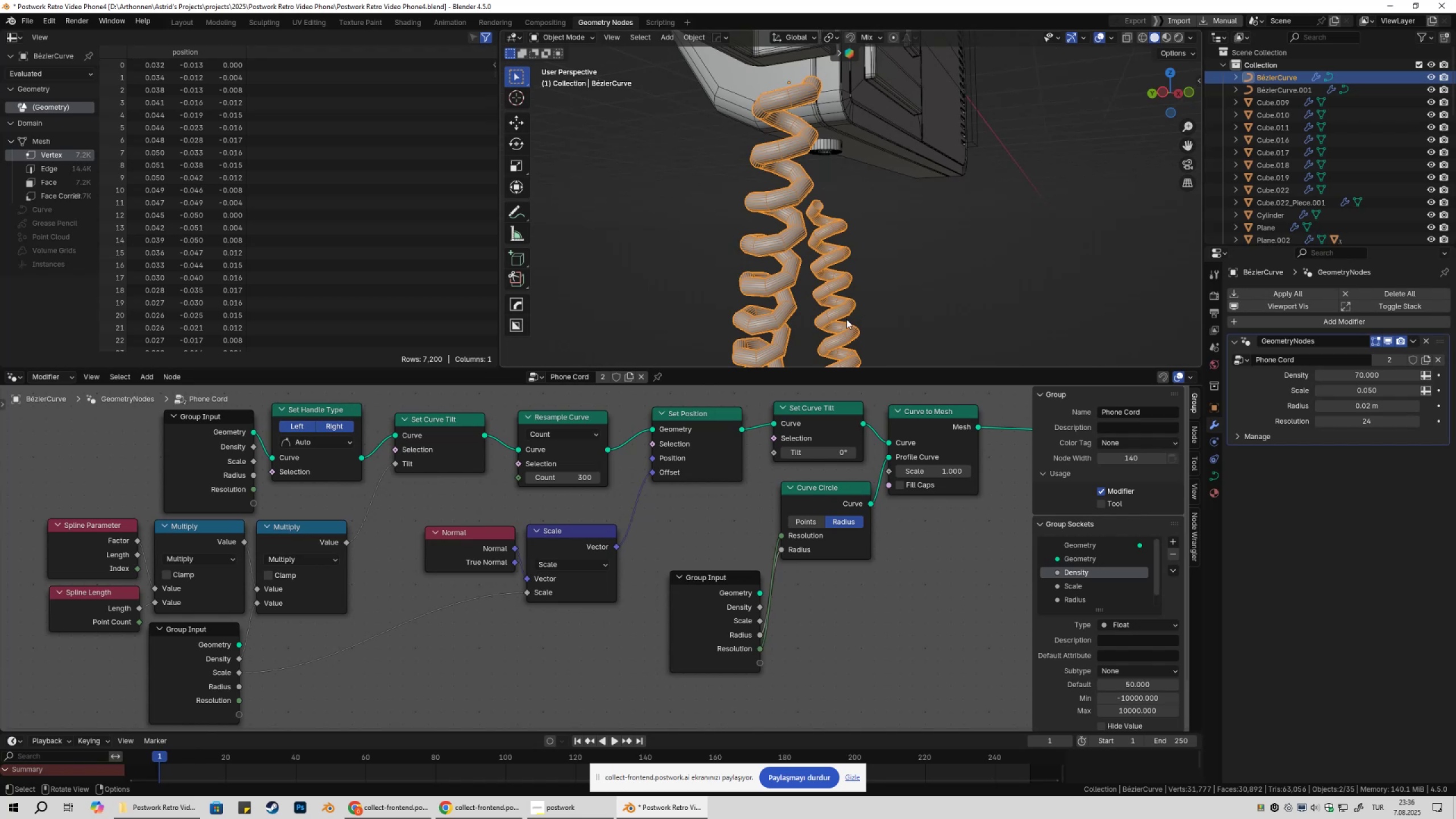 
scroll: coordinate [834, 330], scroll_direction: up, amount: 1.0
 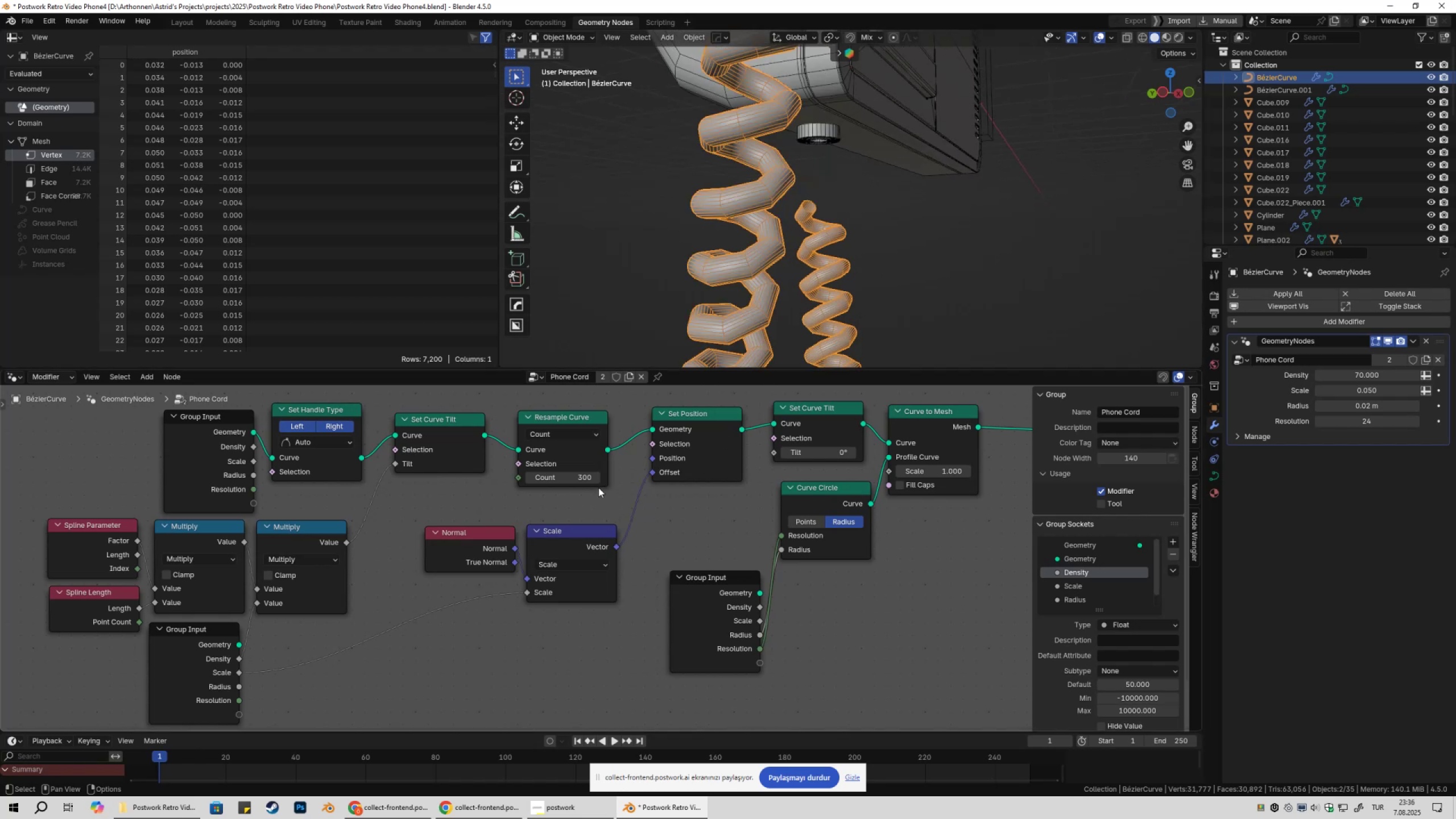 
left_click([581, 480])
 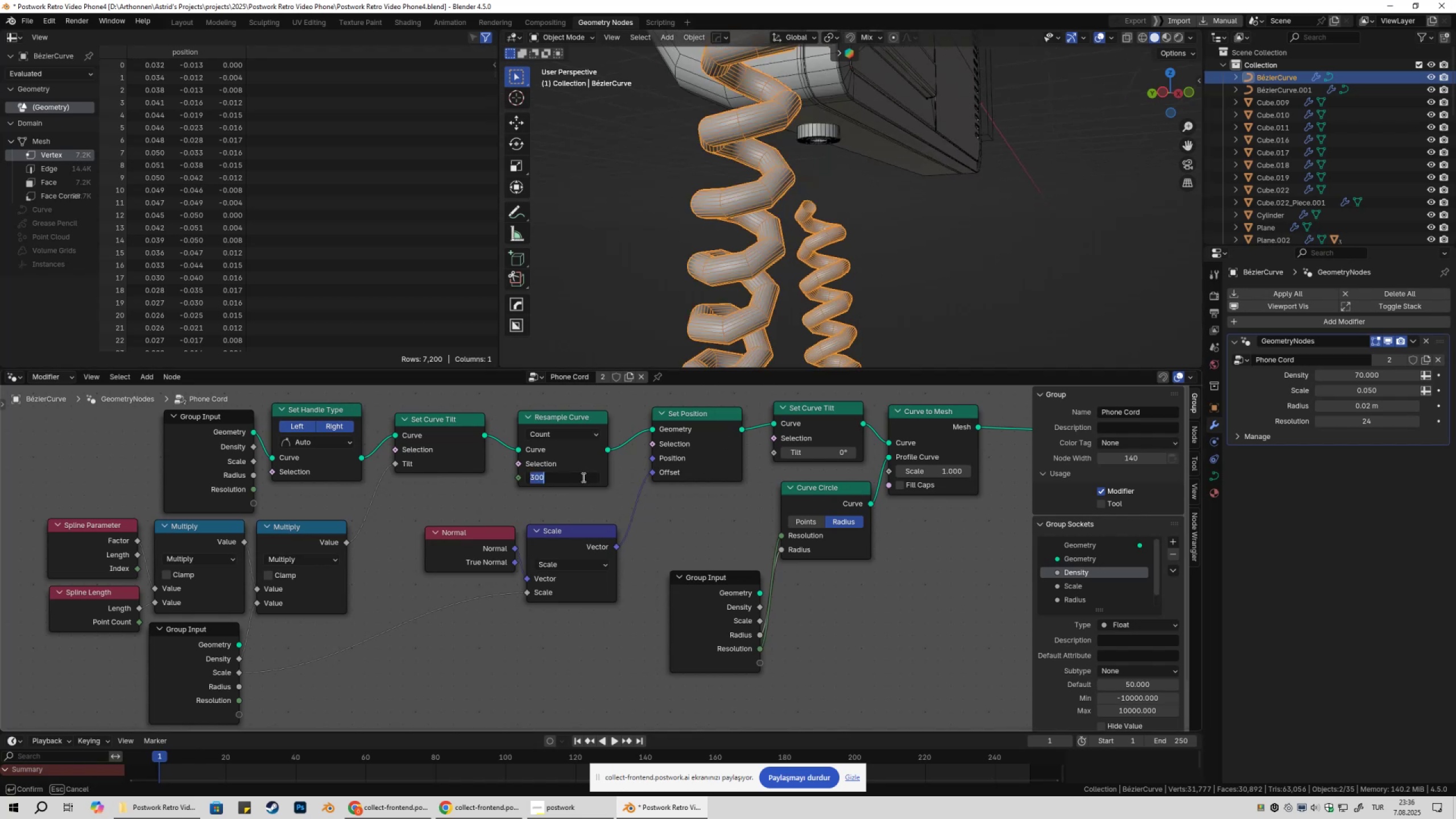 
key(Numpad1)
 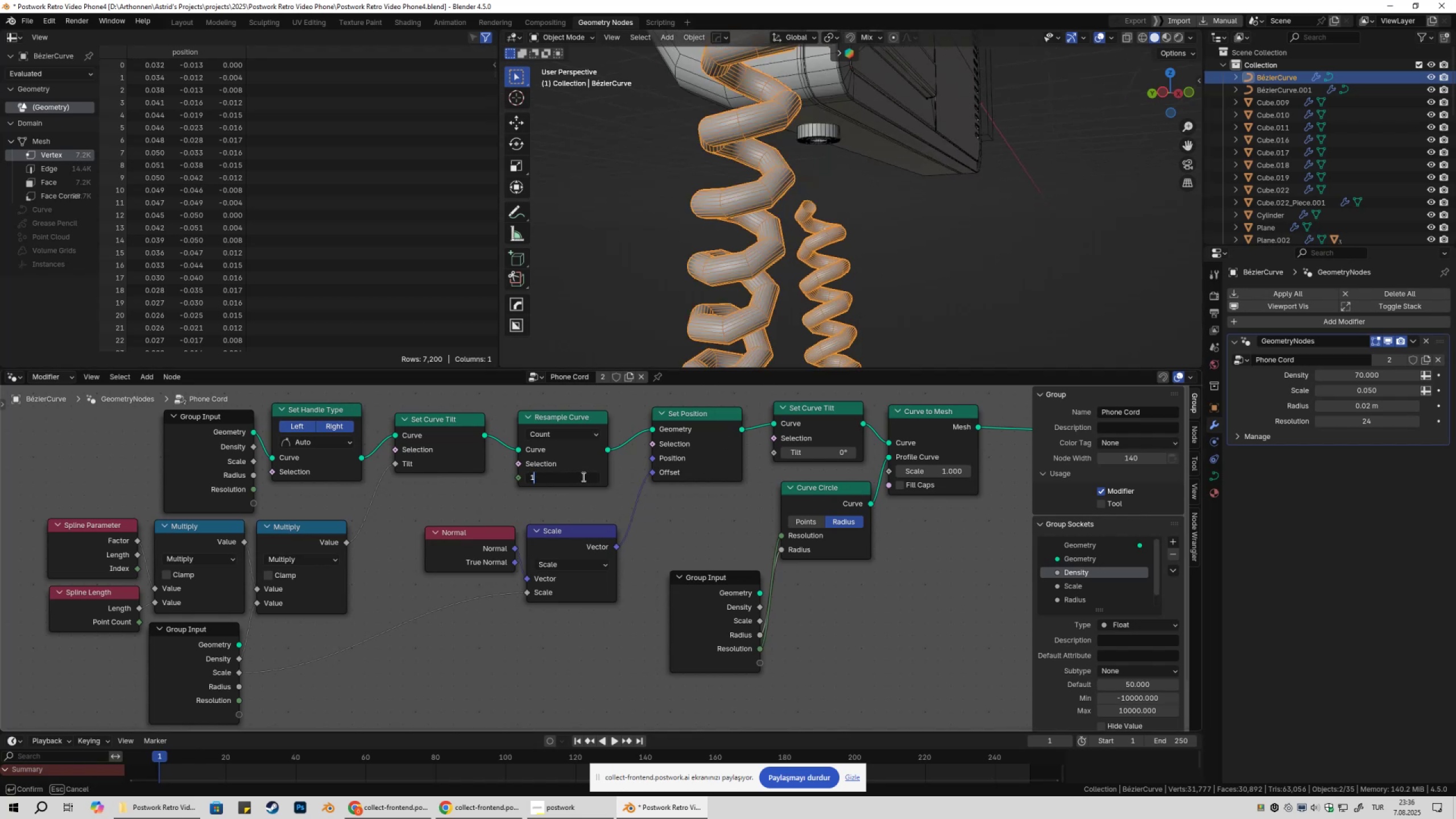 
key(Numpad0)
 